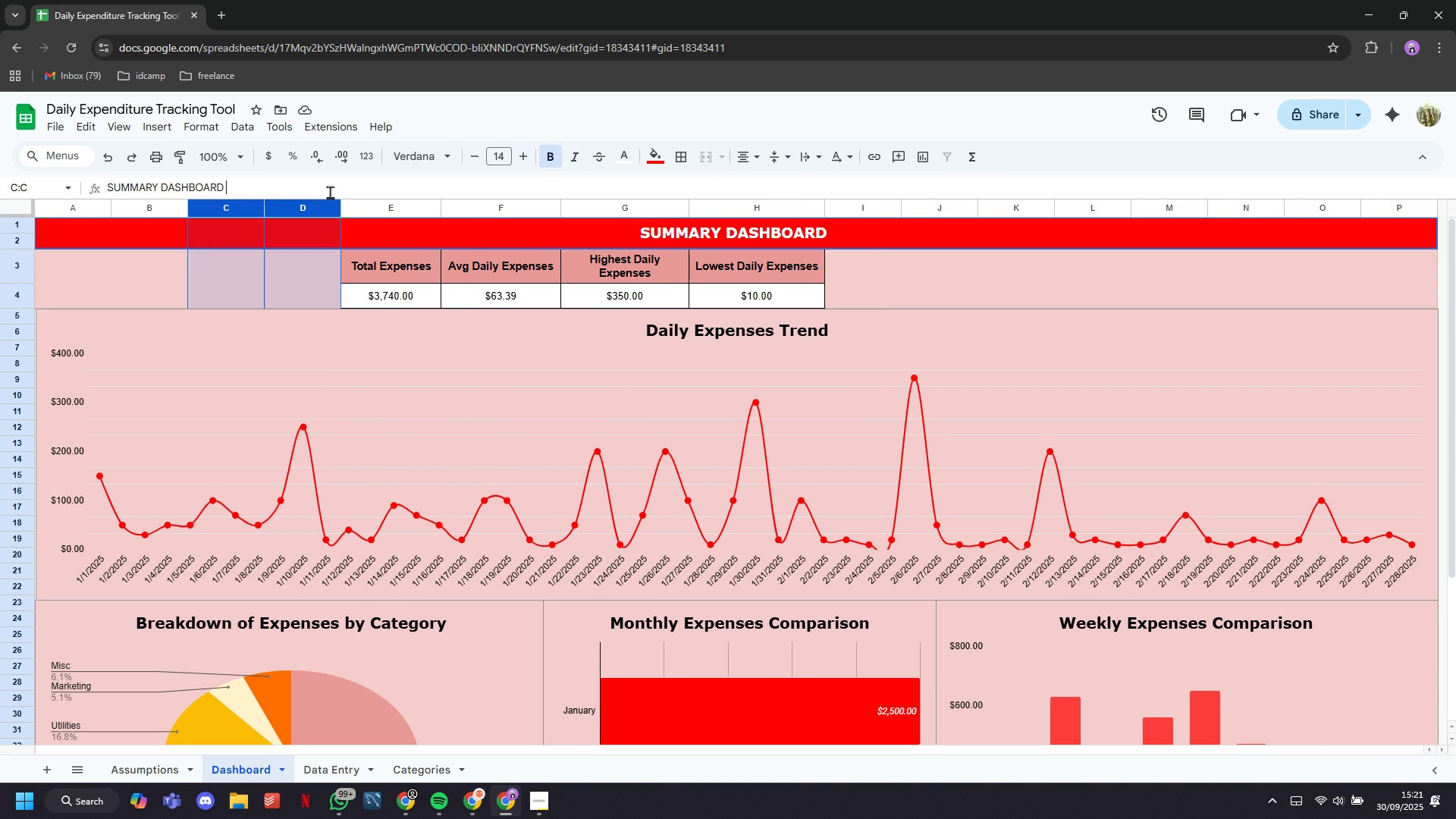 
left_click([330, 192])
 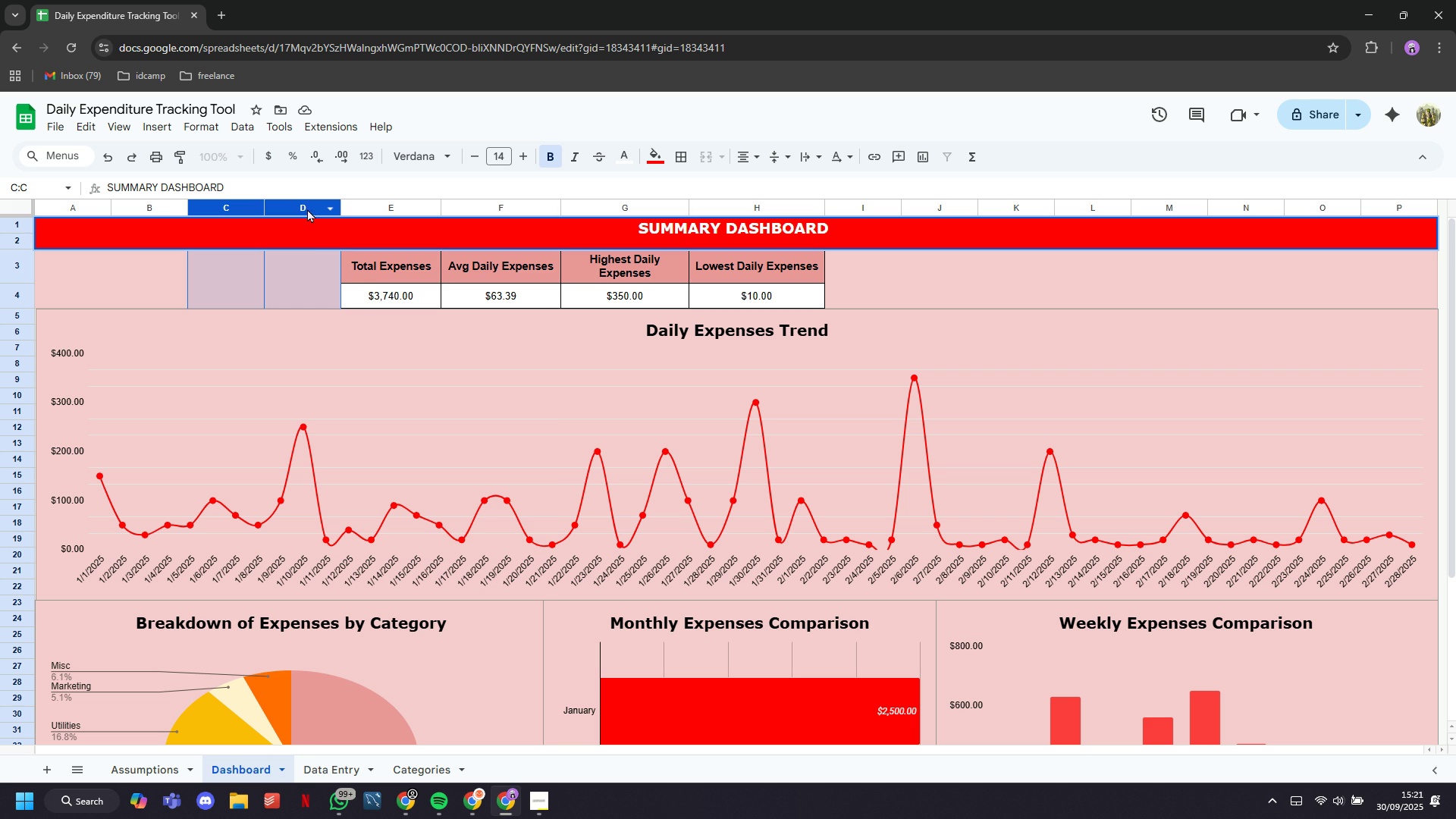 
left_click([307, 209])
 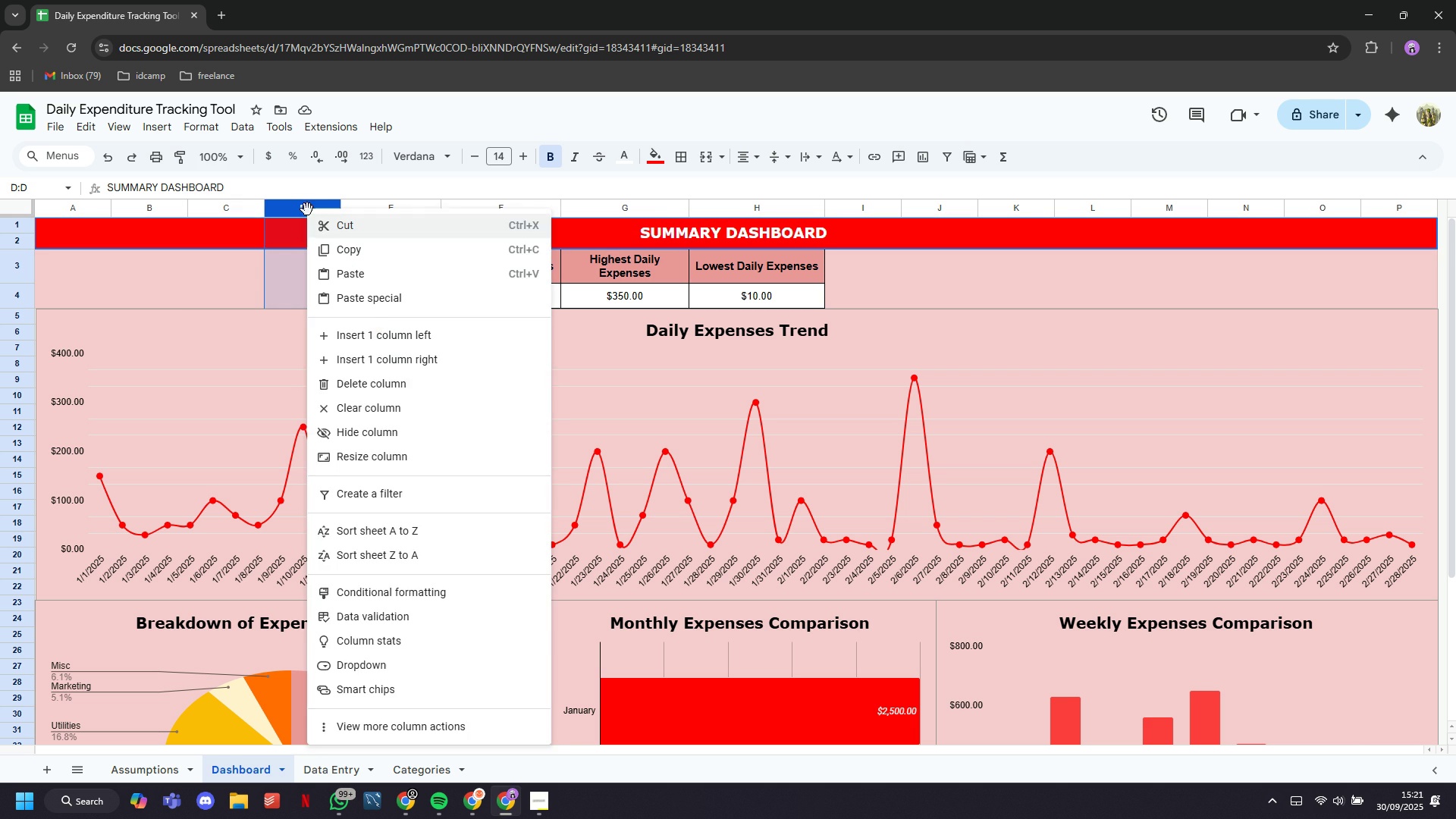 
right_click([307, 209])
 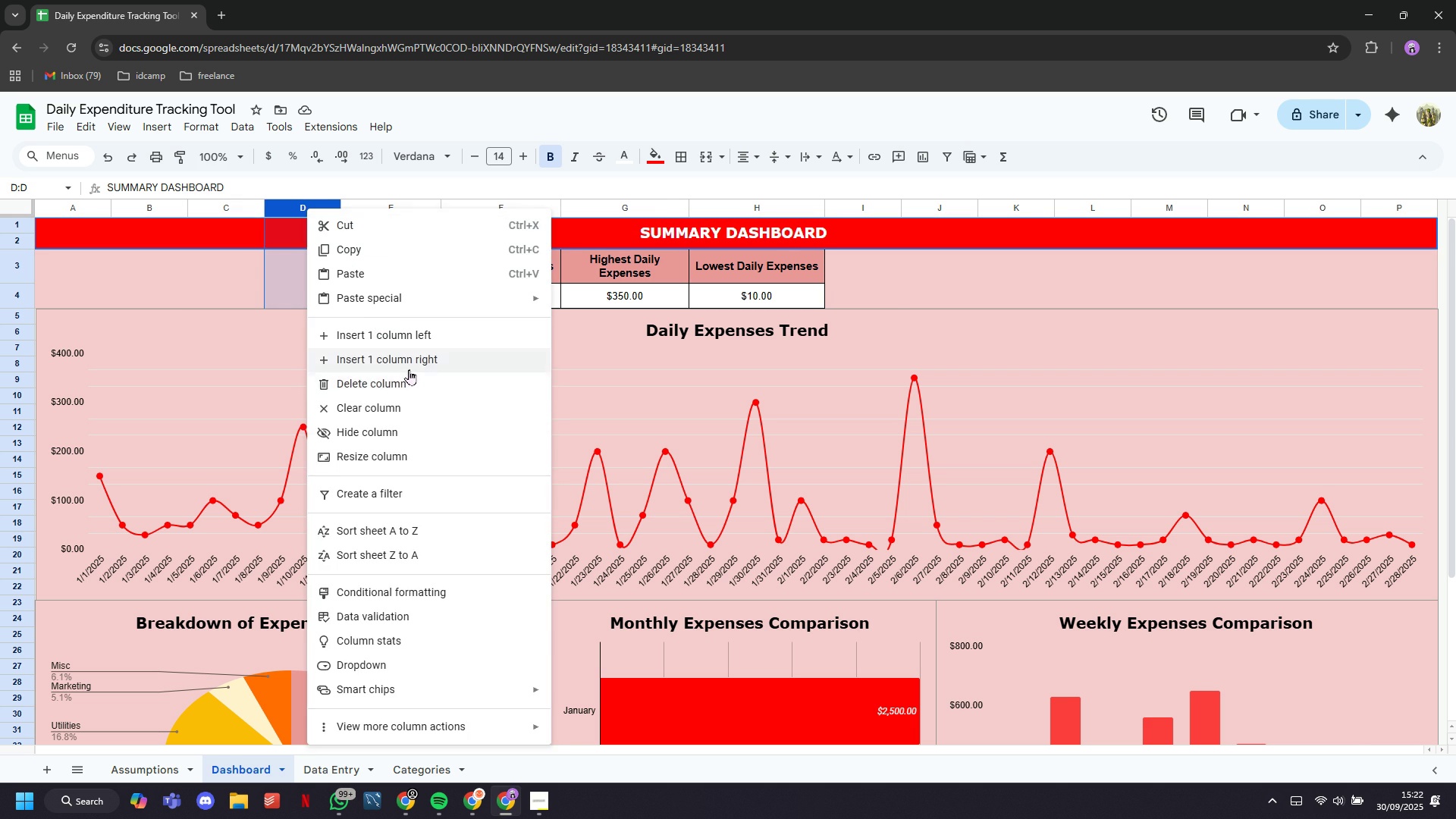 
left_click([409, 369])
 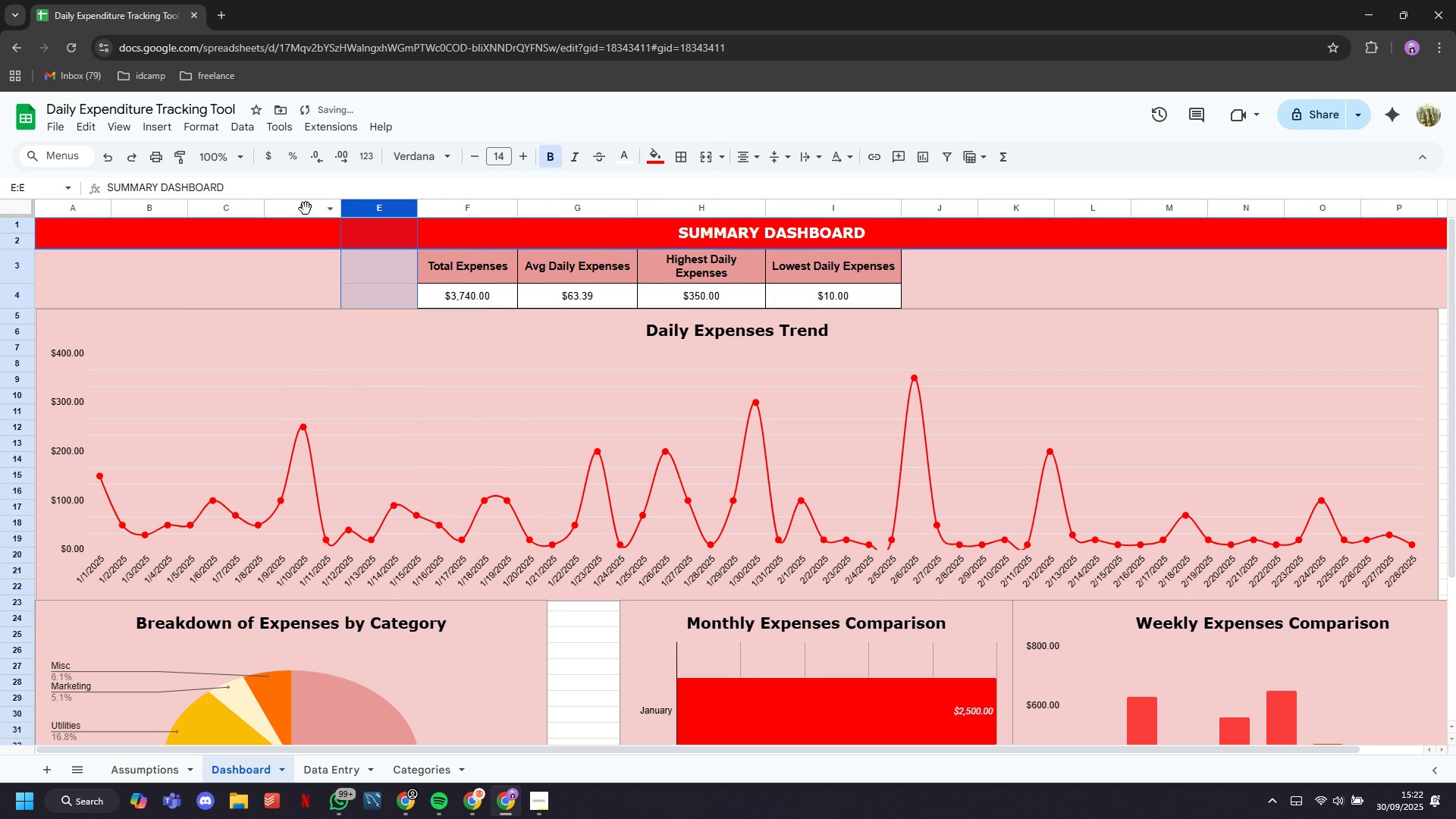 
left_click([306, 209])
 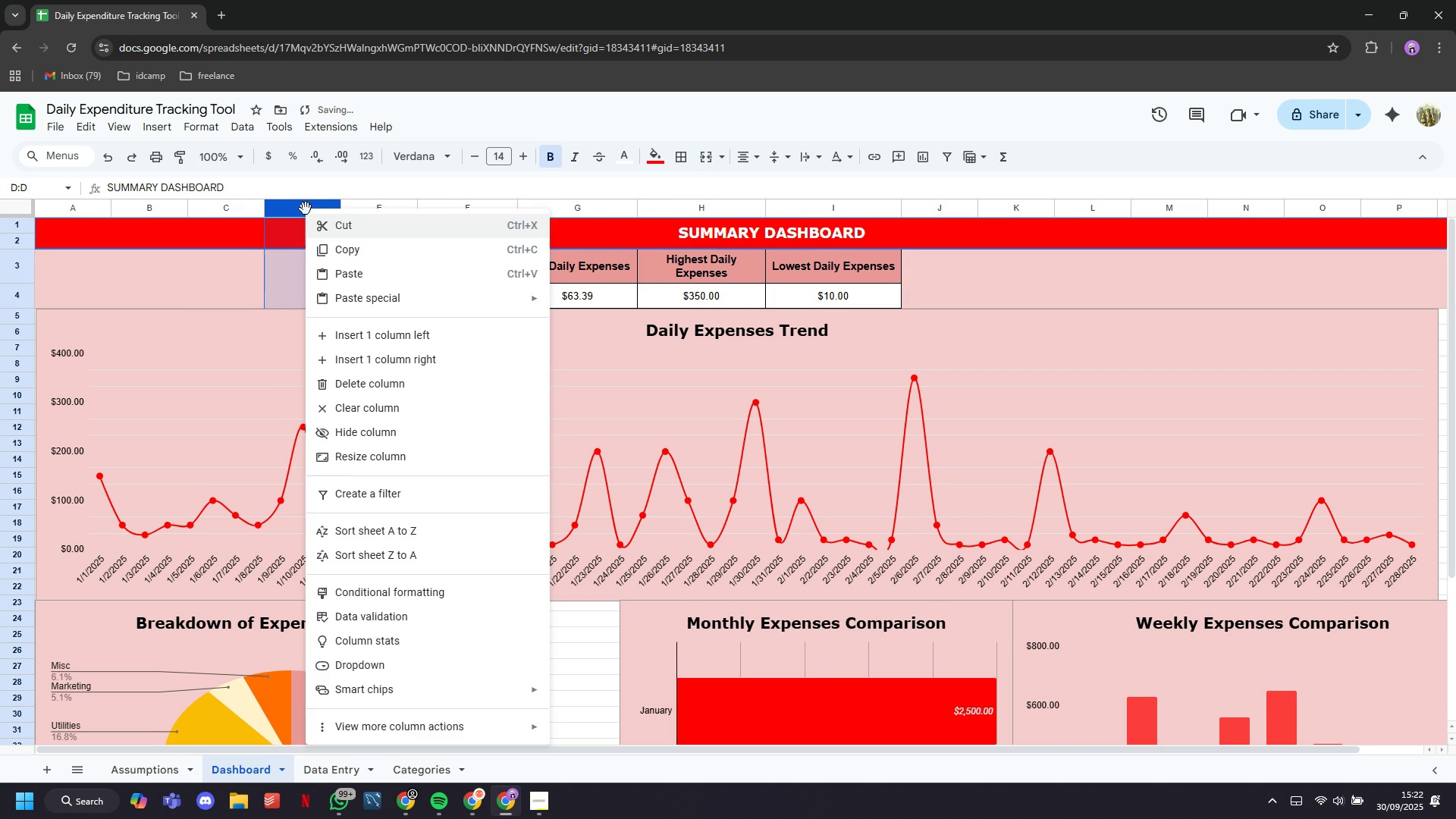 
right_click([306, 209])
 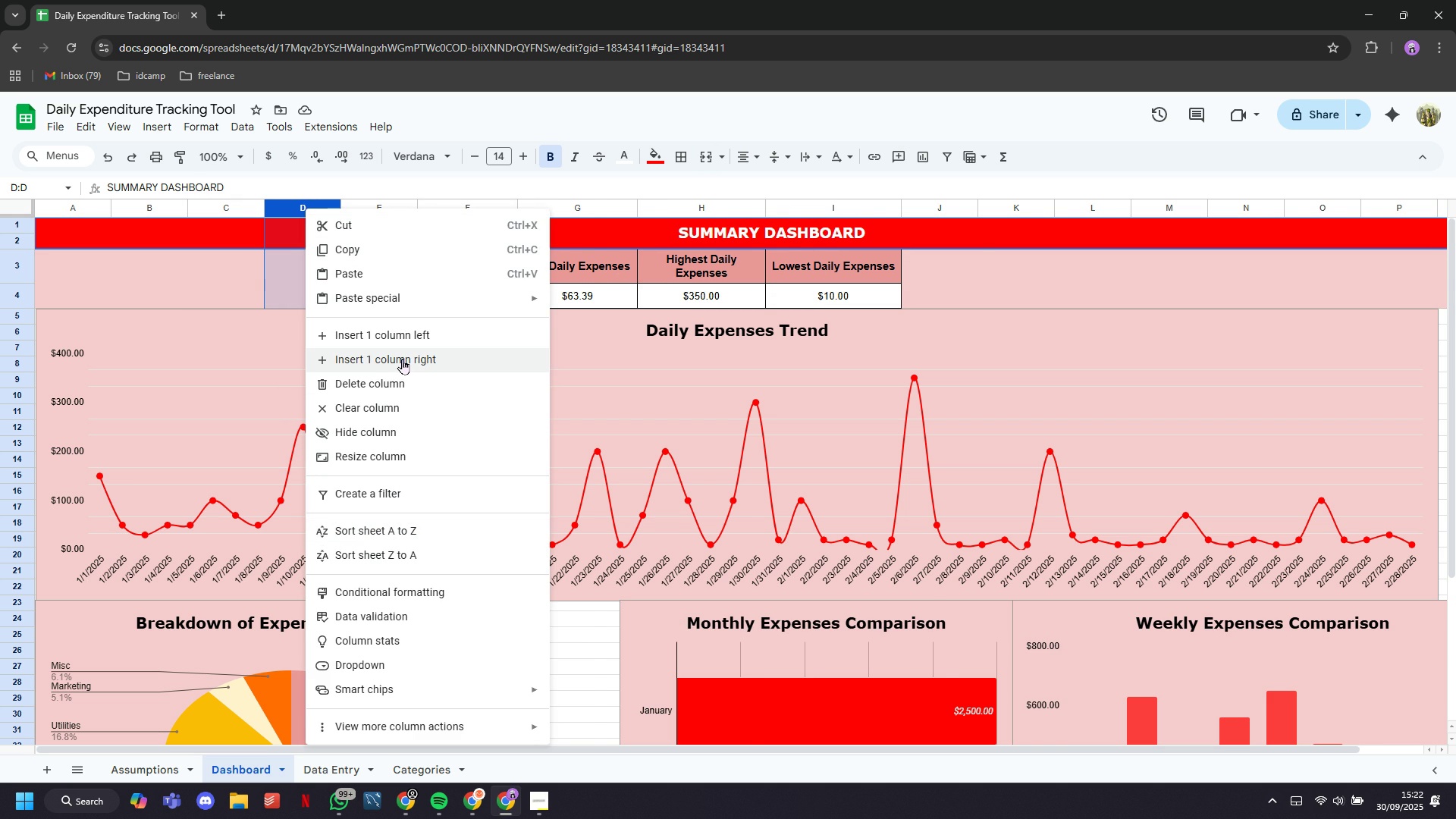 
left_click([402, 359])
 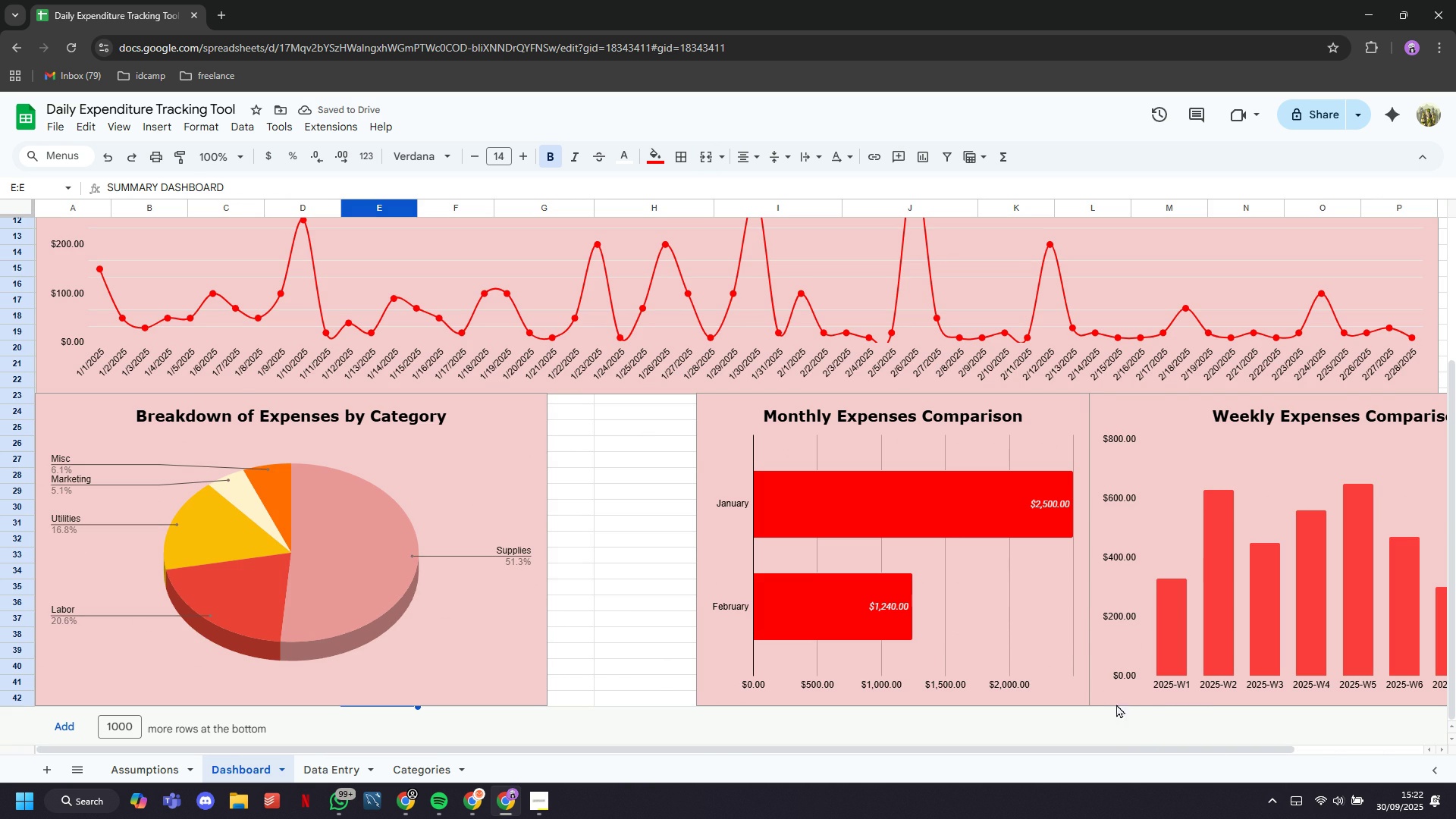 
wait(5.3)
 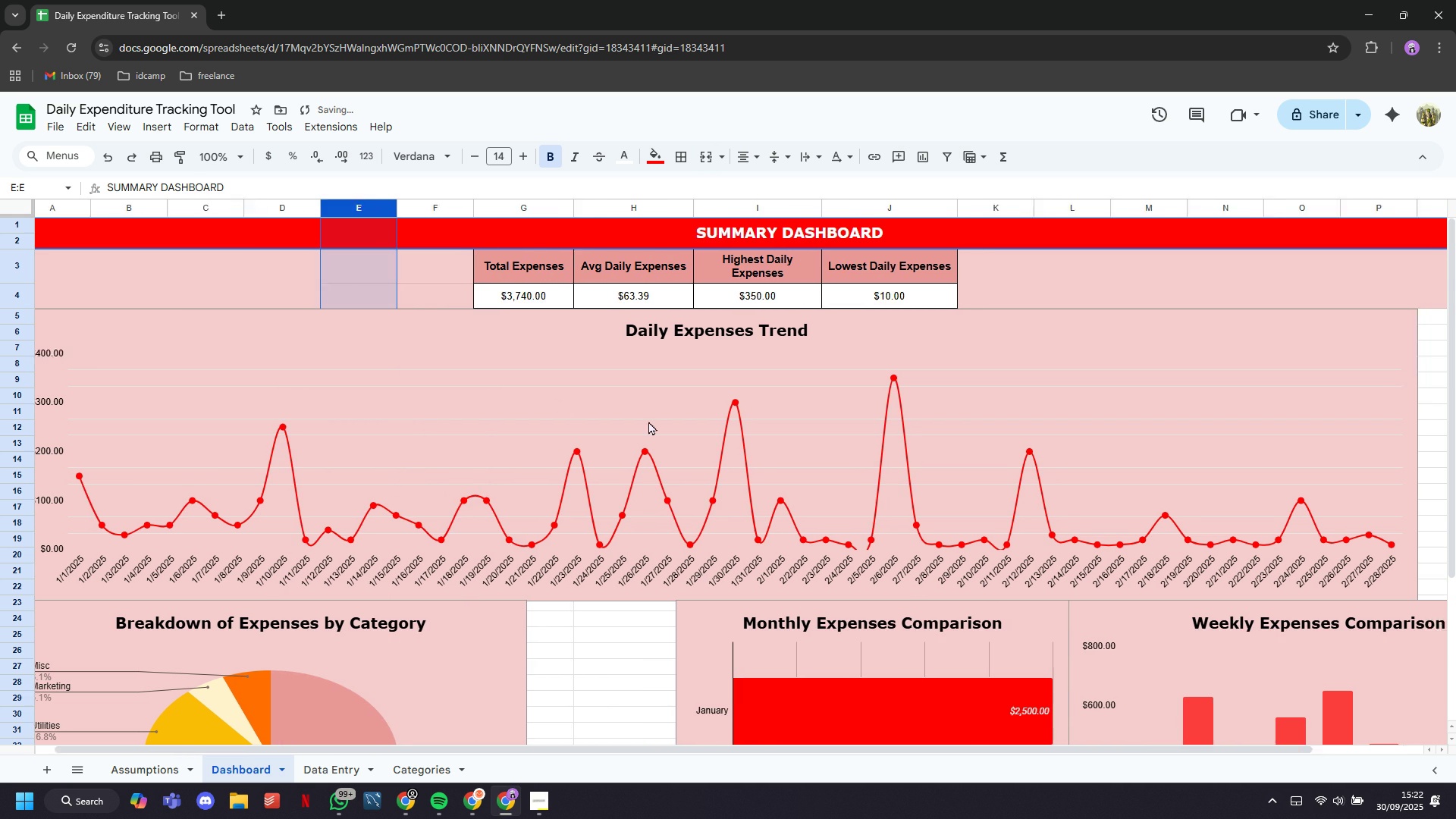 
left_click([1006, 560])
 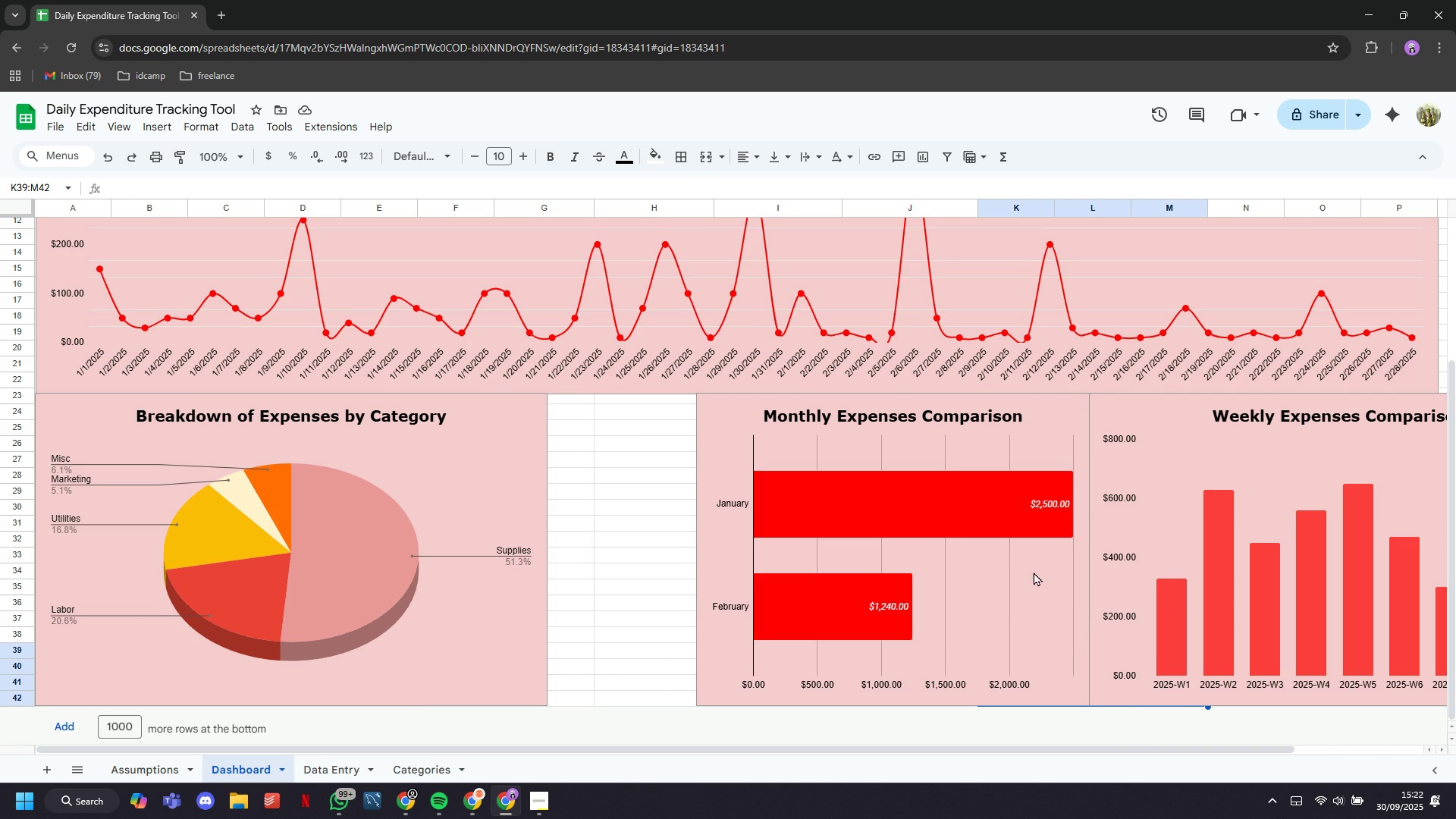 
left_click([1034, 572])
 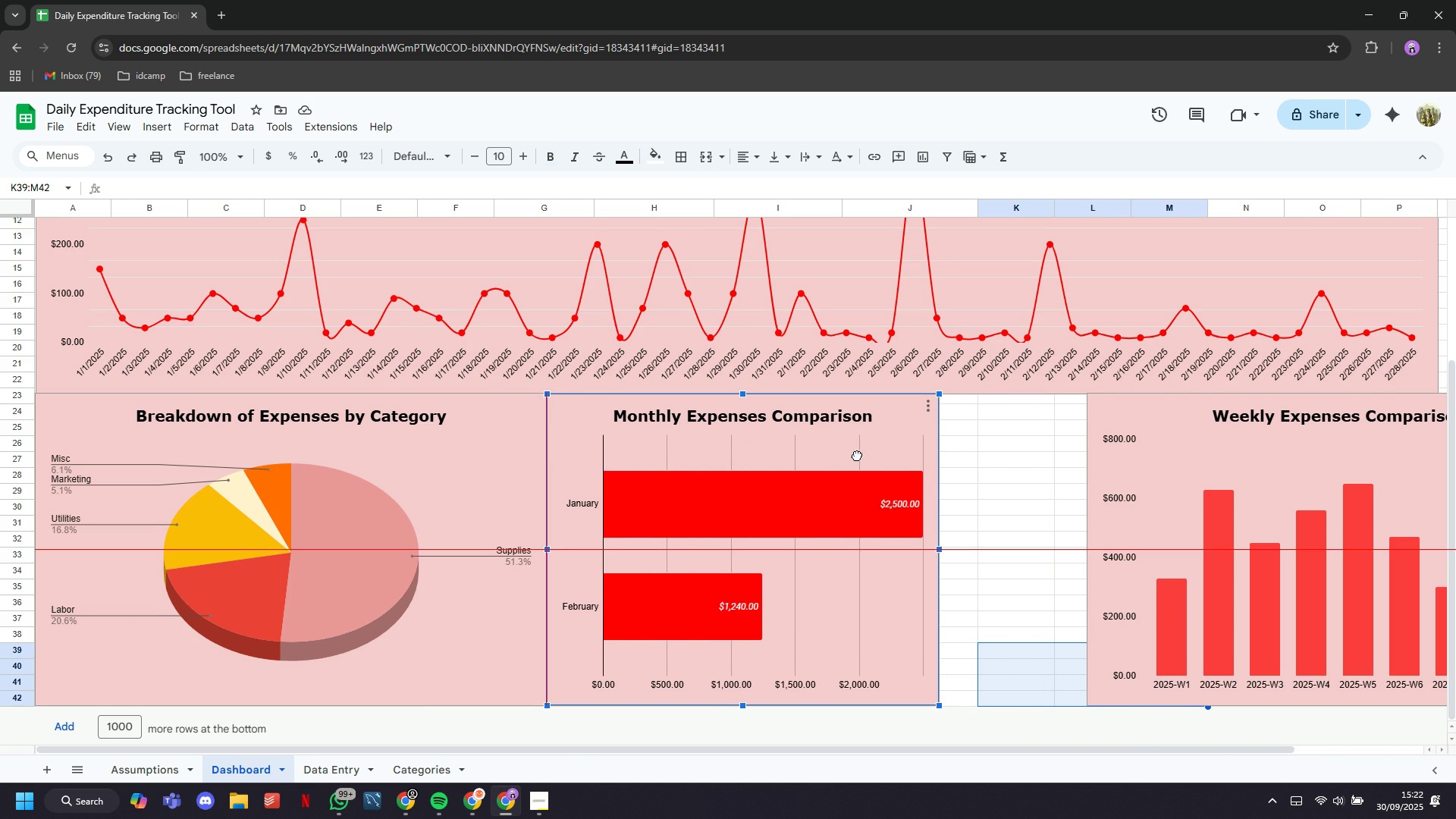 
left_click([1239, 456])
 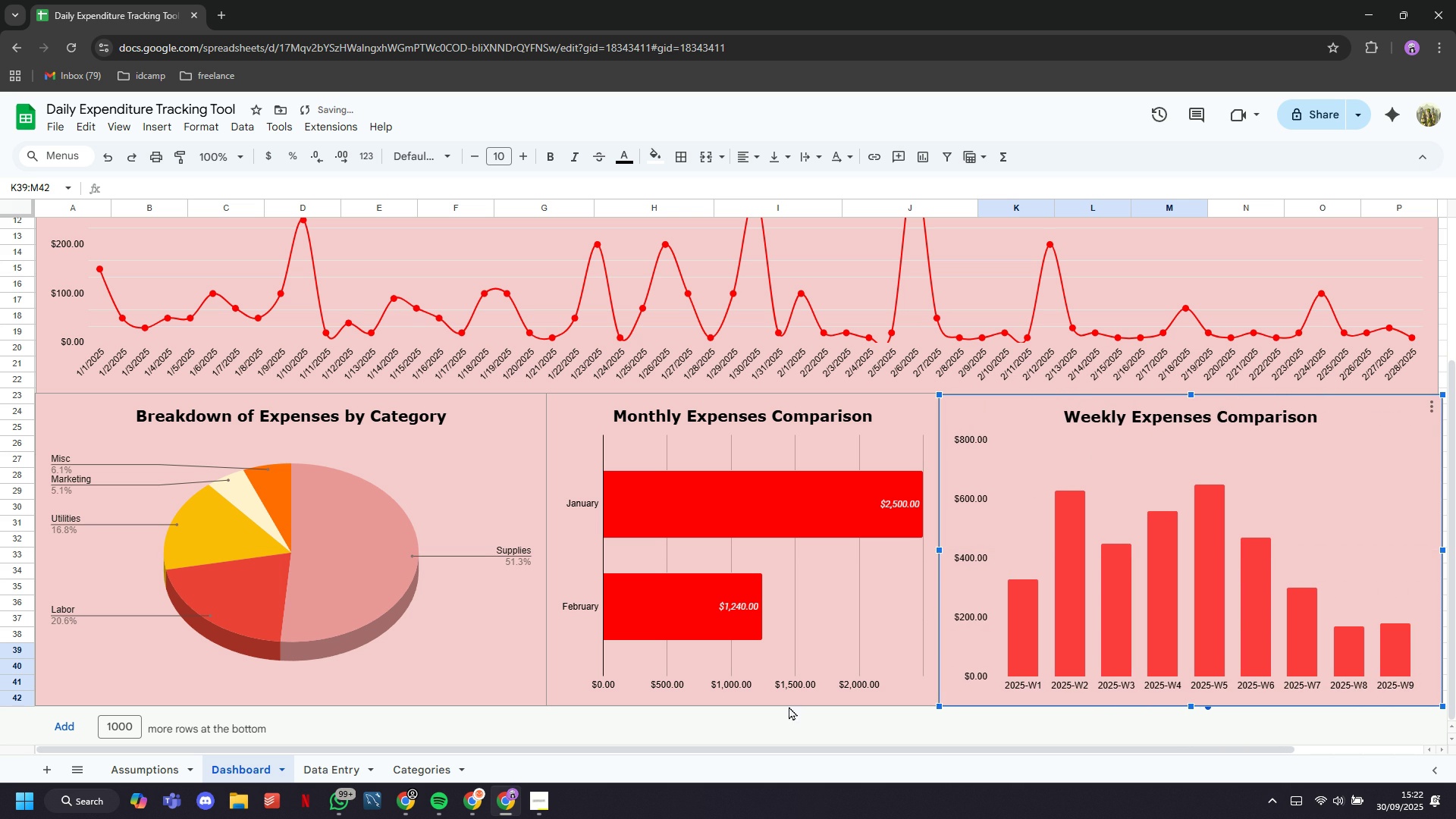 
left_click([754, 739])
 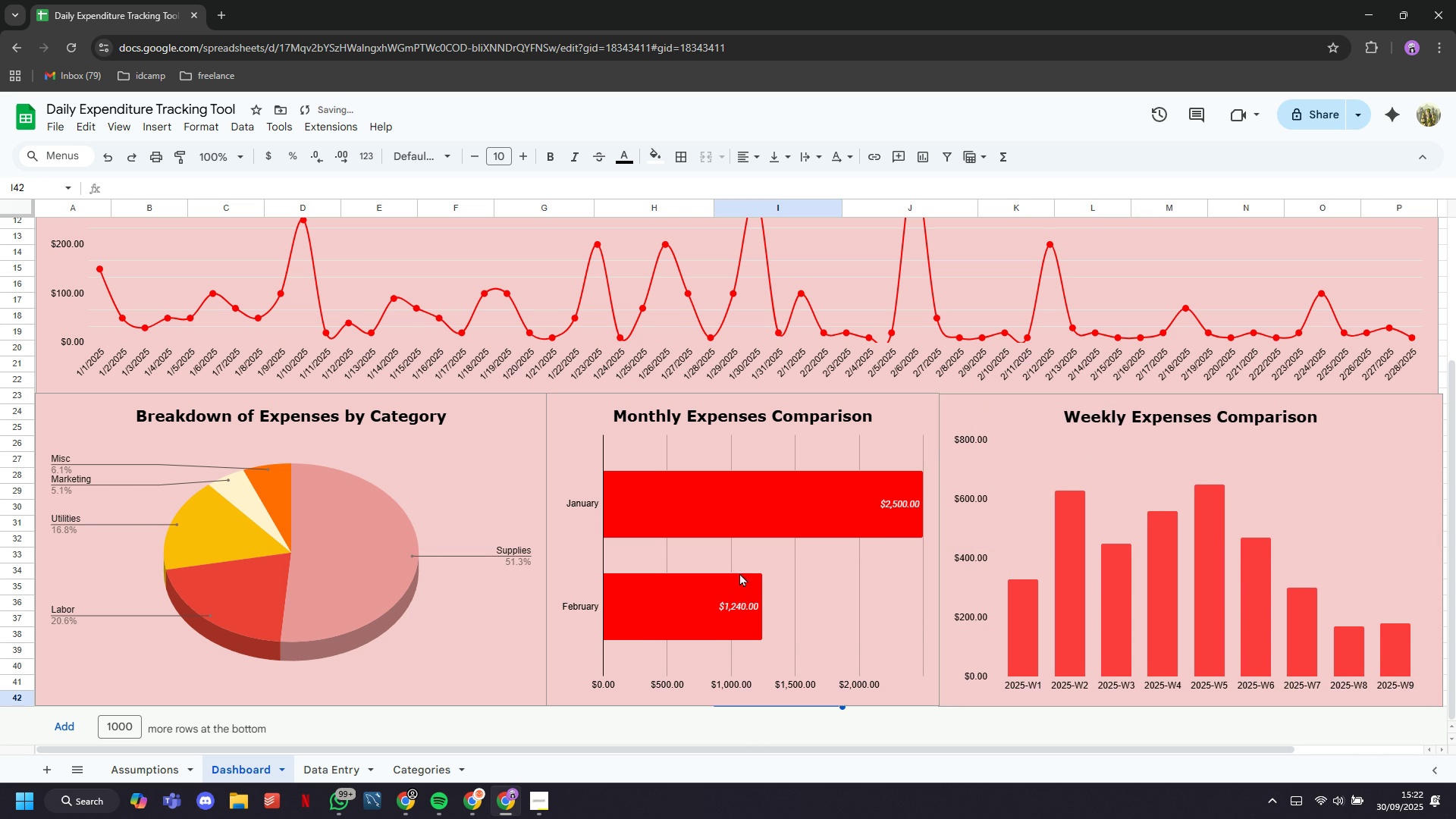 
scroll: coordinate [739, 570], scroll_direction: up, amount: 4.0
 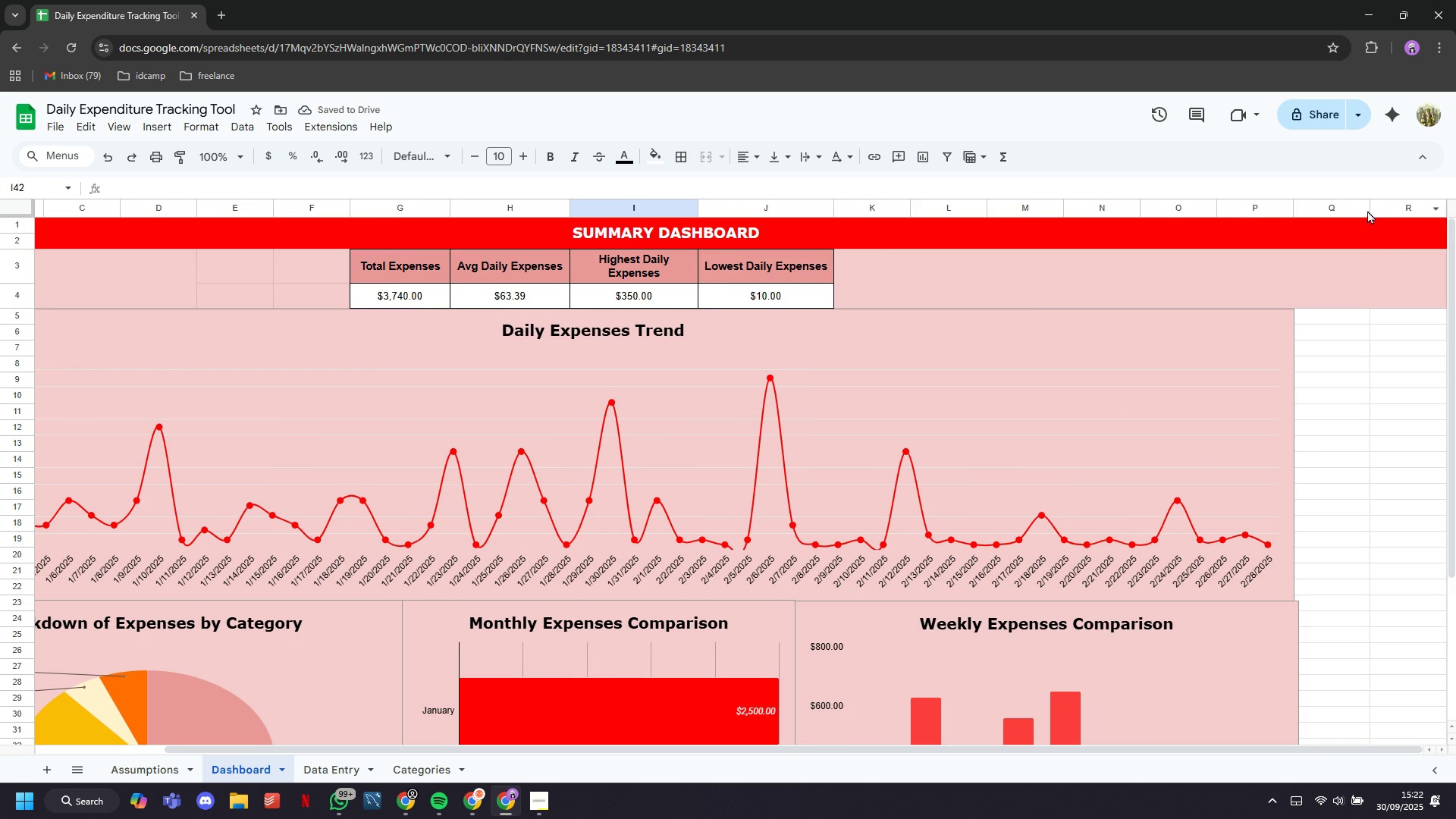 
left_click([1329, 204])
 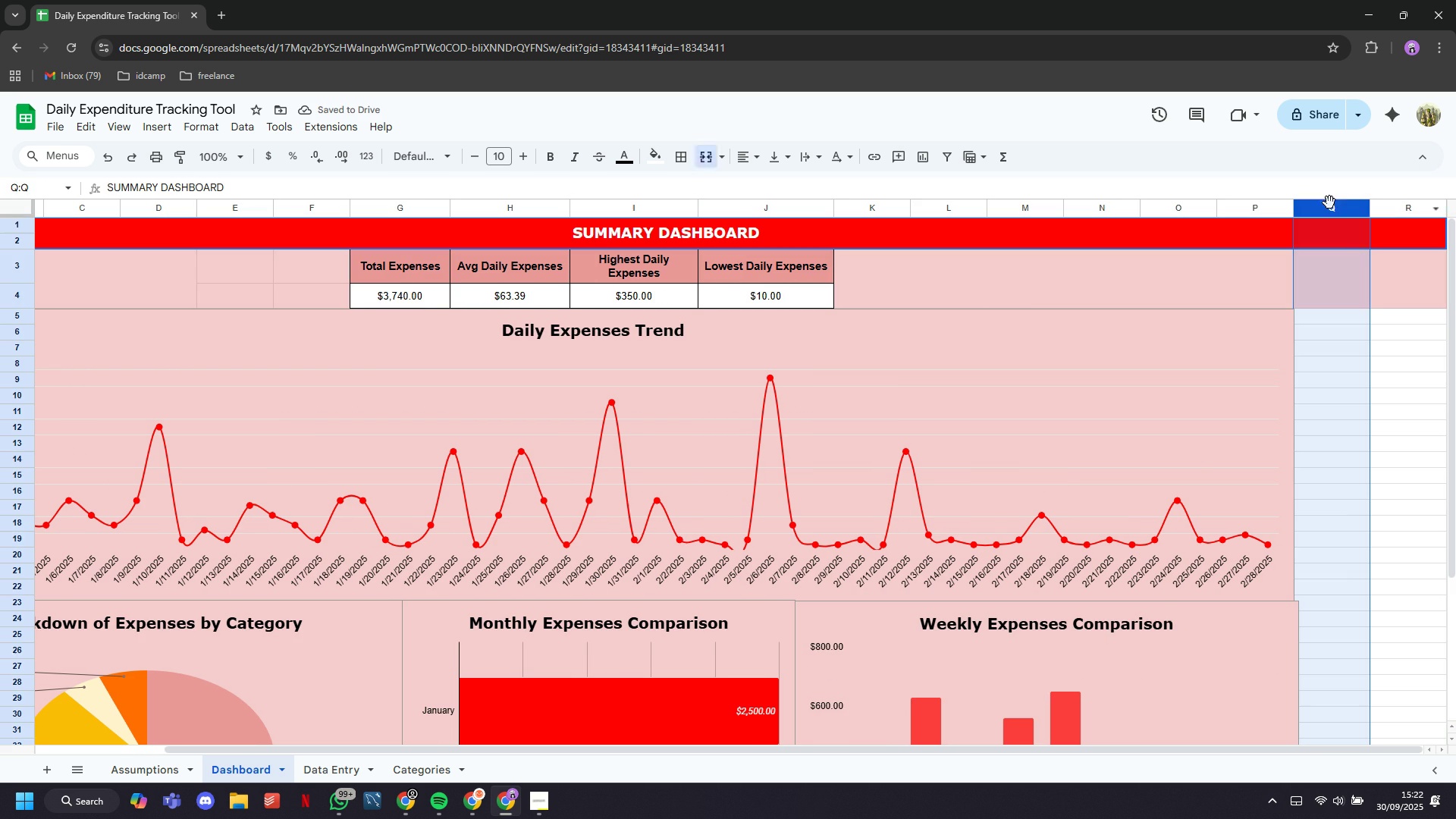 
hold_key(key=ControlLeft, duration=1.08)
left_click([1397, 202])
 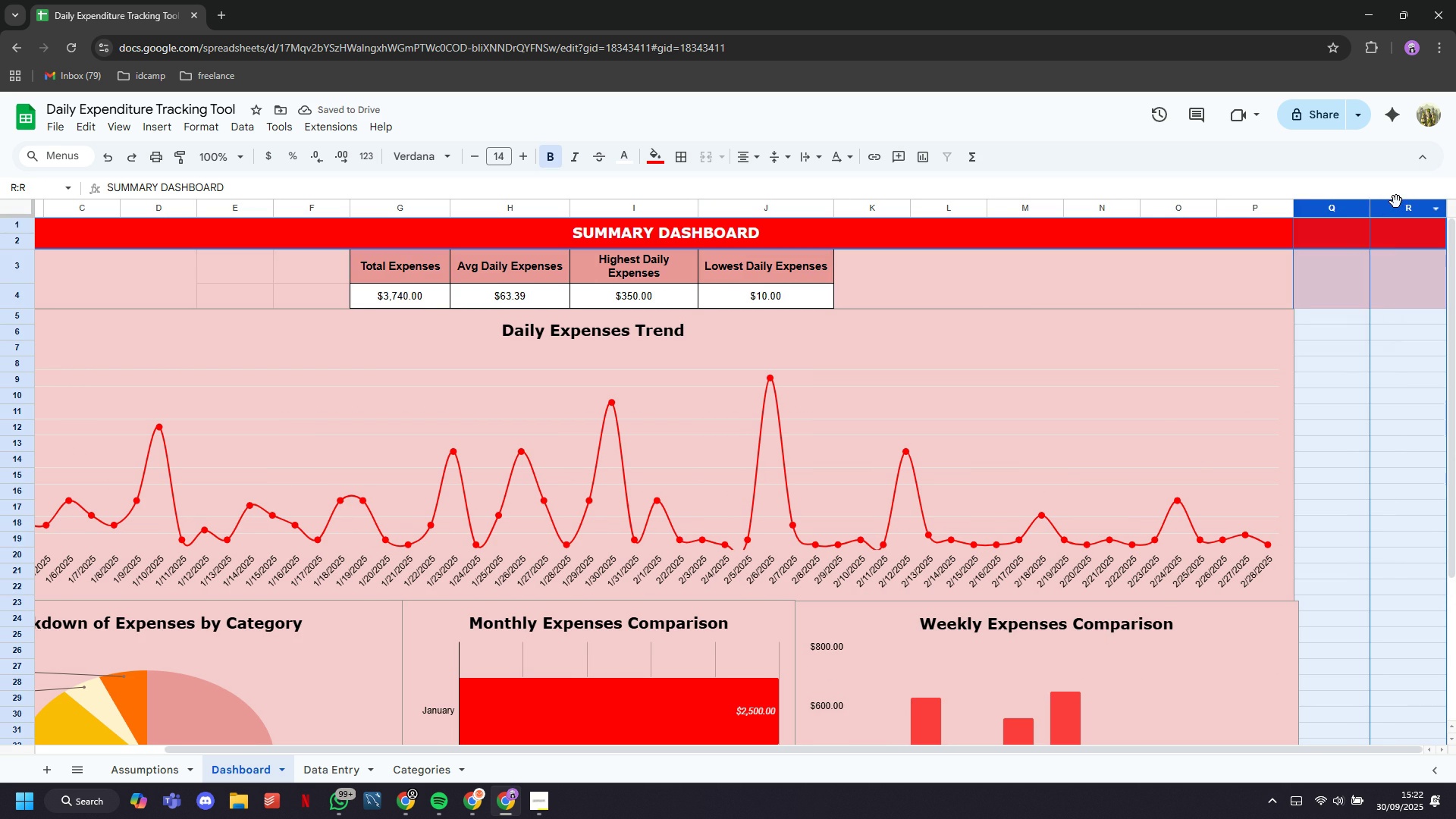 
right_click([1396, 202])
 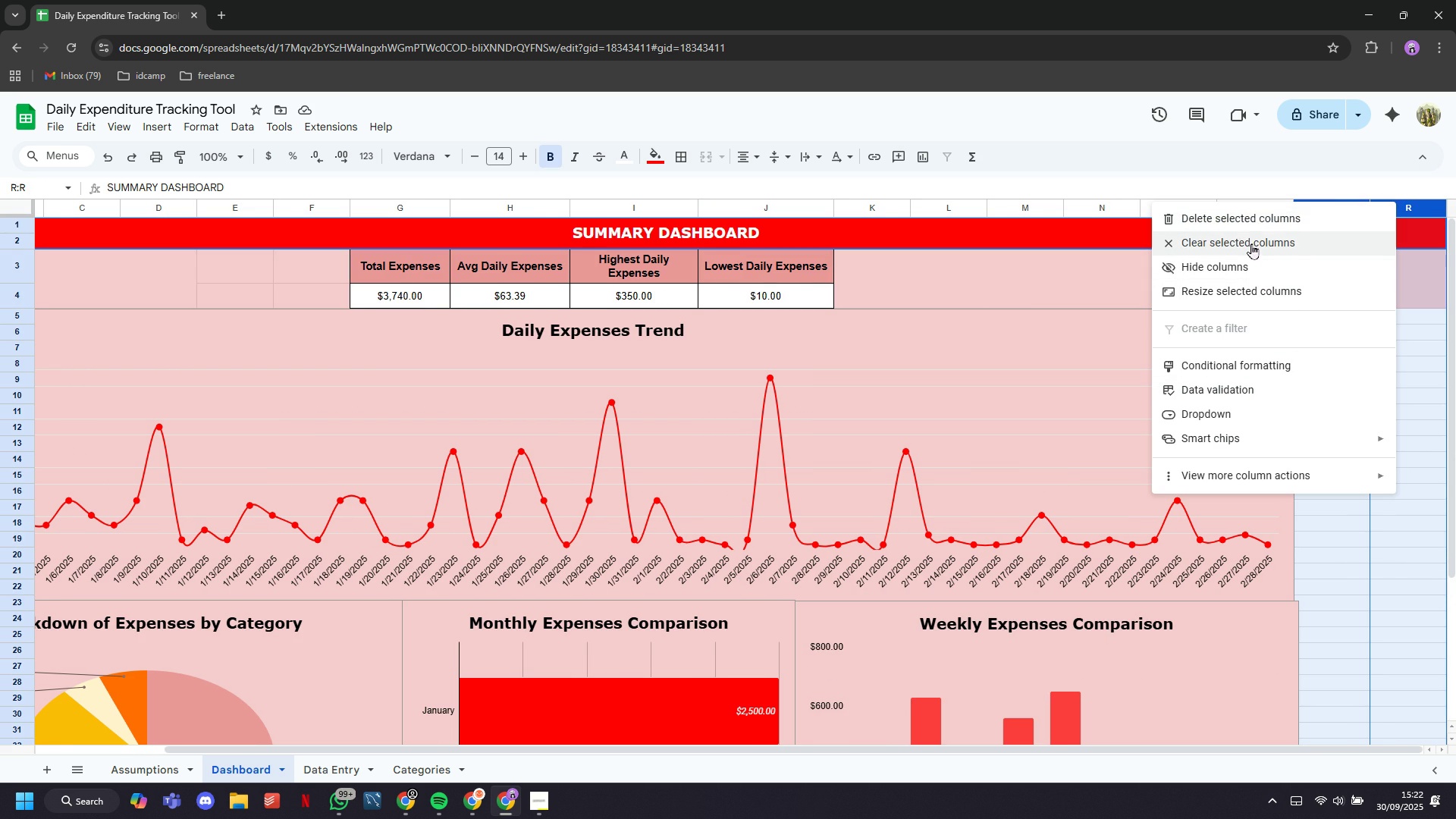 
left_click([1246, 223])
 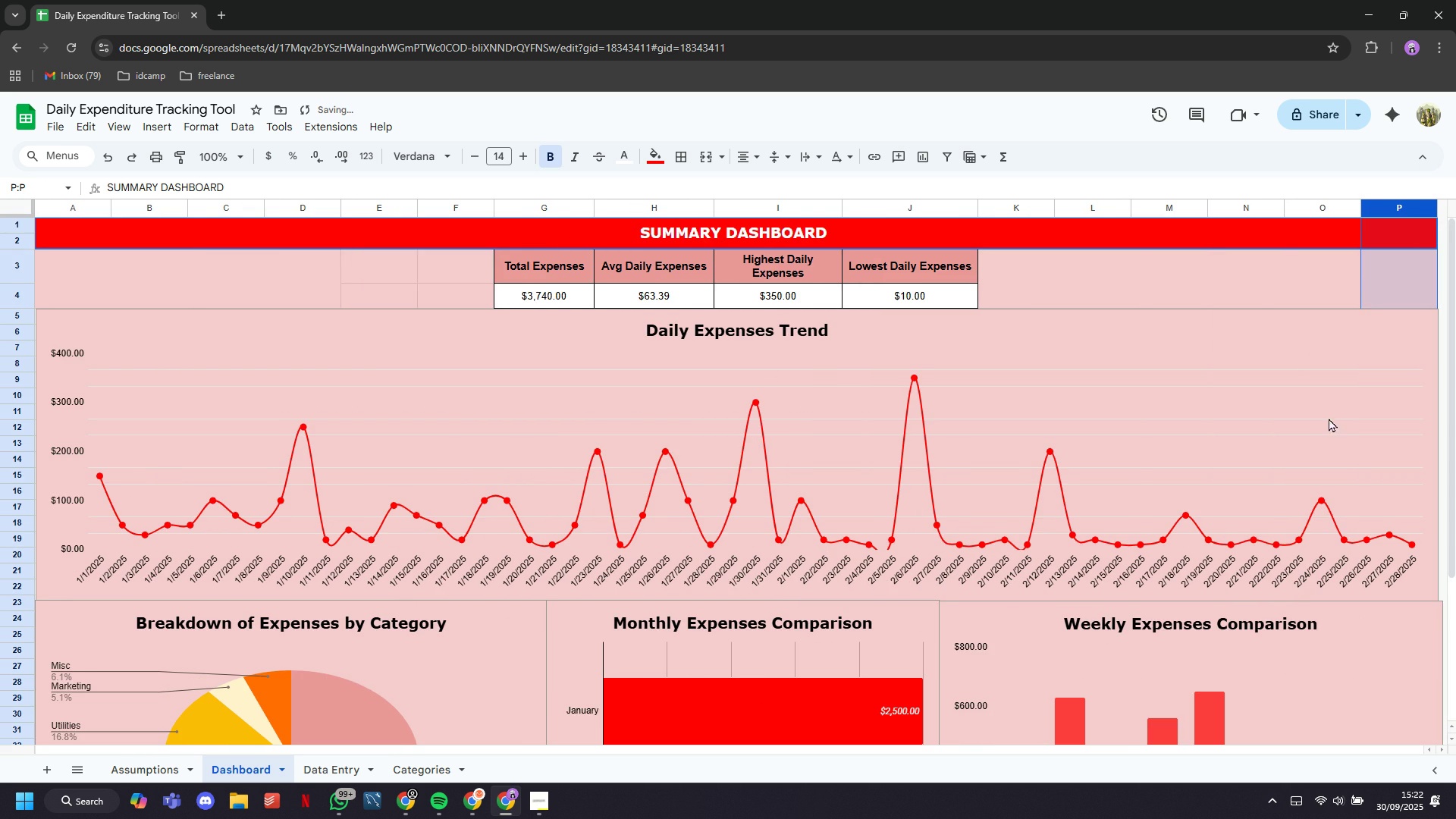 
mouse_move([1356, 472])
 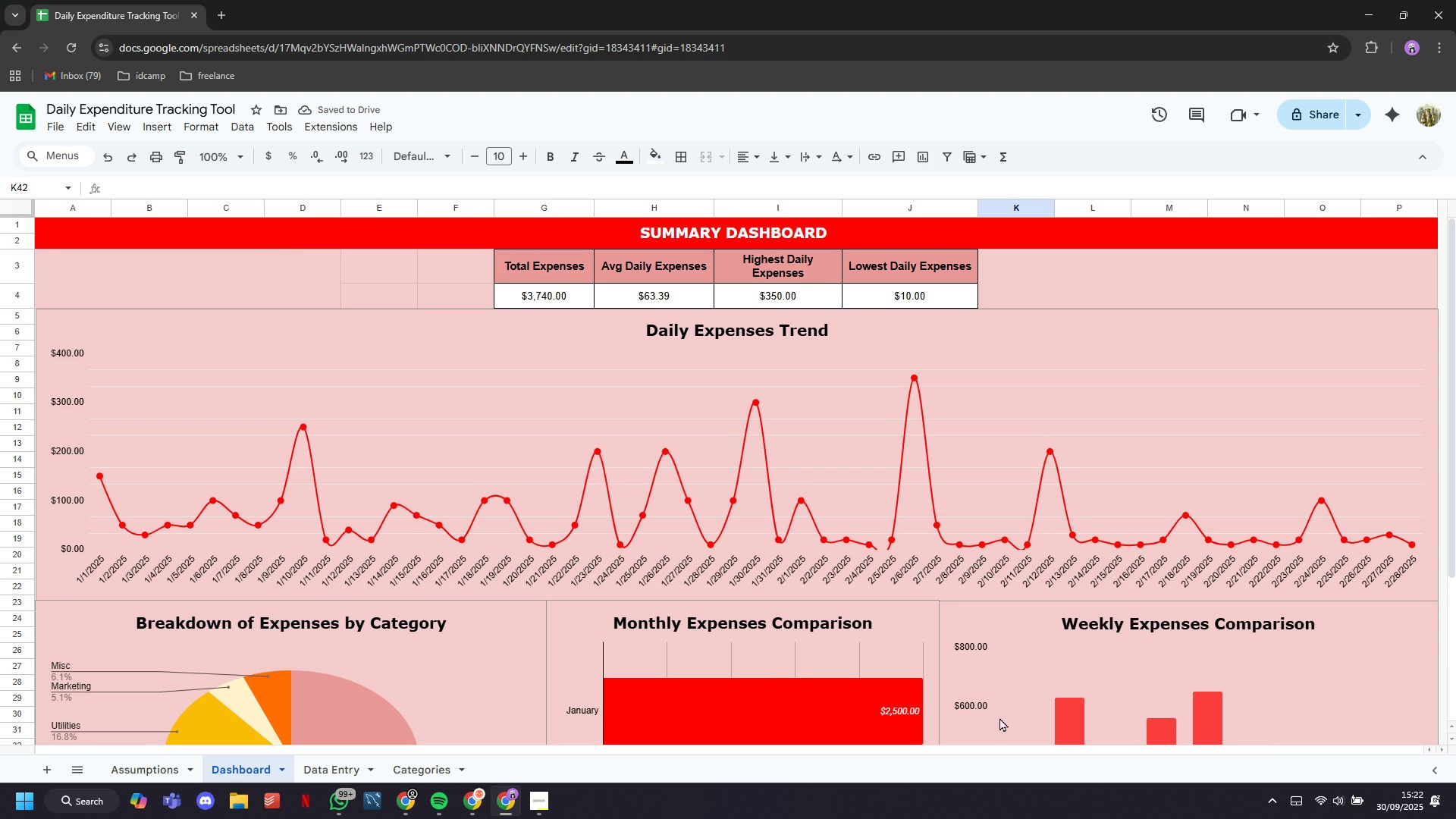 
wait(13.86)
 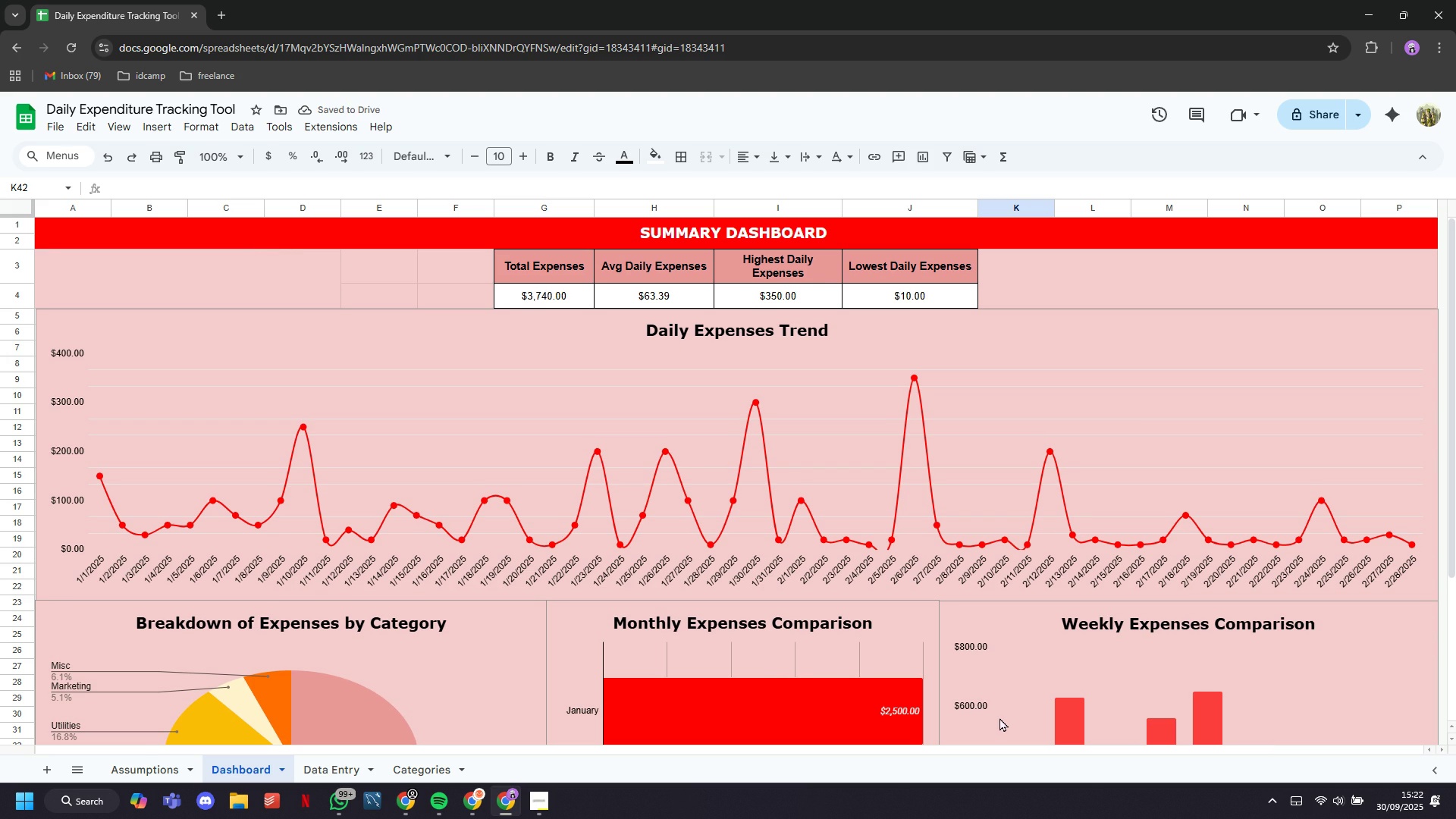 
left_click([280, 284])
 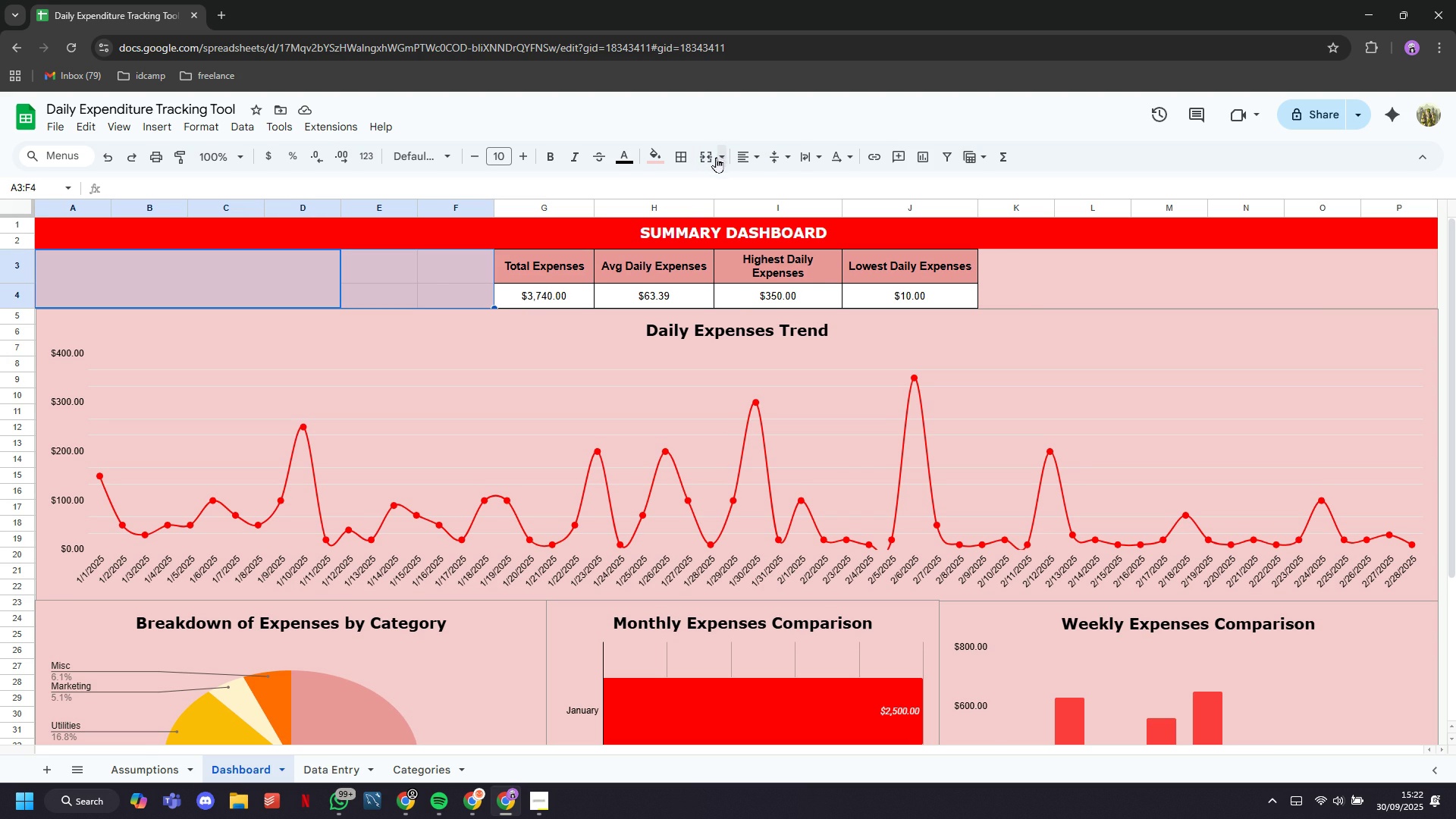 
left_click([707, 162])
 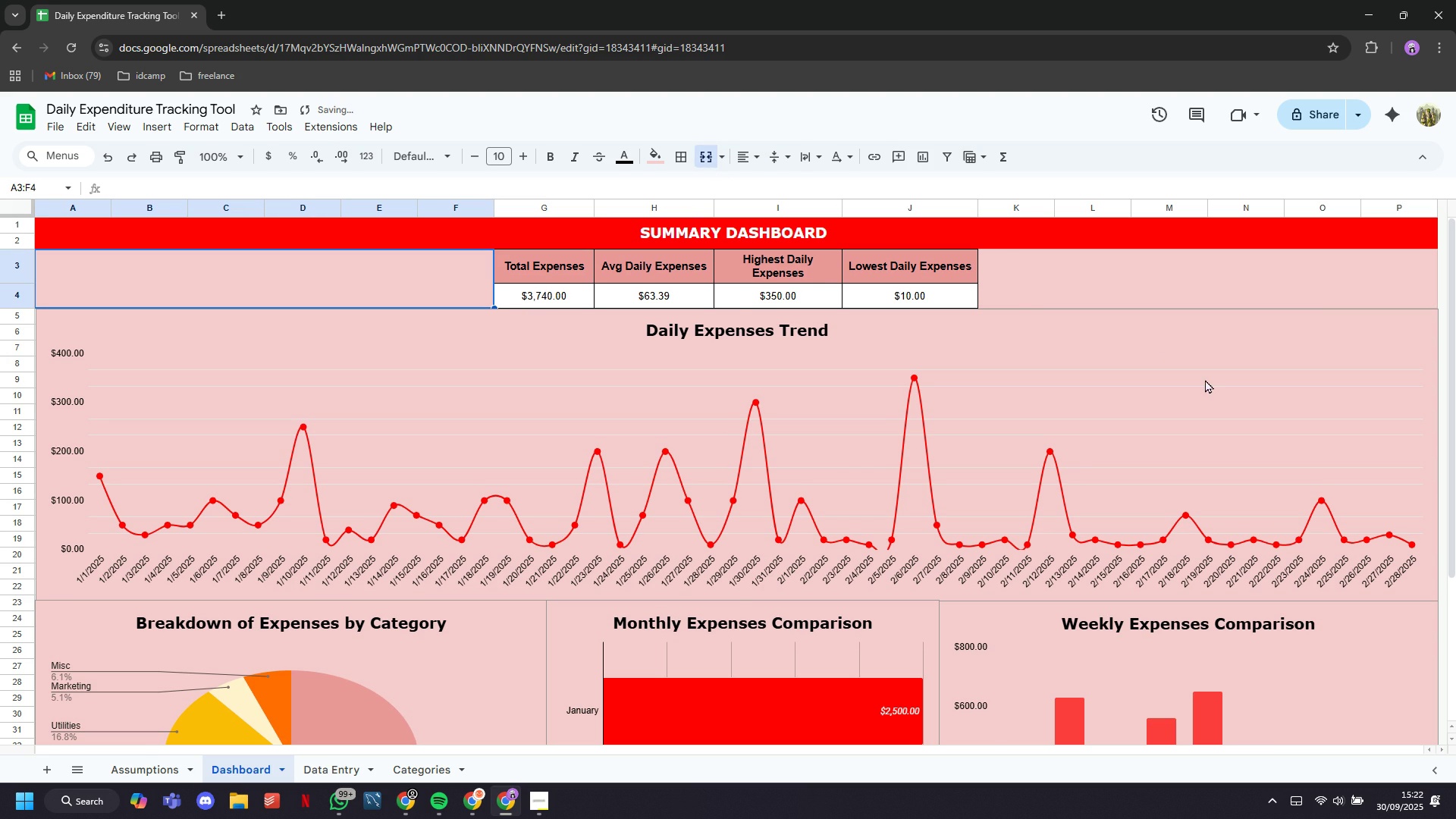 
left_click([1205, 379])
 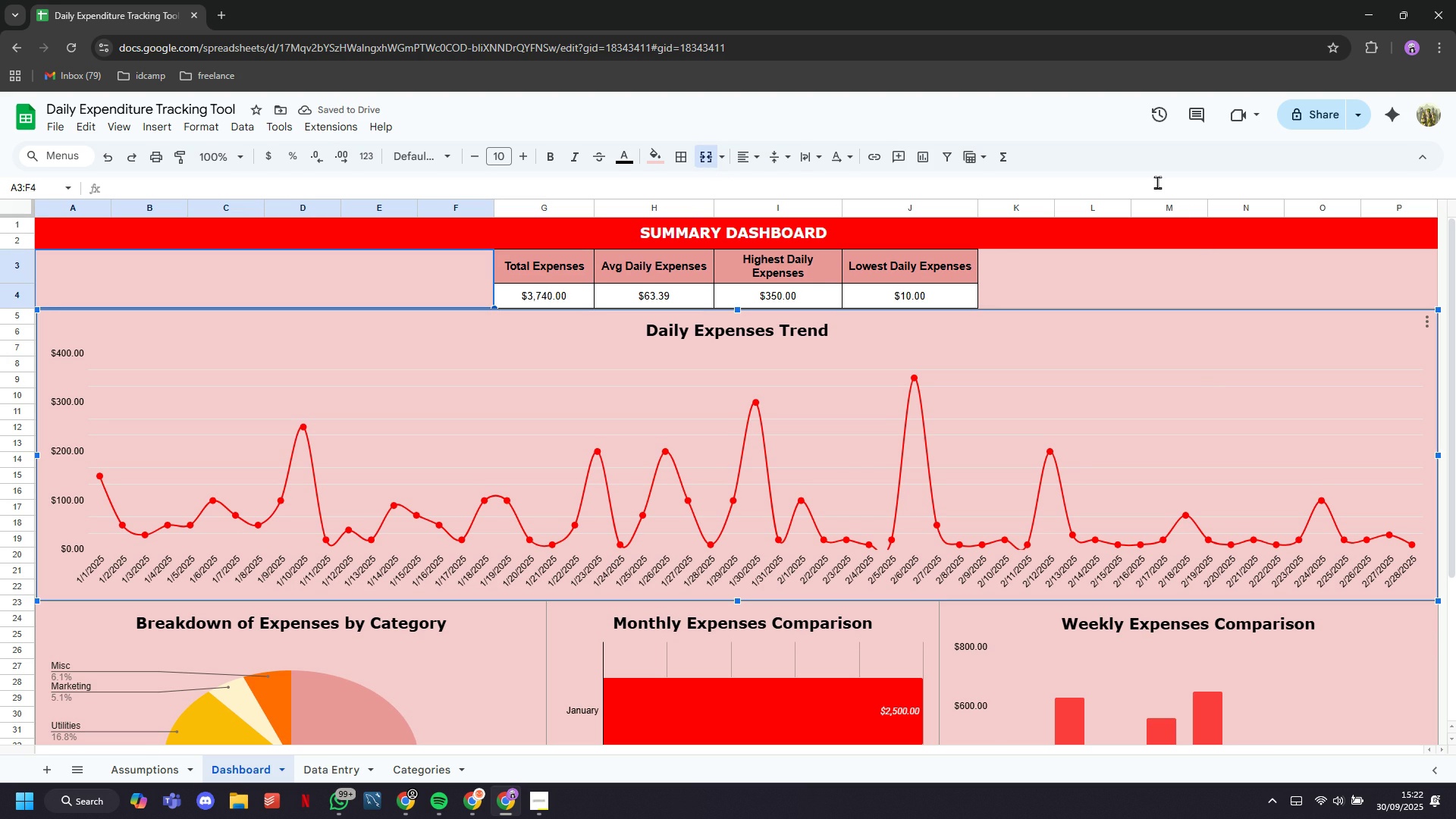 
left_click([1156, 180])
 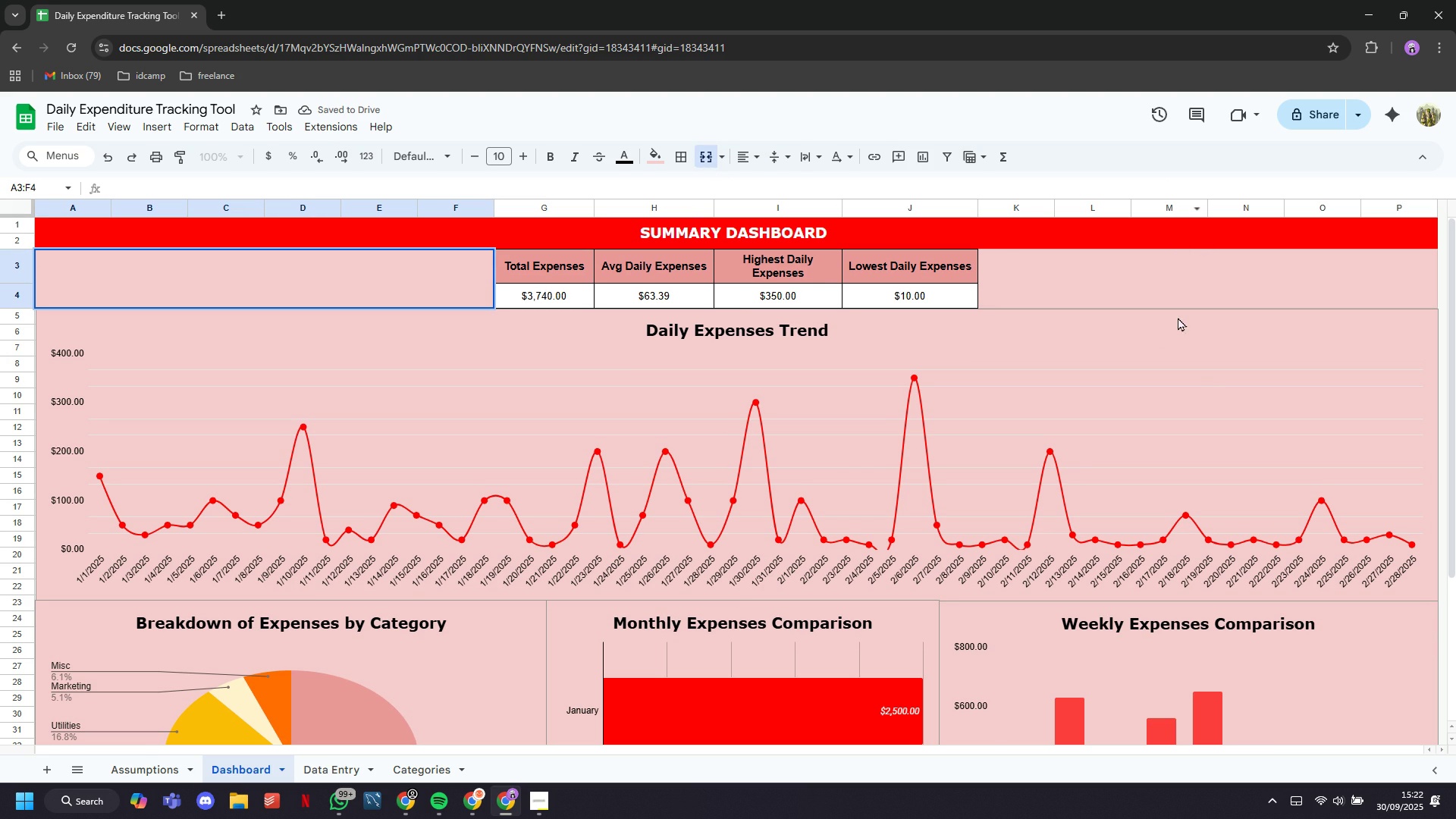 
left_click([1179, 318])
 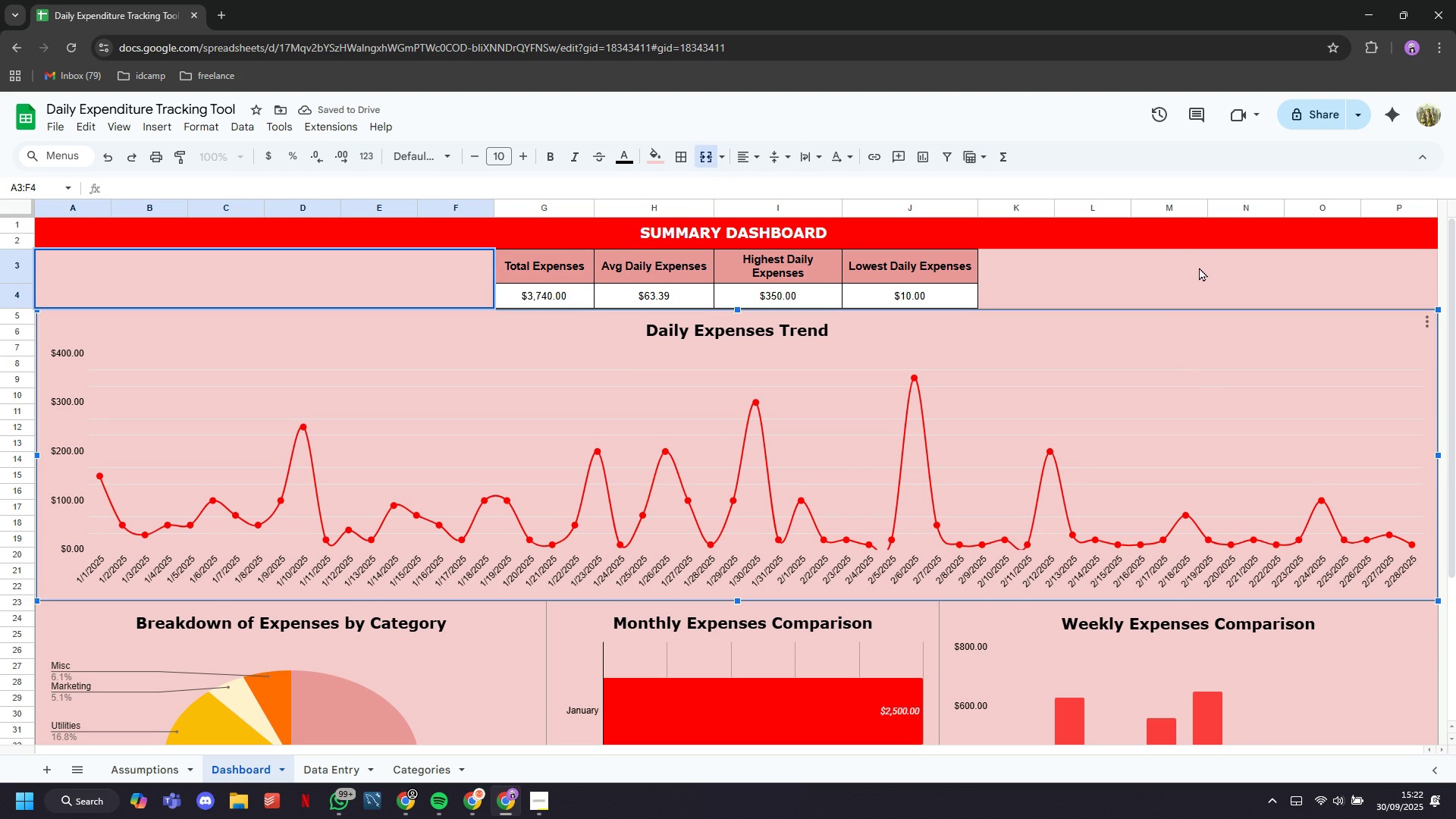 
left_click([1199, 267])
 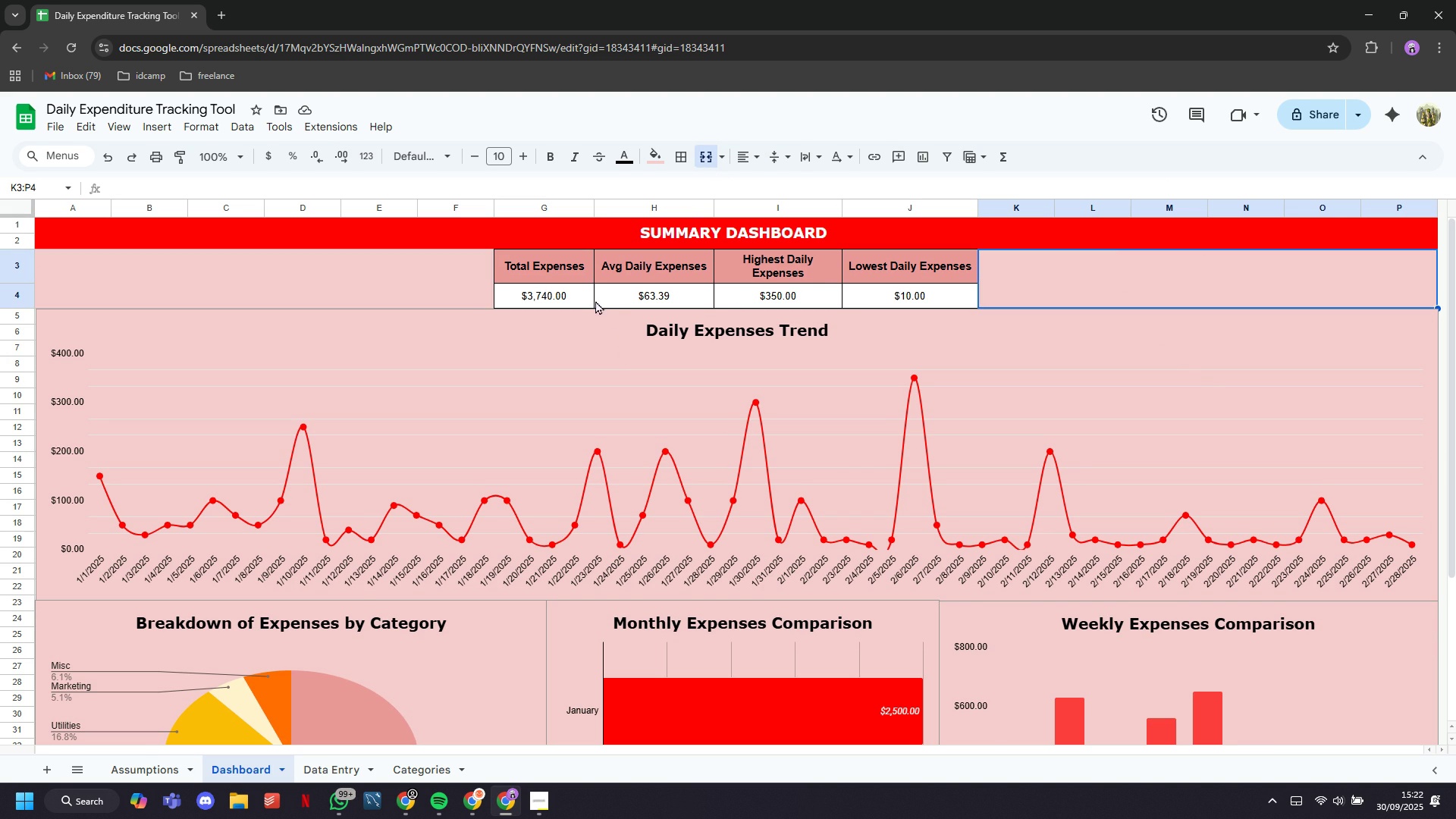 
scroll: coordinate [622, 313], scroll_direction: down, amount: 2.0
 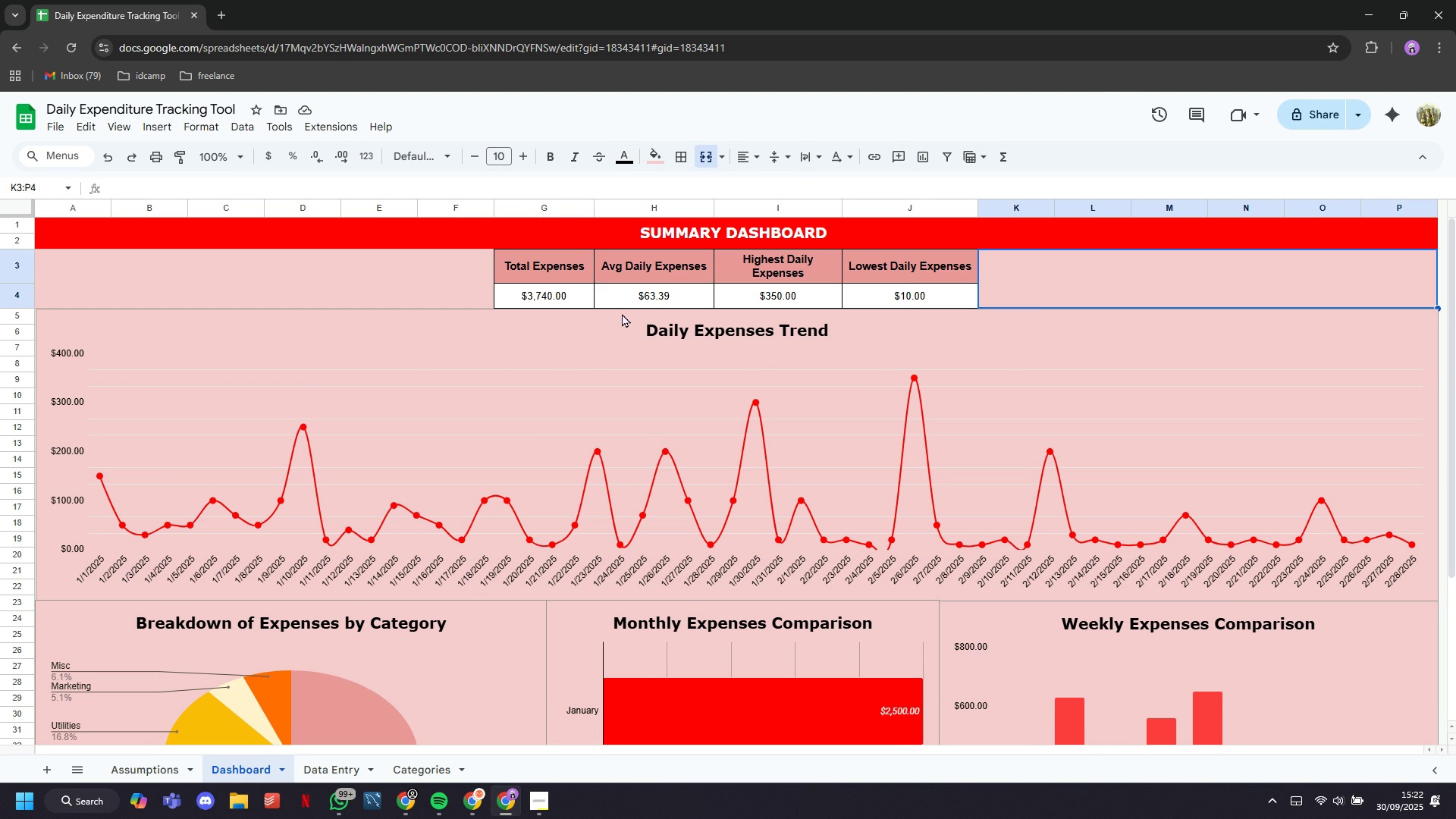 
wait(5.86)
 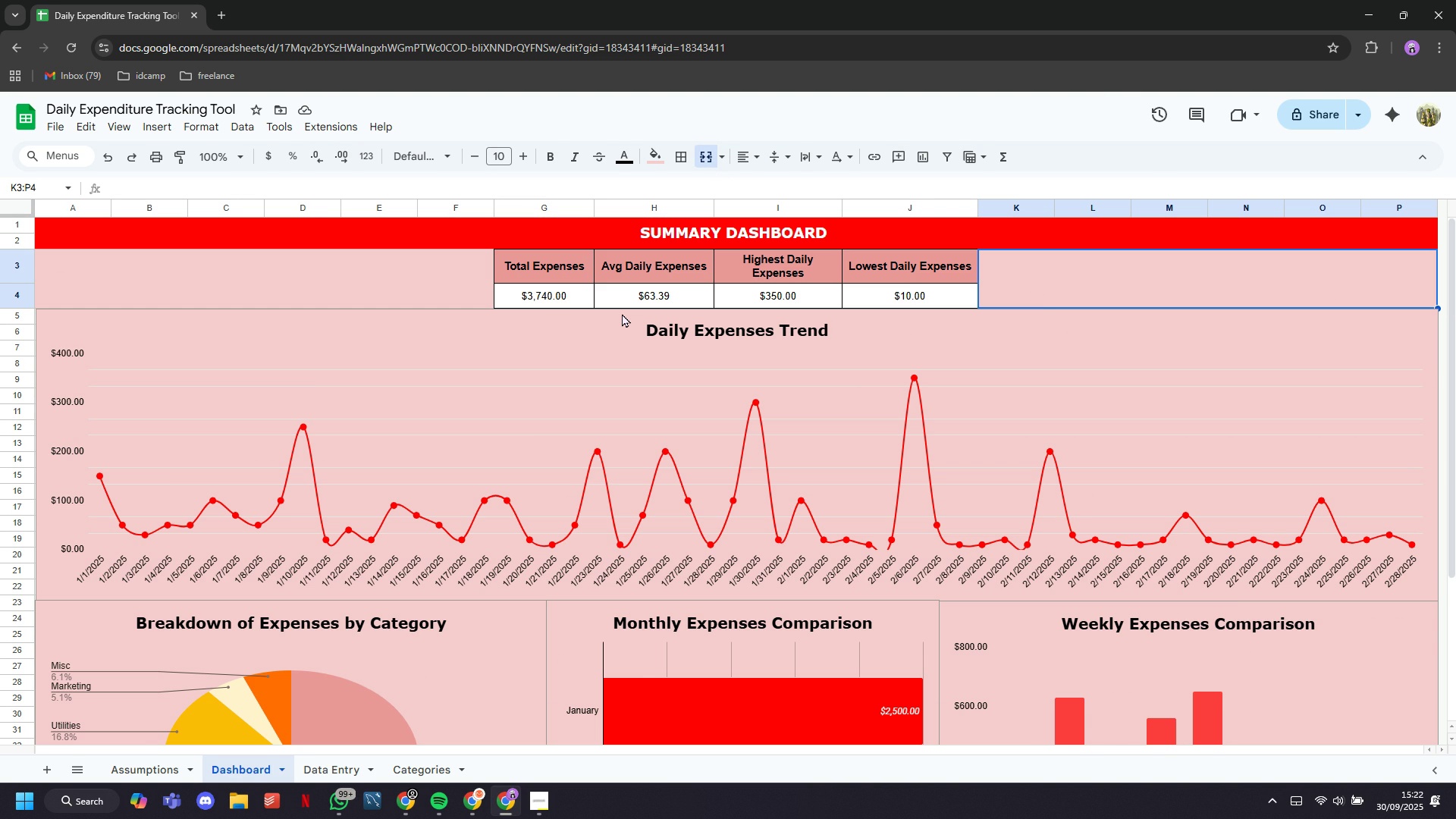 
scroll: coordinate [622, 313], scroll_direction: down, amount: 4.0
 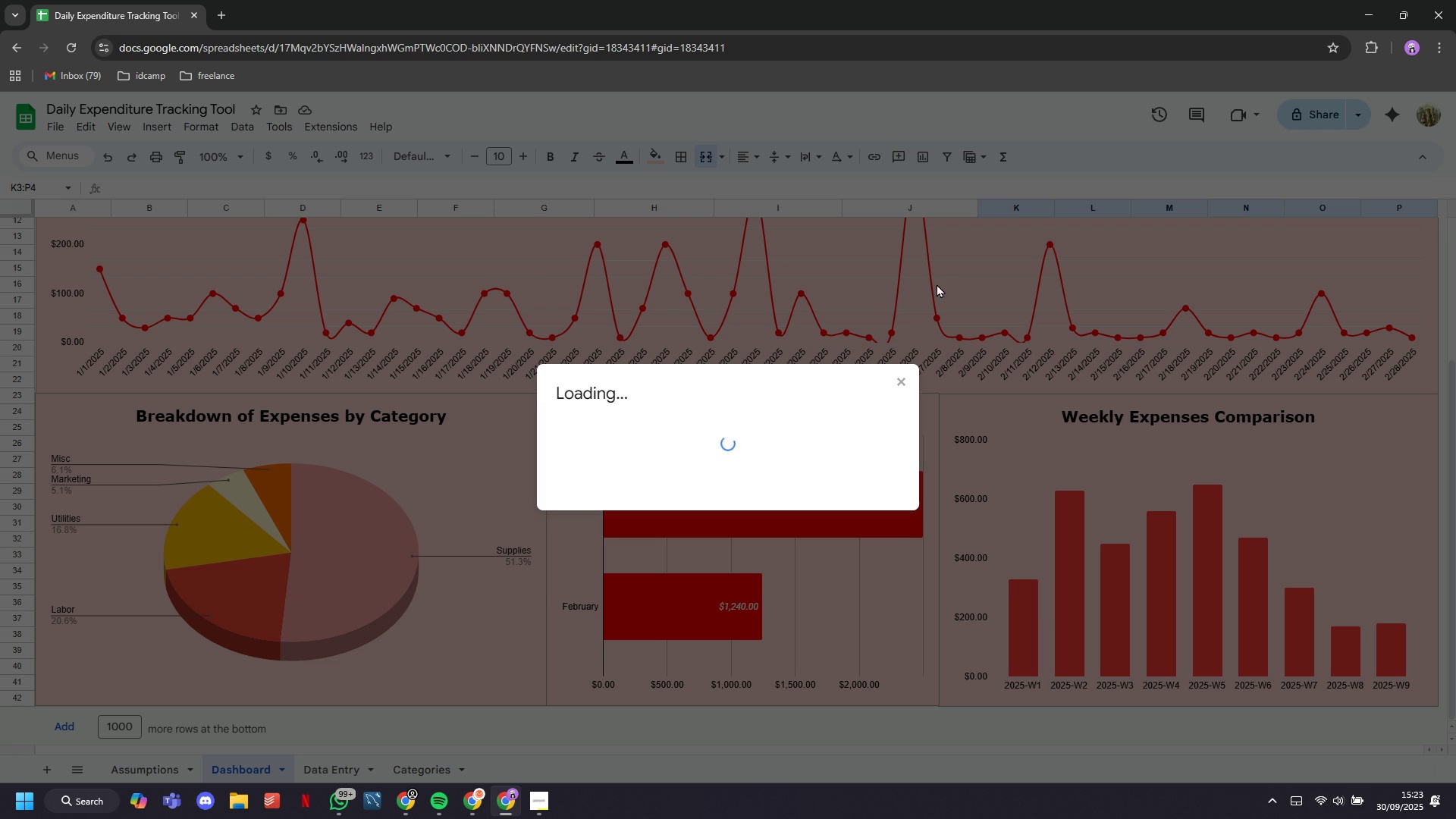 
wait(6.5)
 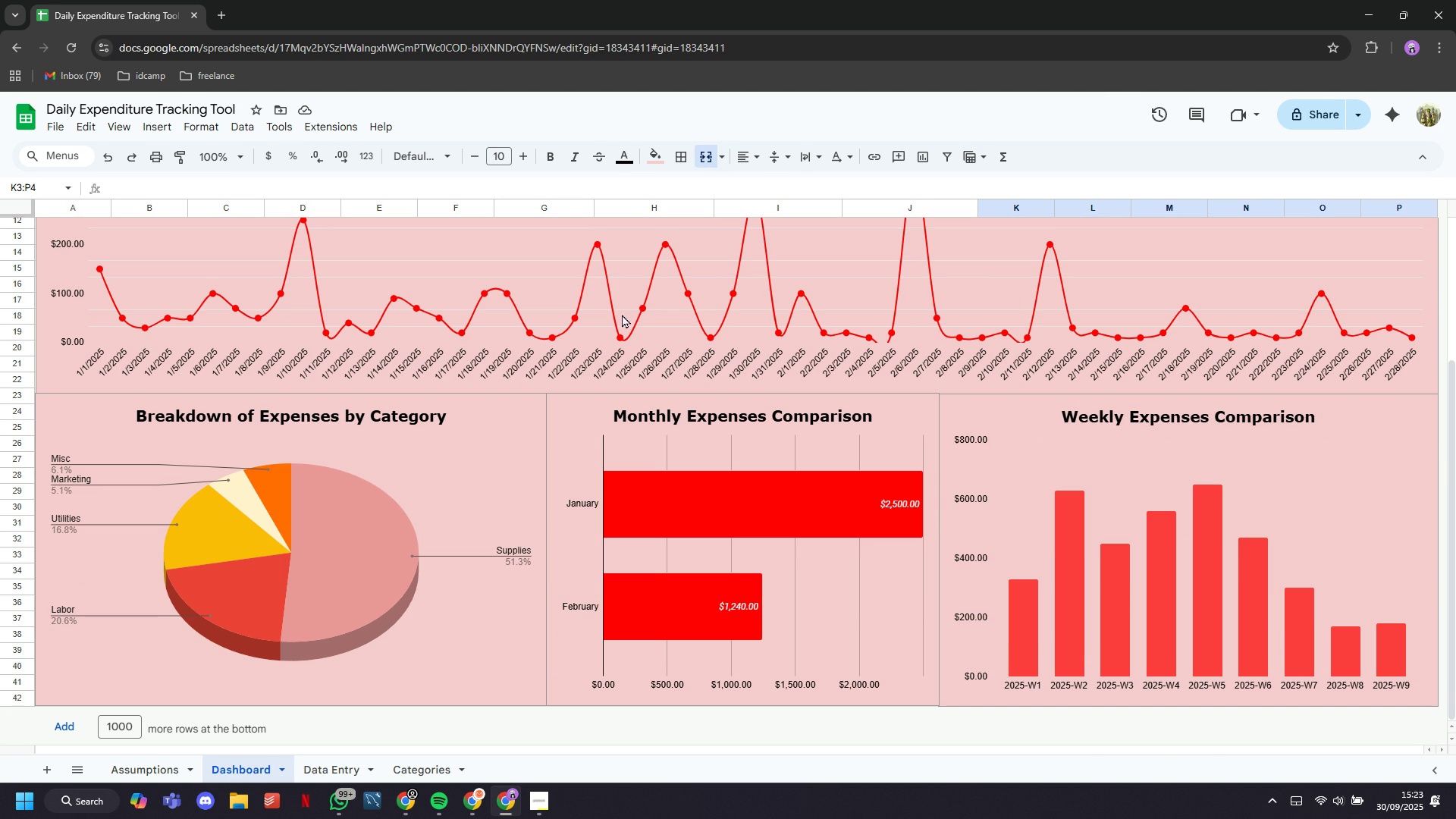 
left_click([618, 502])
 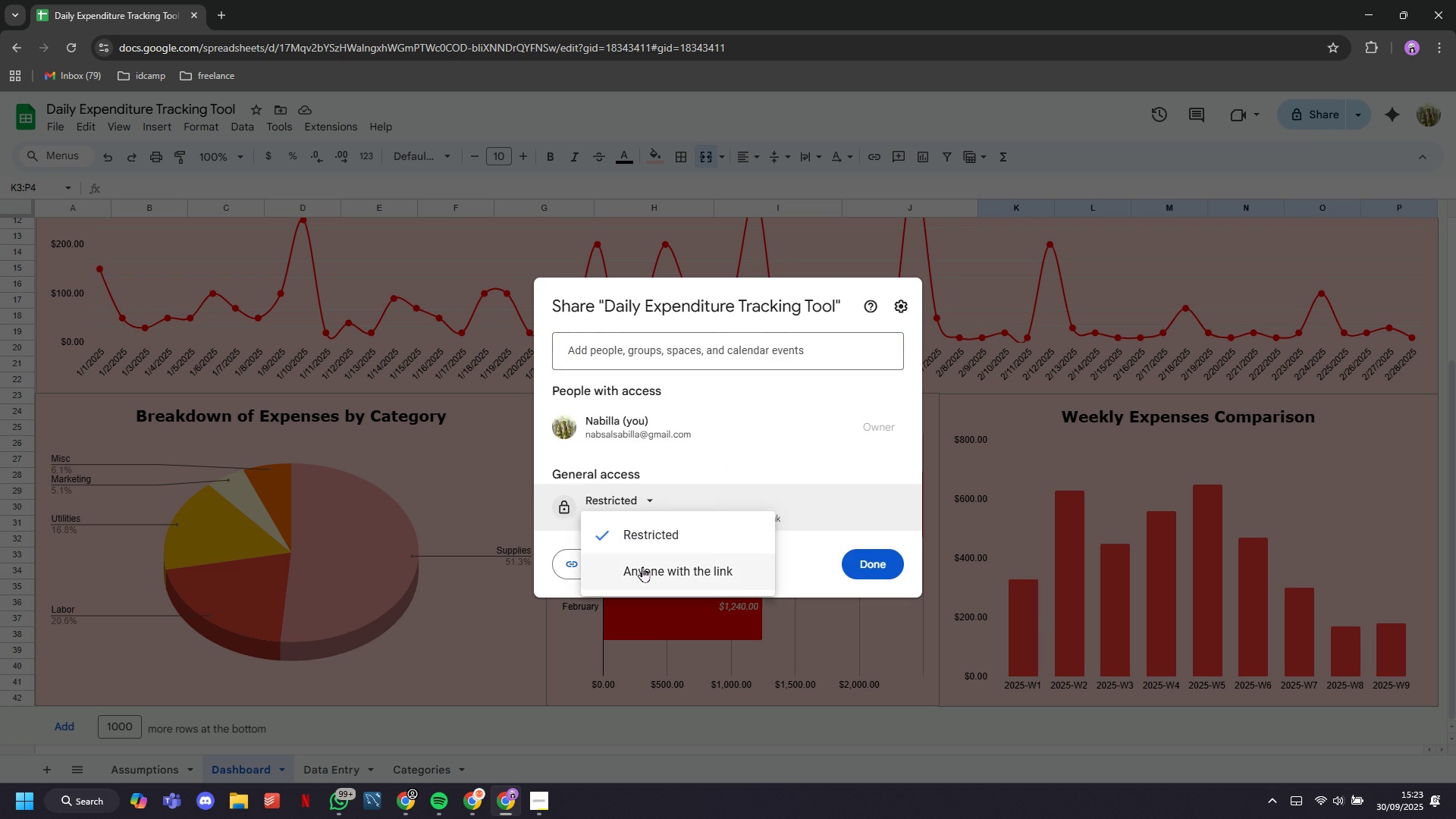 
left_click([642, 566])
 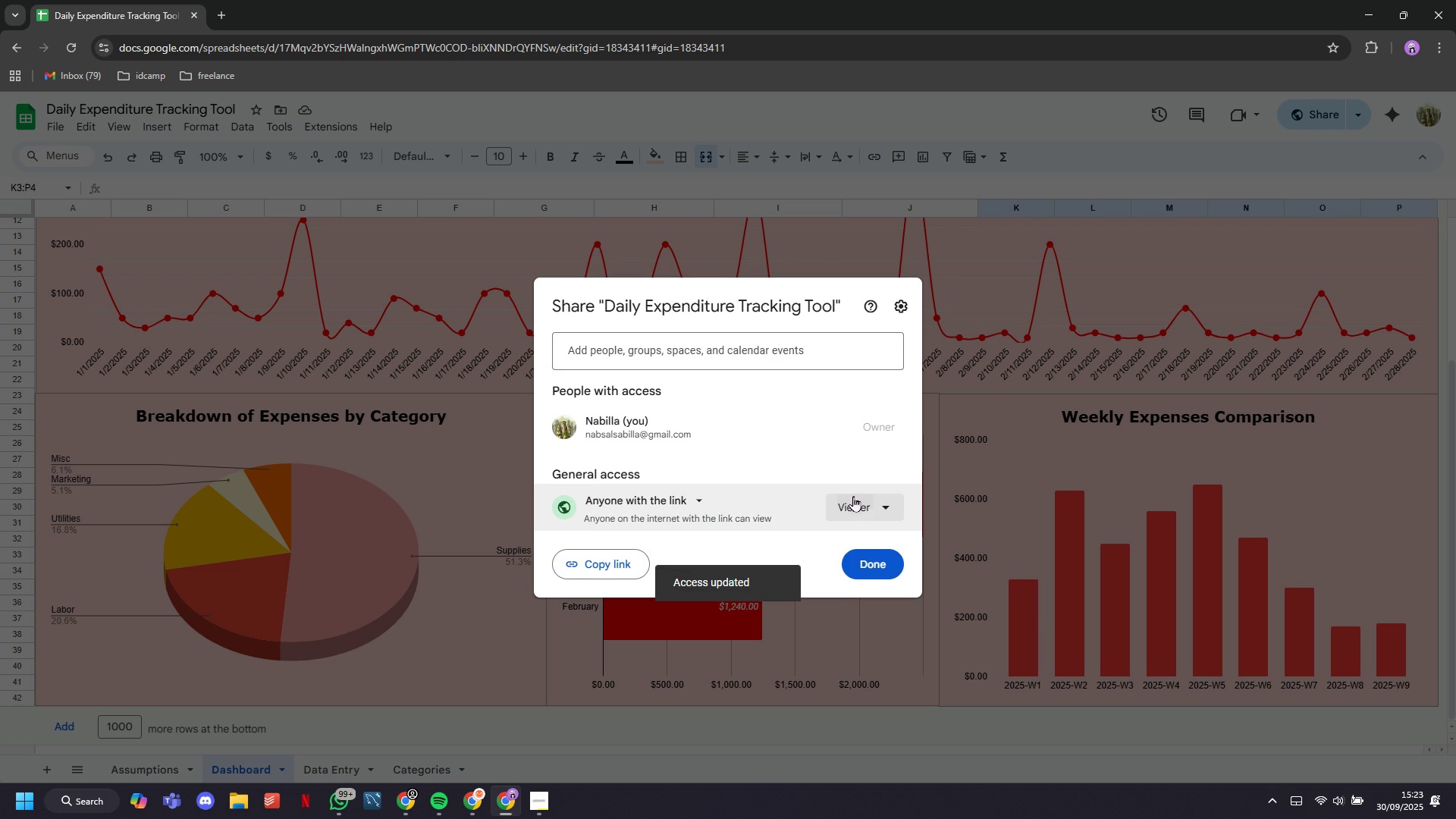 
left_click([826, 635])
 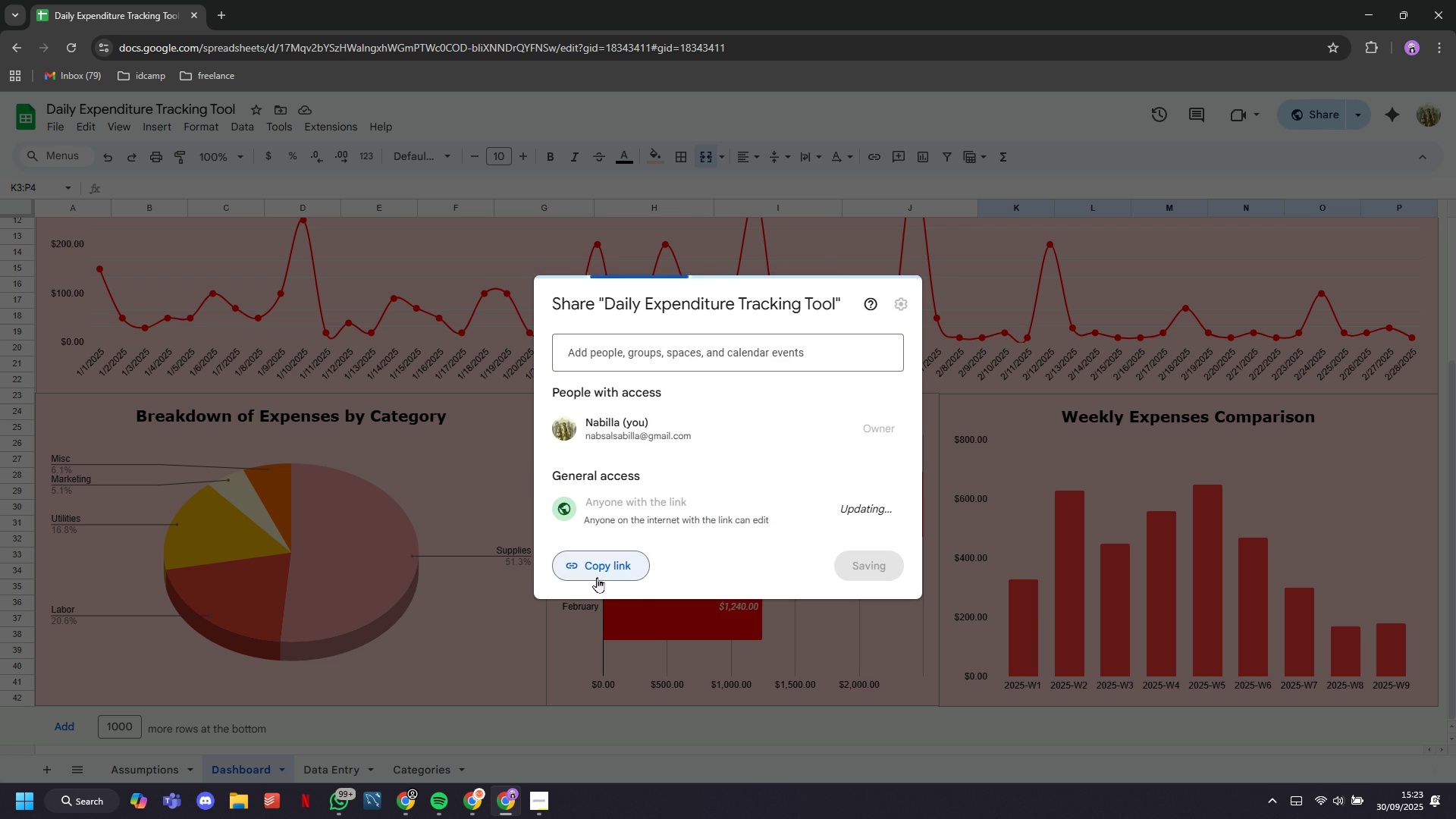 
left_click([597, 577])
 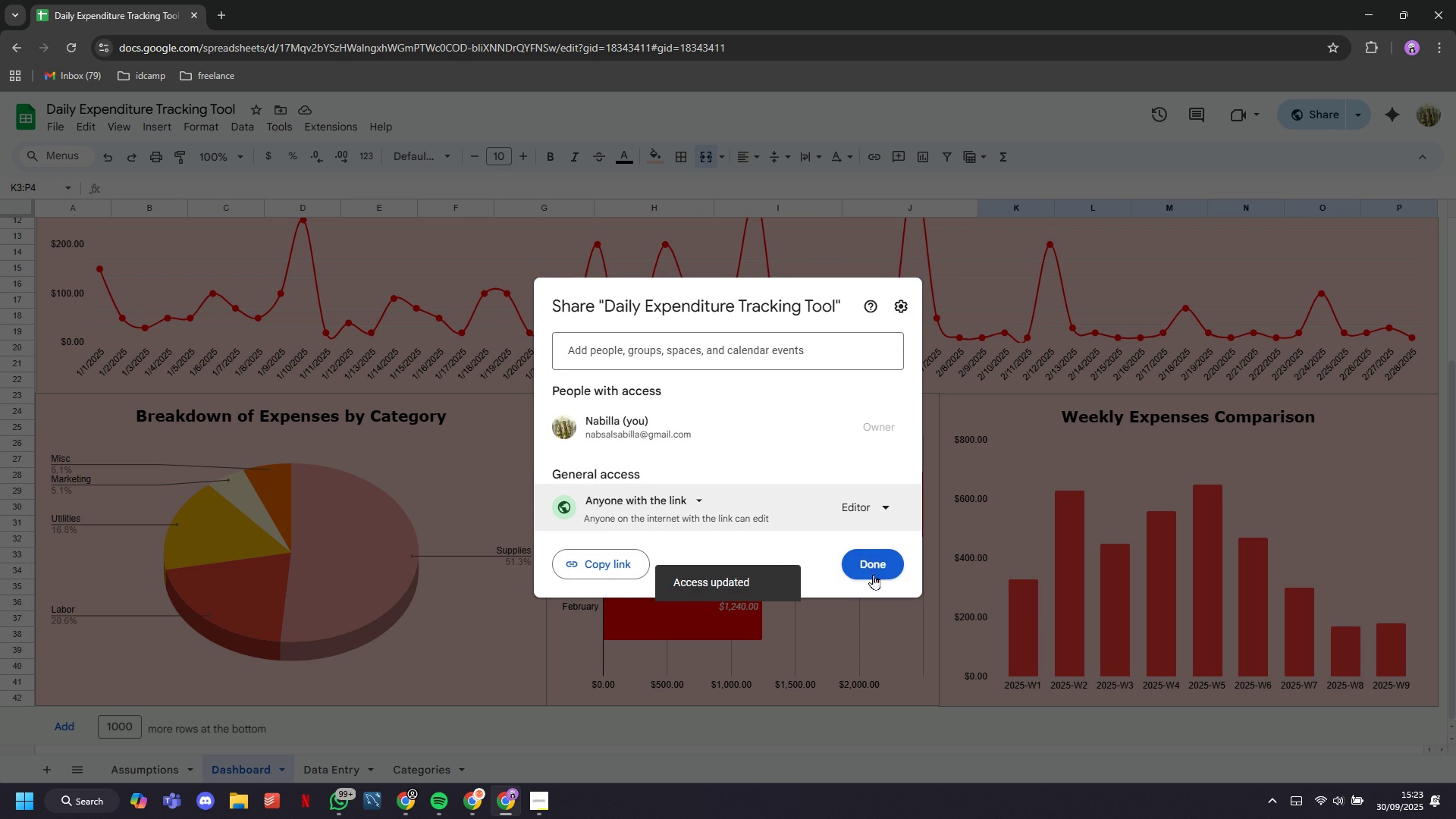 
left_click([876, 566])
 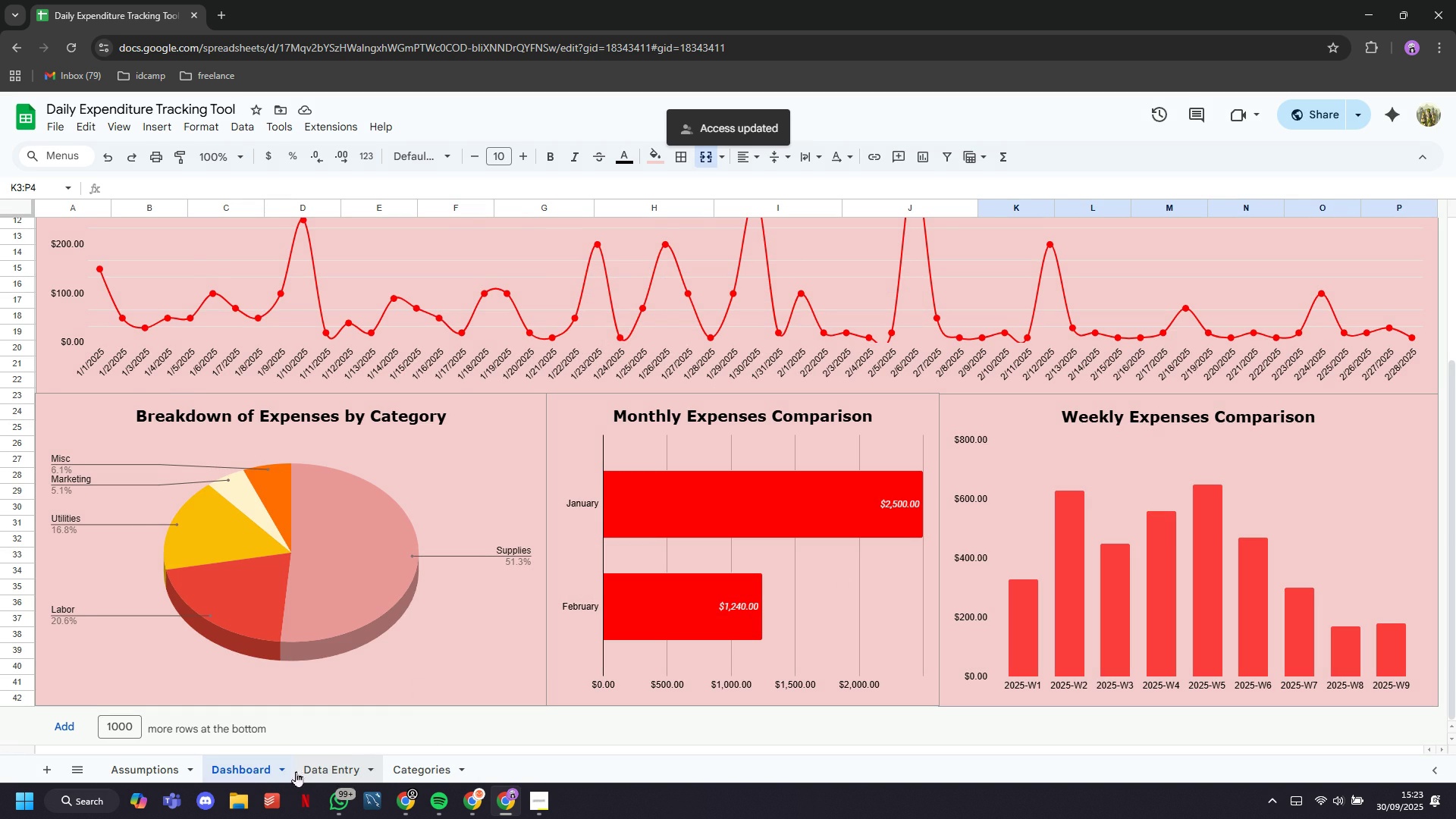 
left_click([157, 755])
 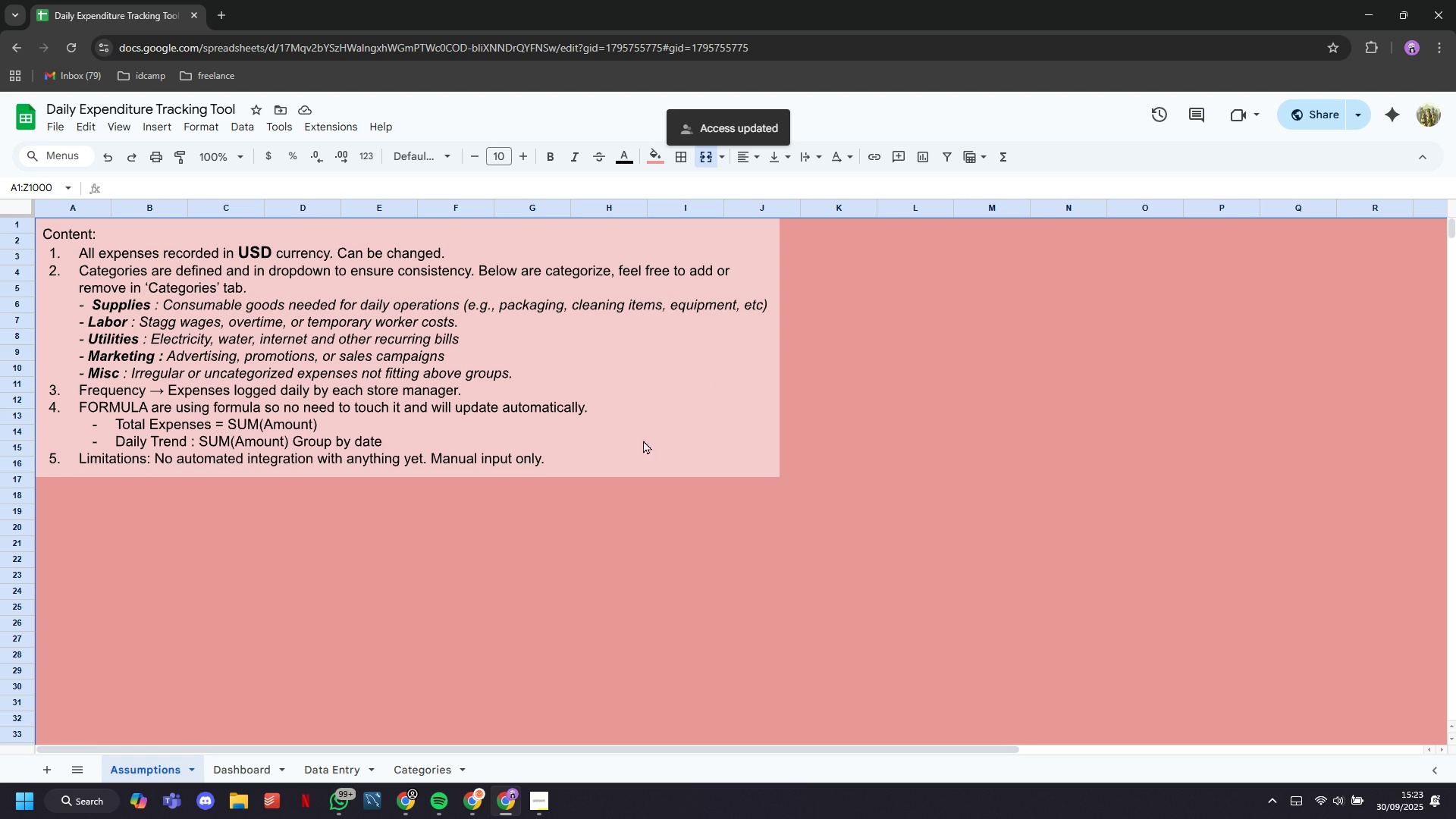 
left_click([722, 375])
 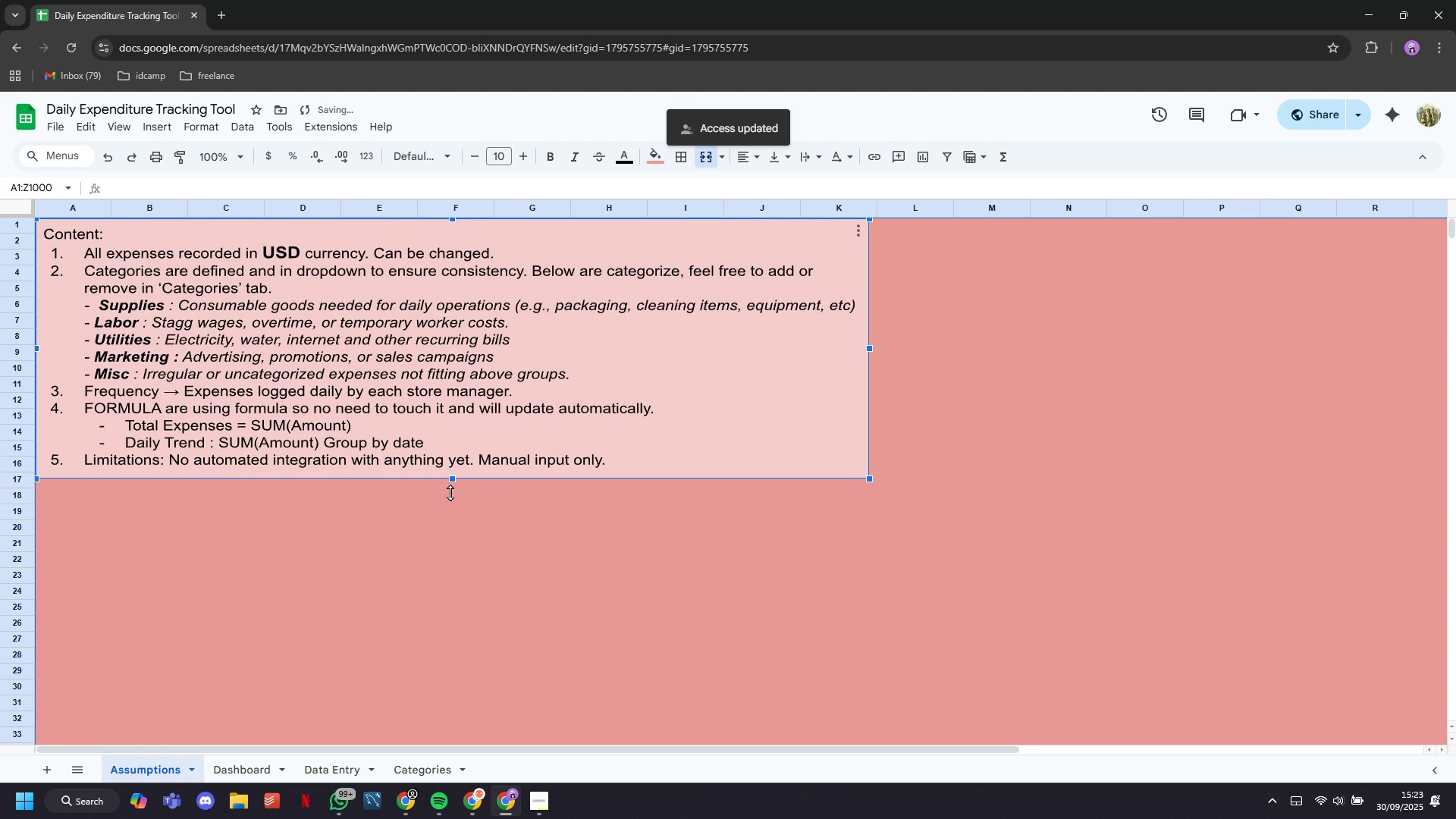 
left_click([655, 590])
 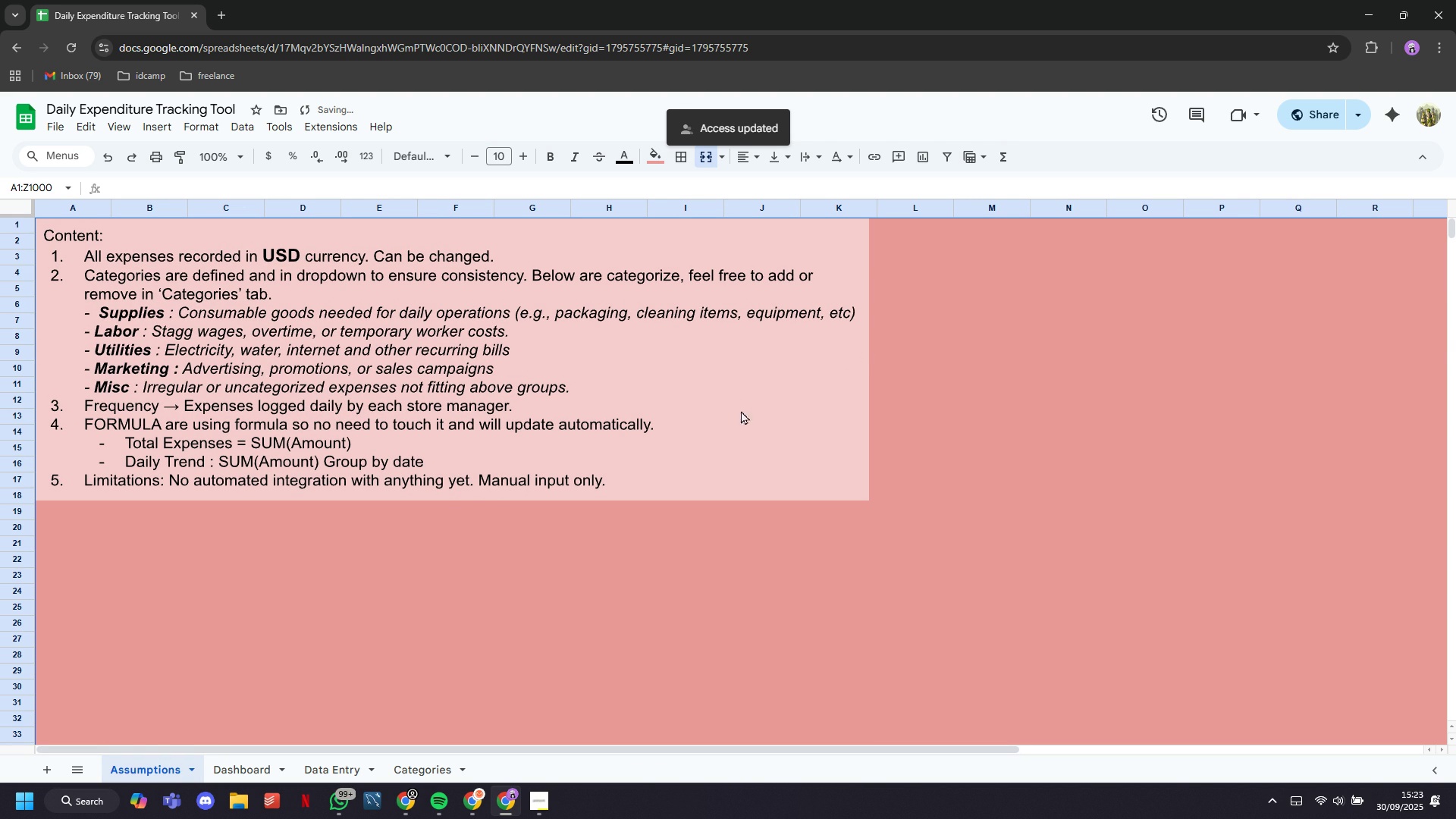 
left_click([741, 410])
 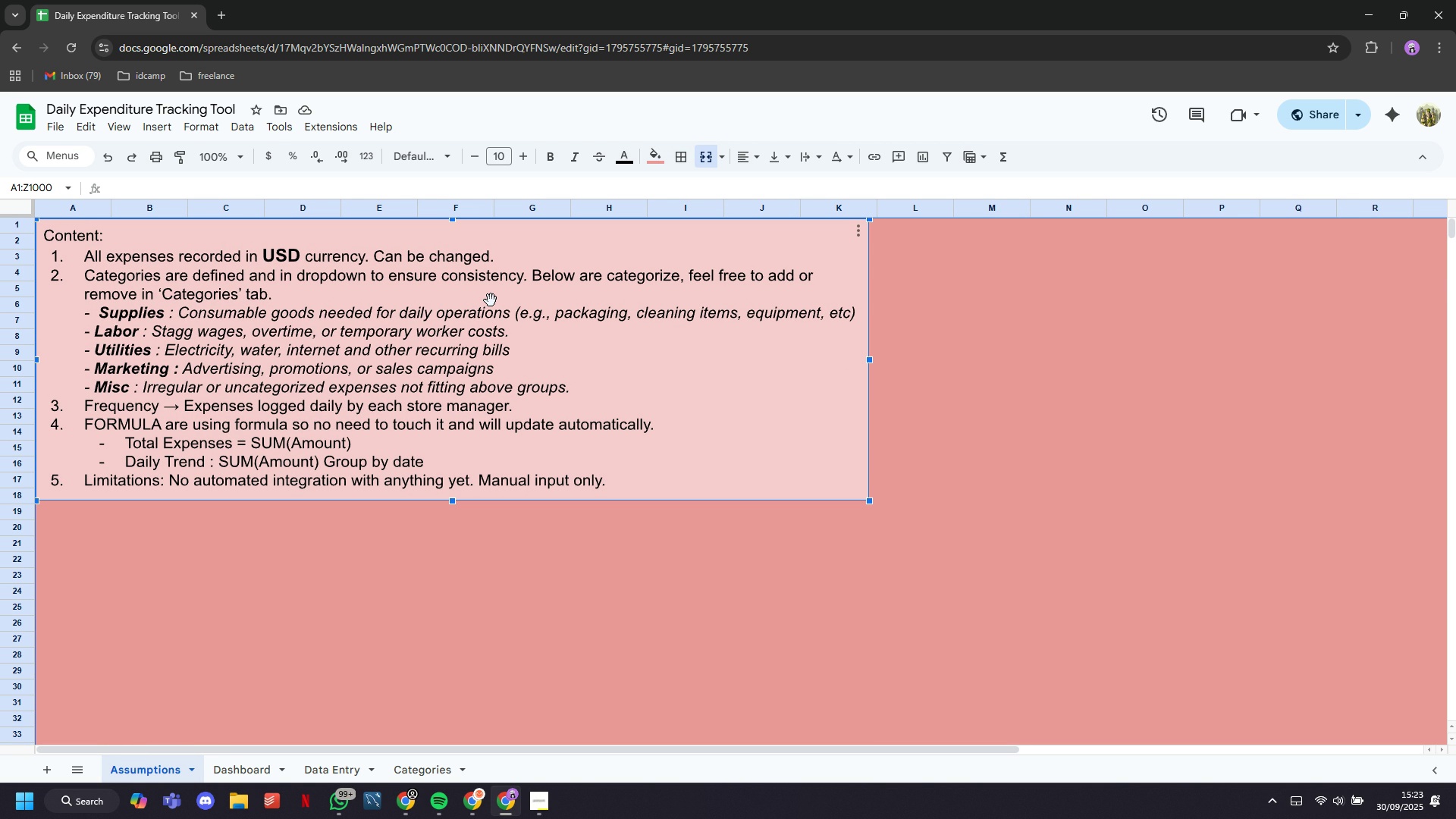 
wait(17.11)
 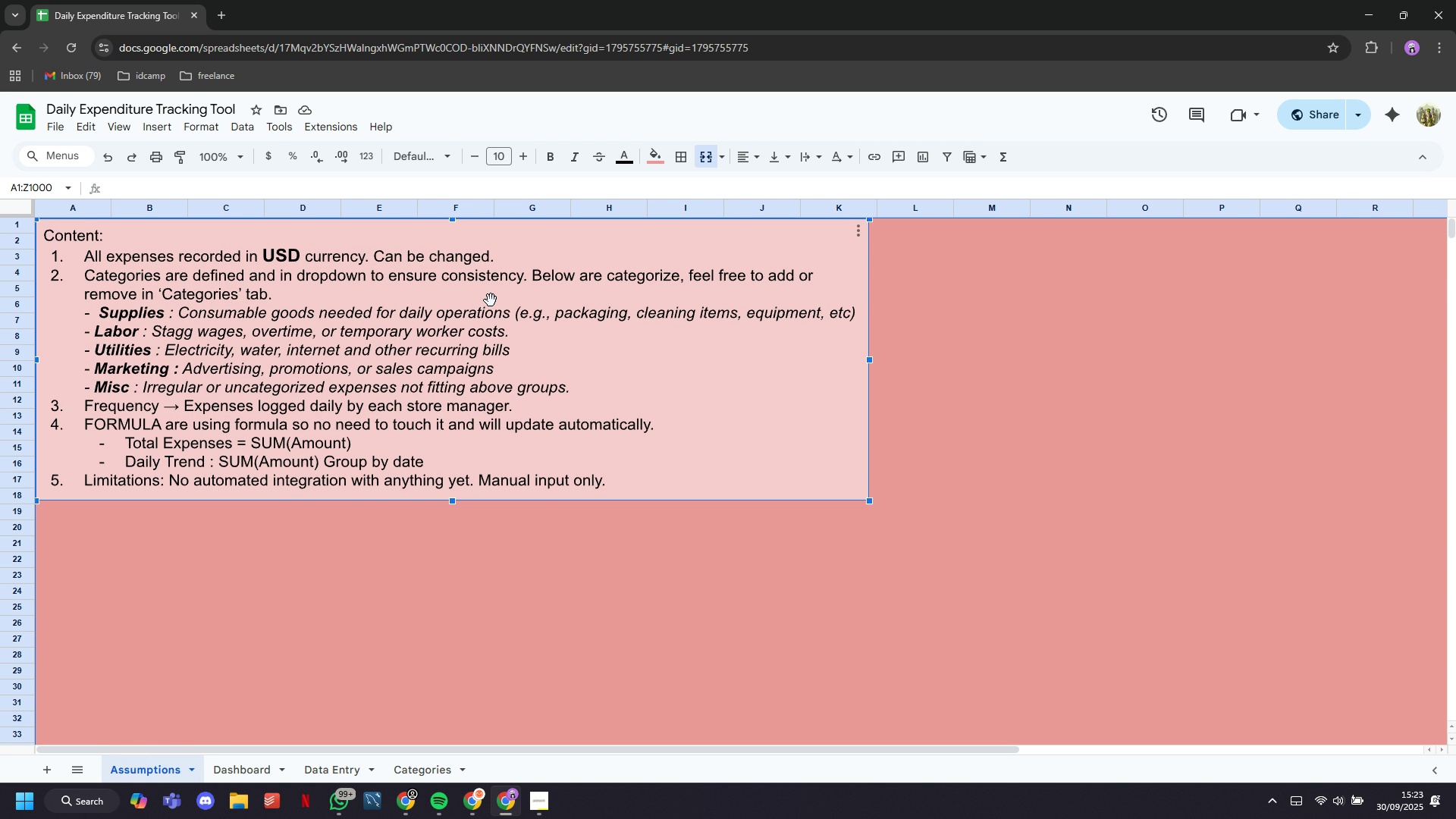 
left_click([312, 232])
 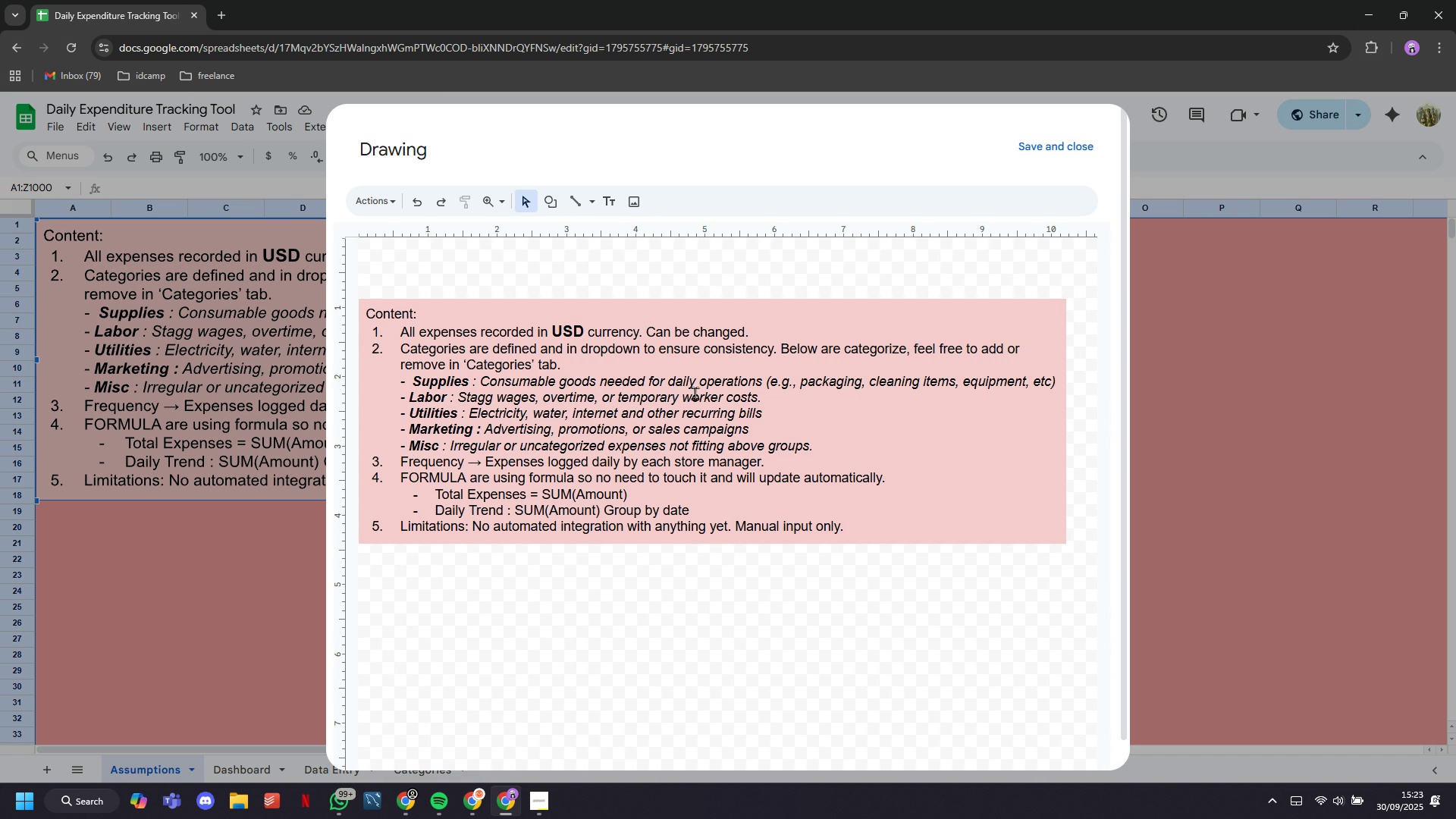 
left_click([868, 532])
 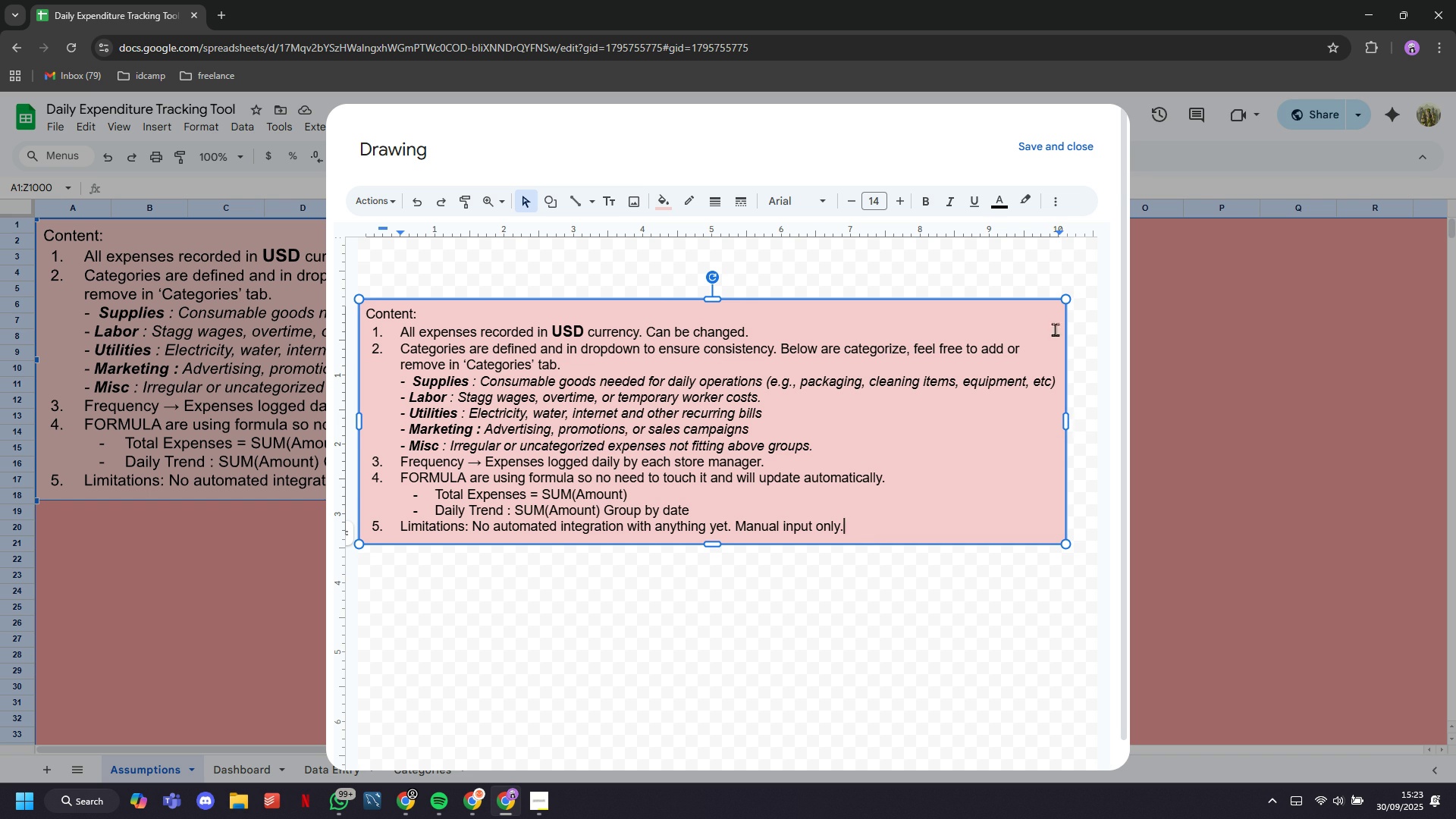 
left_click([1050, 147])
 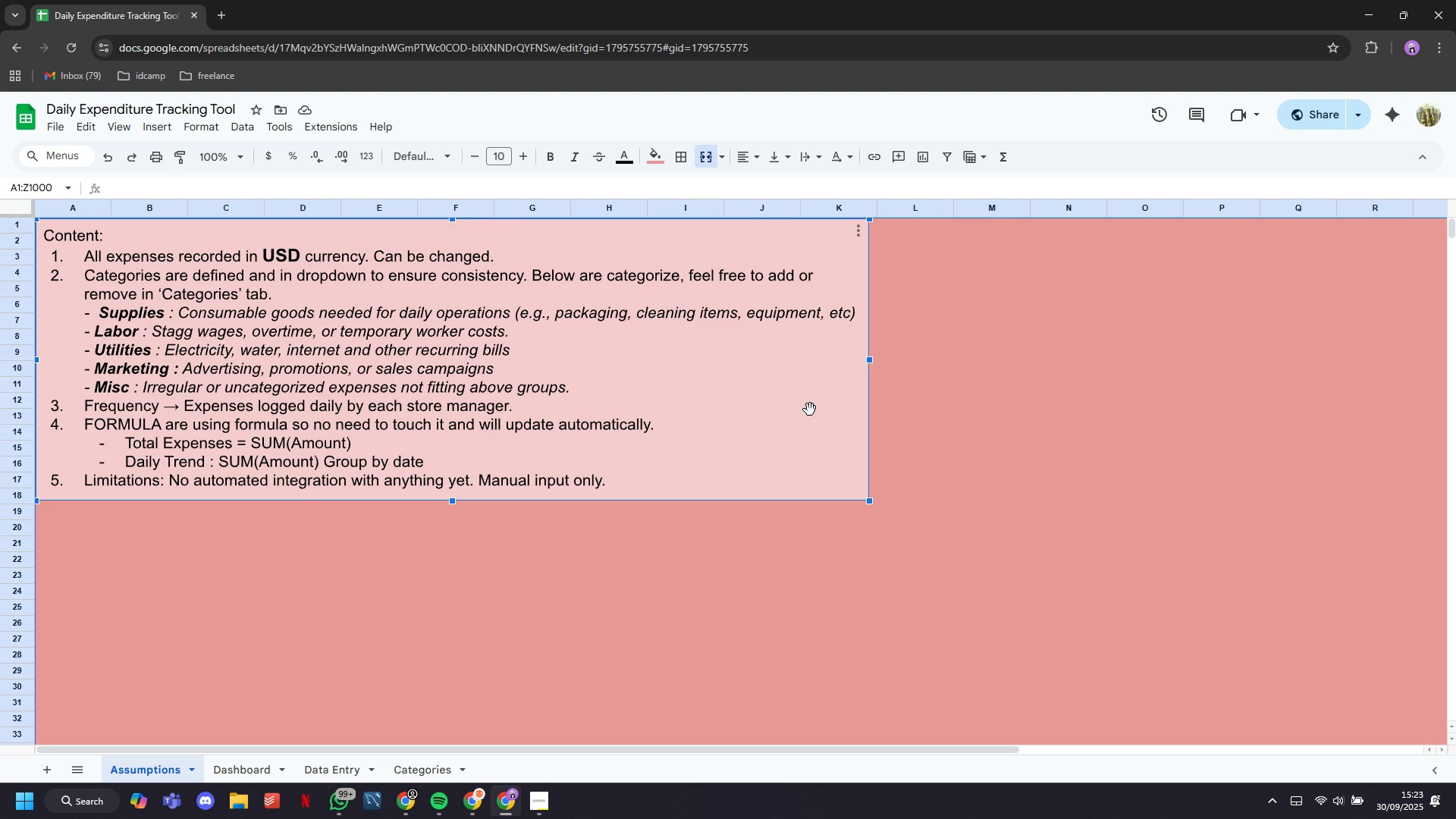 
key(Control+C)
 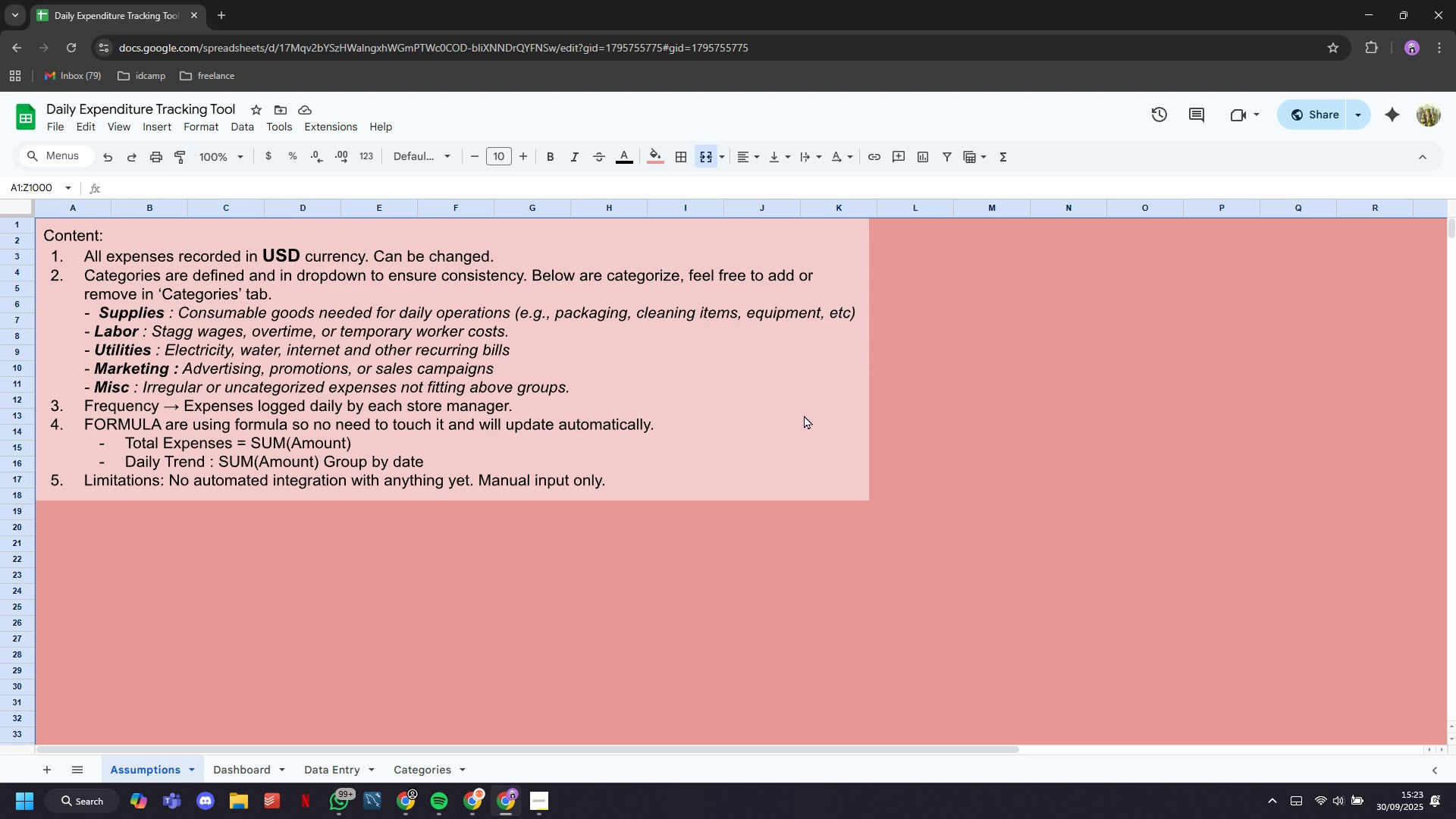 
key(Control+V)
 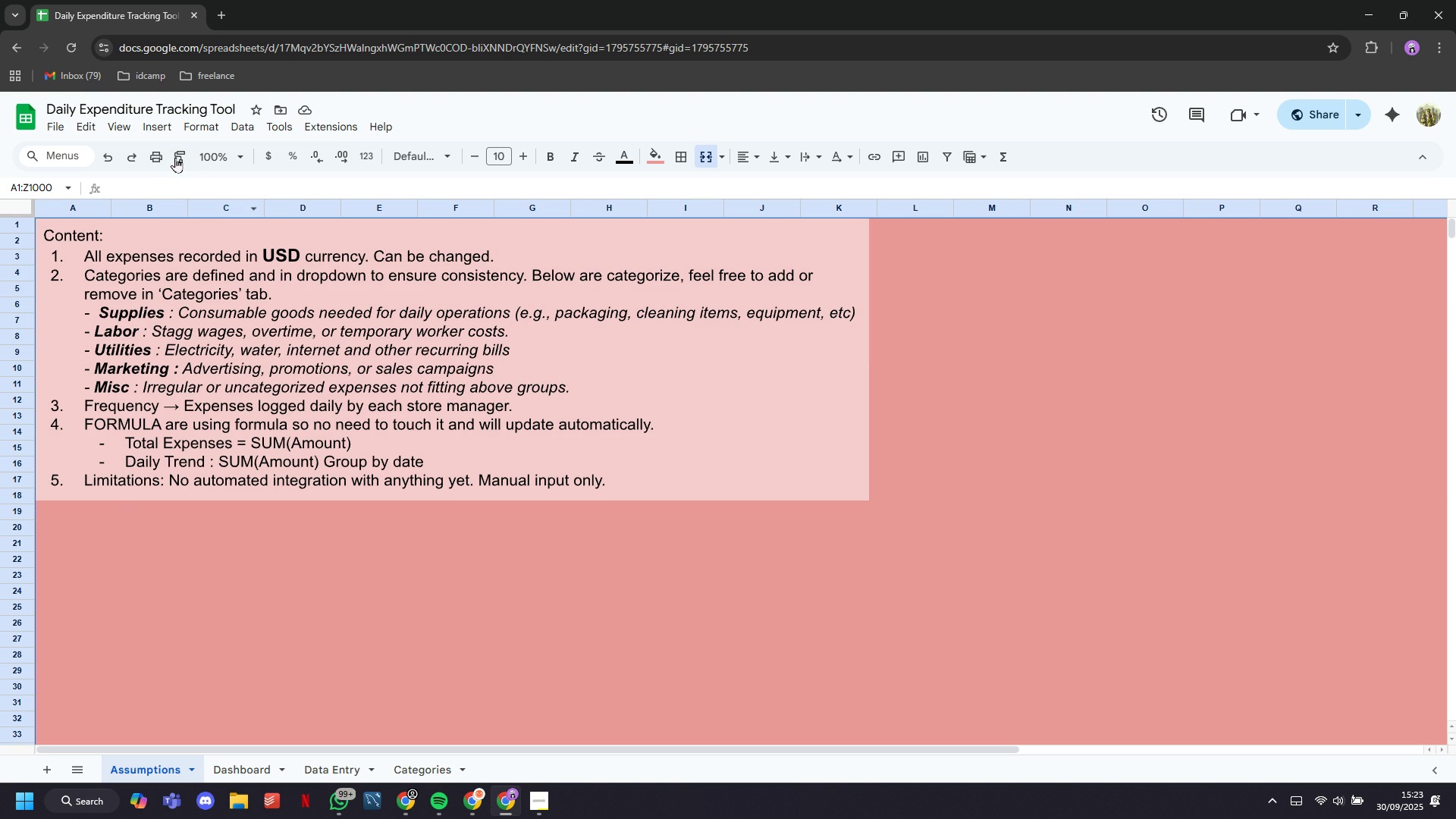 
left_click([162, 123])
 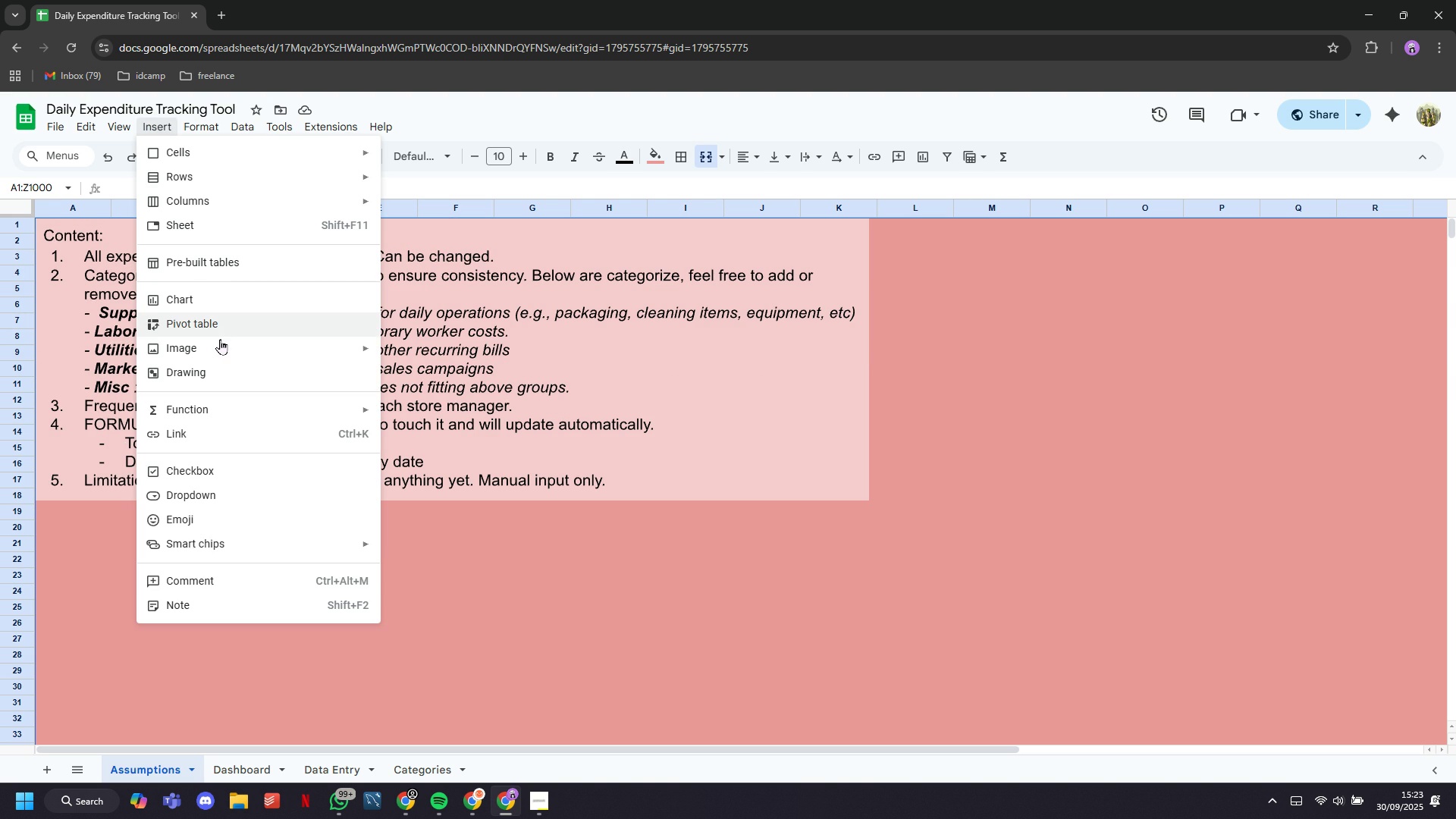 
left_click([228, 378])
 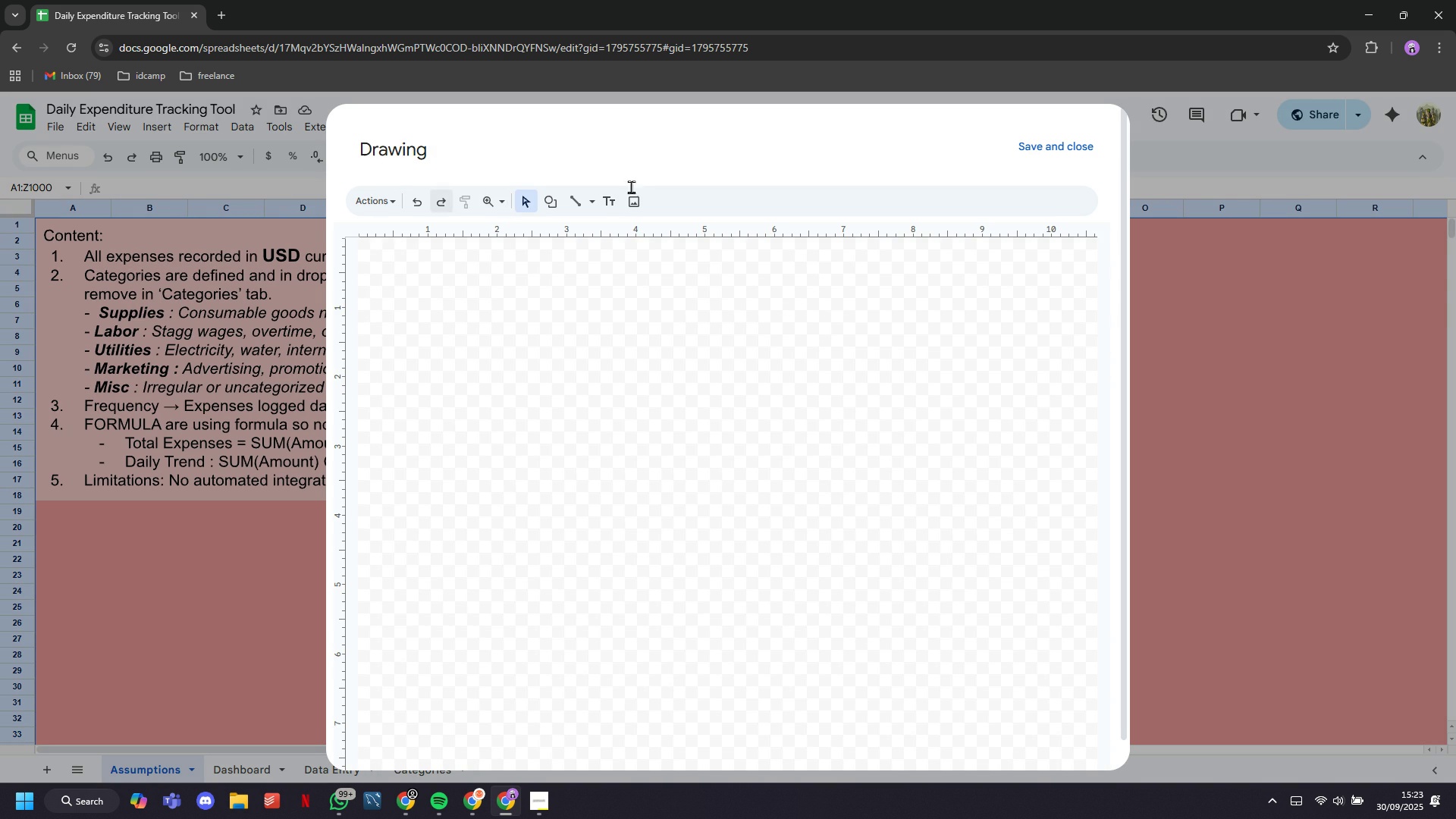 
double_click([423, 306])
 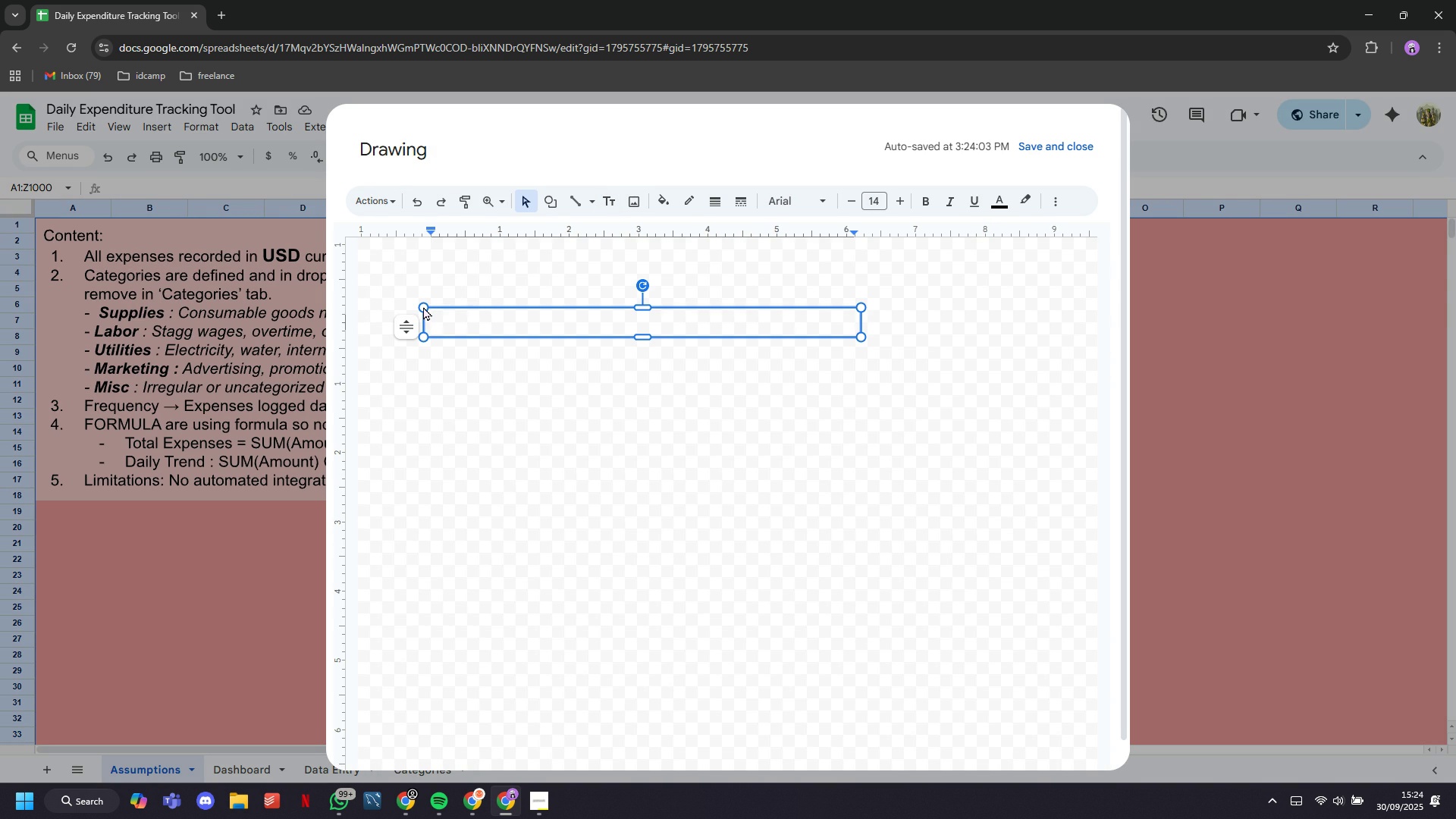 
type(How to use:)
 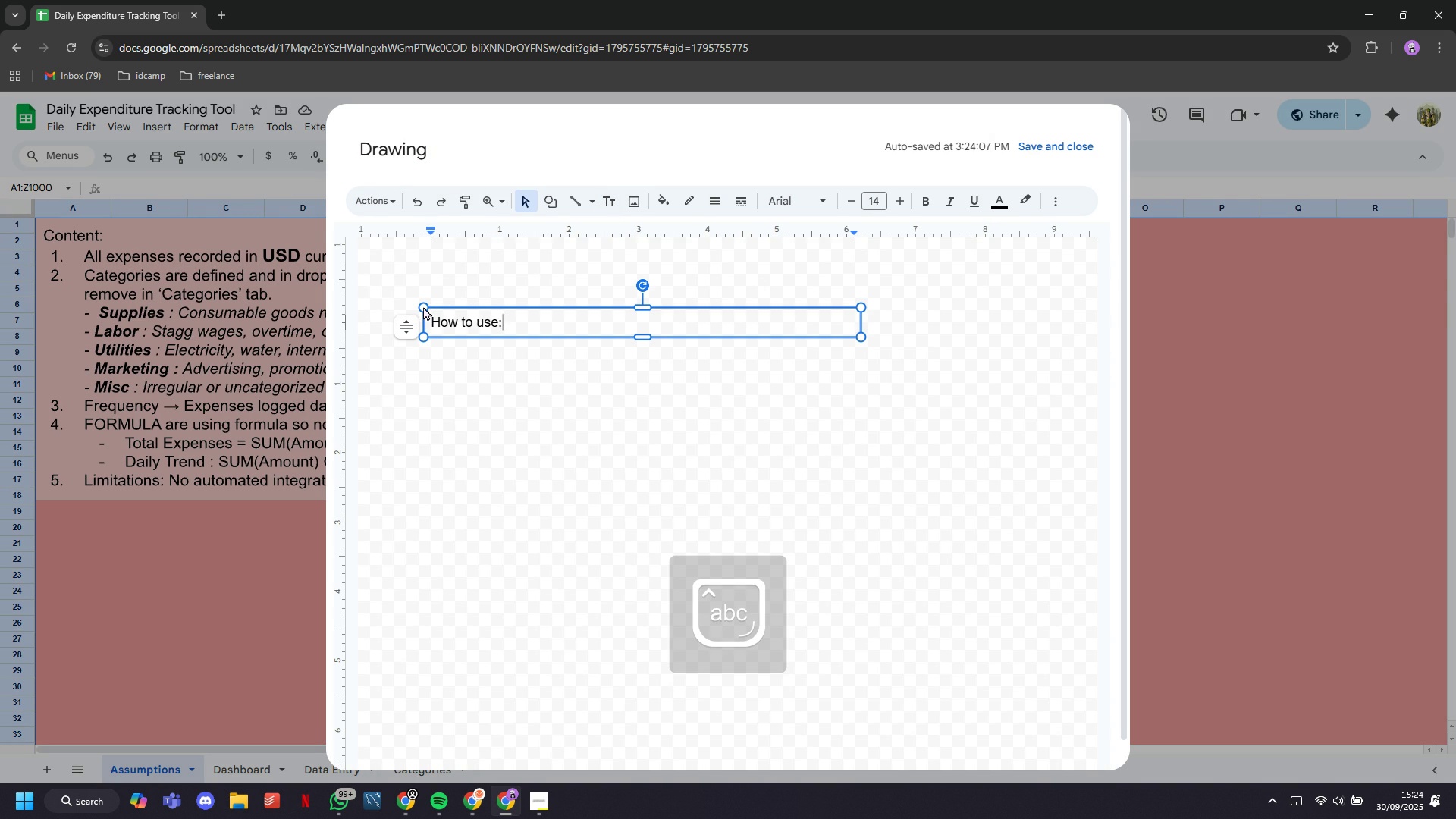 
 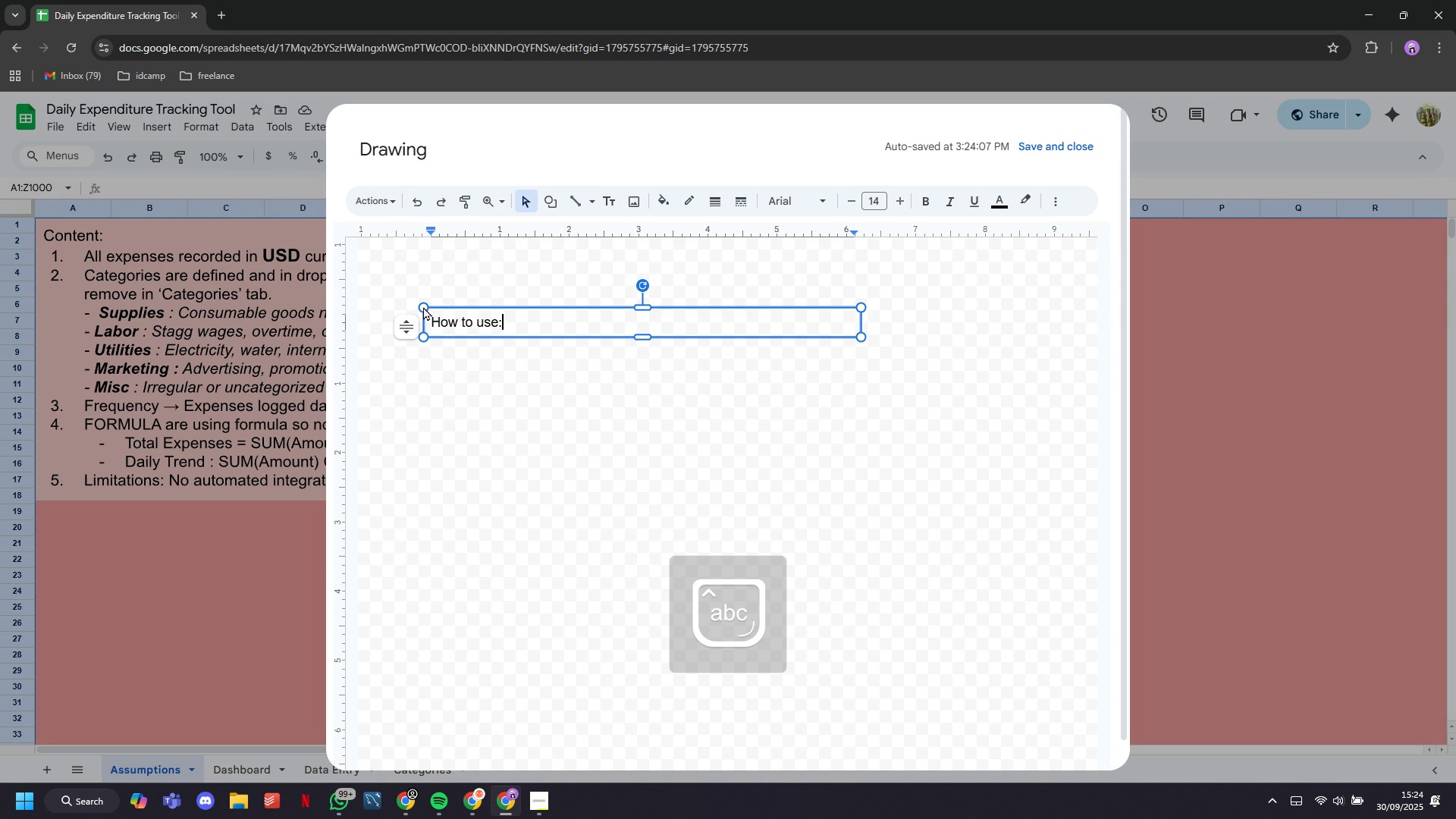 
key(Enter)
 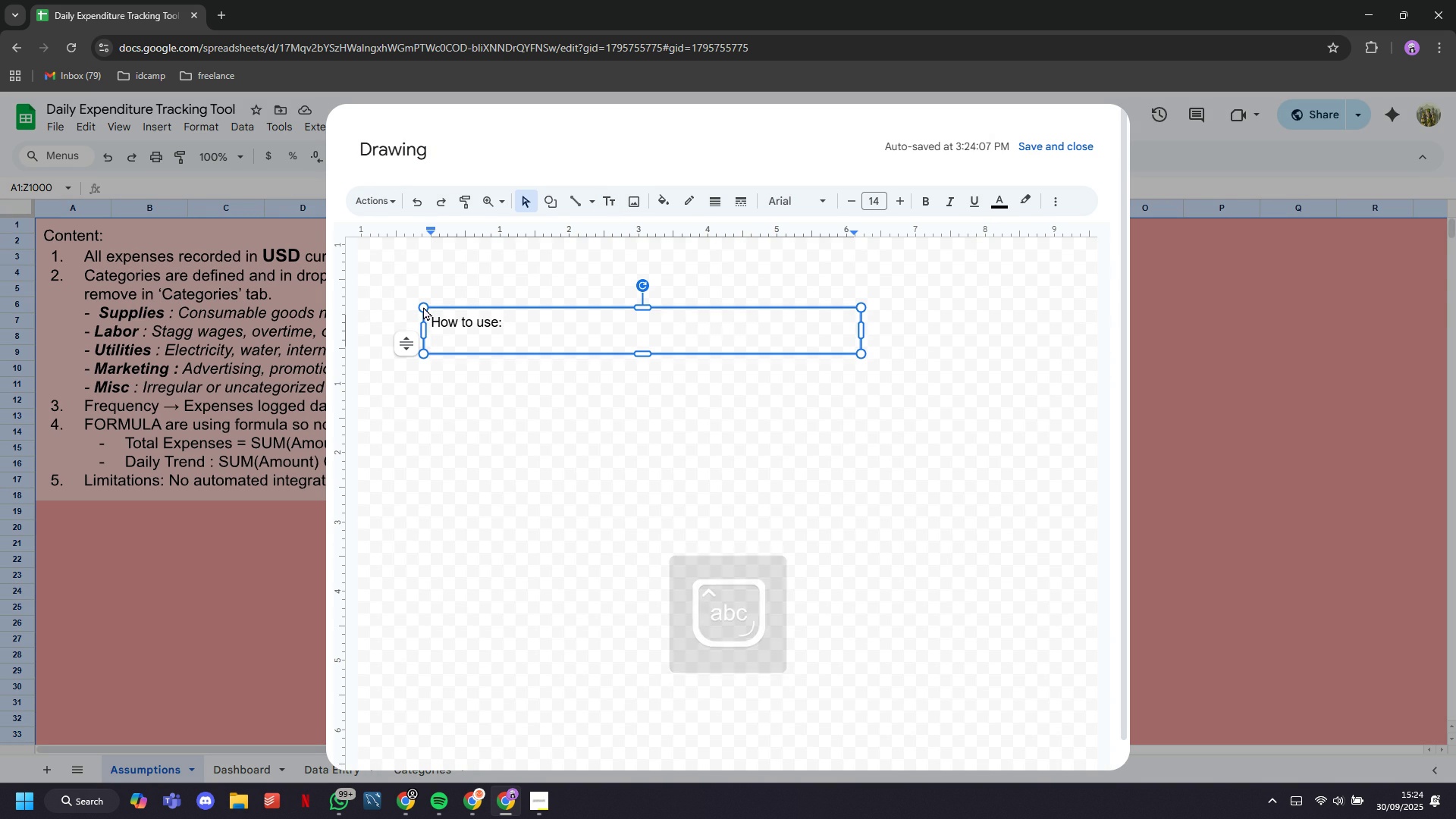 
type(1. Always record each expem)
key(Backspace)
type(nse on the same day it c)
key(Backspace)
type(occurs.)
 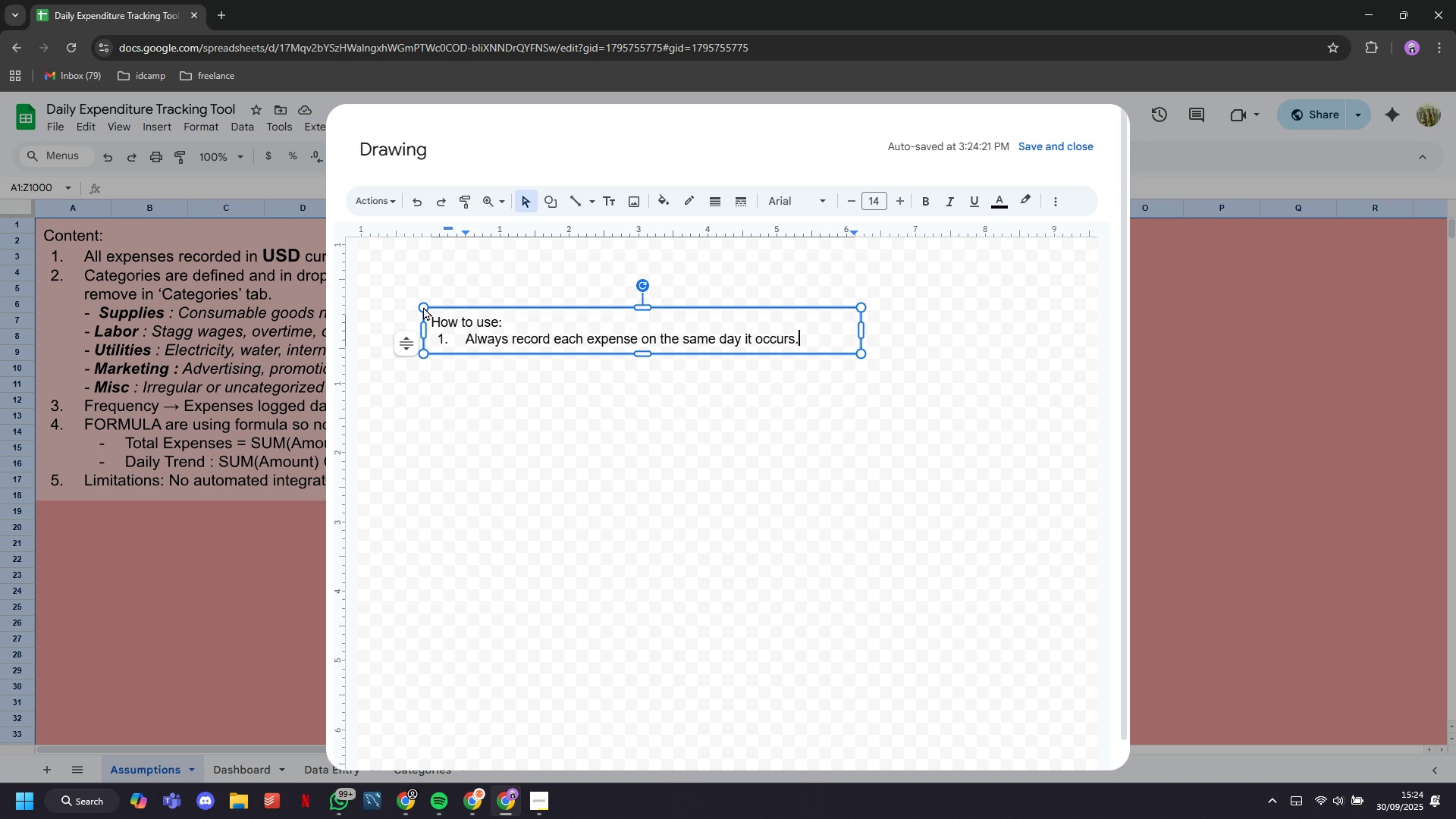 
key(Enter)
 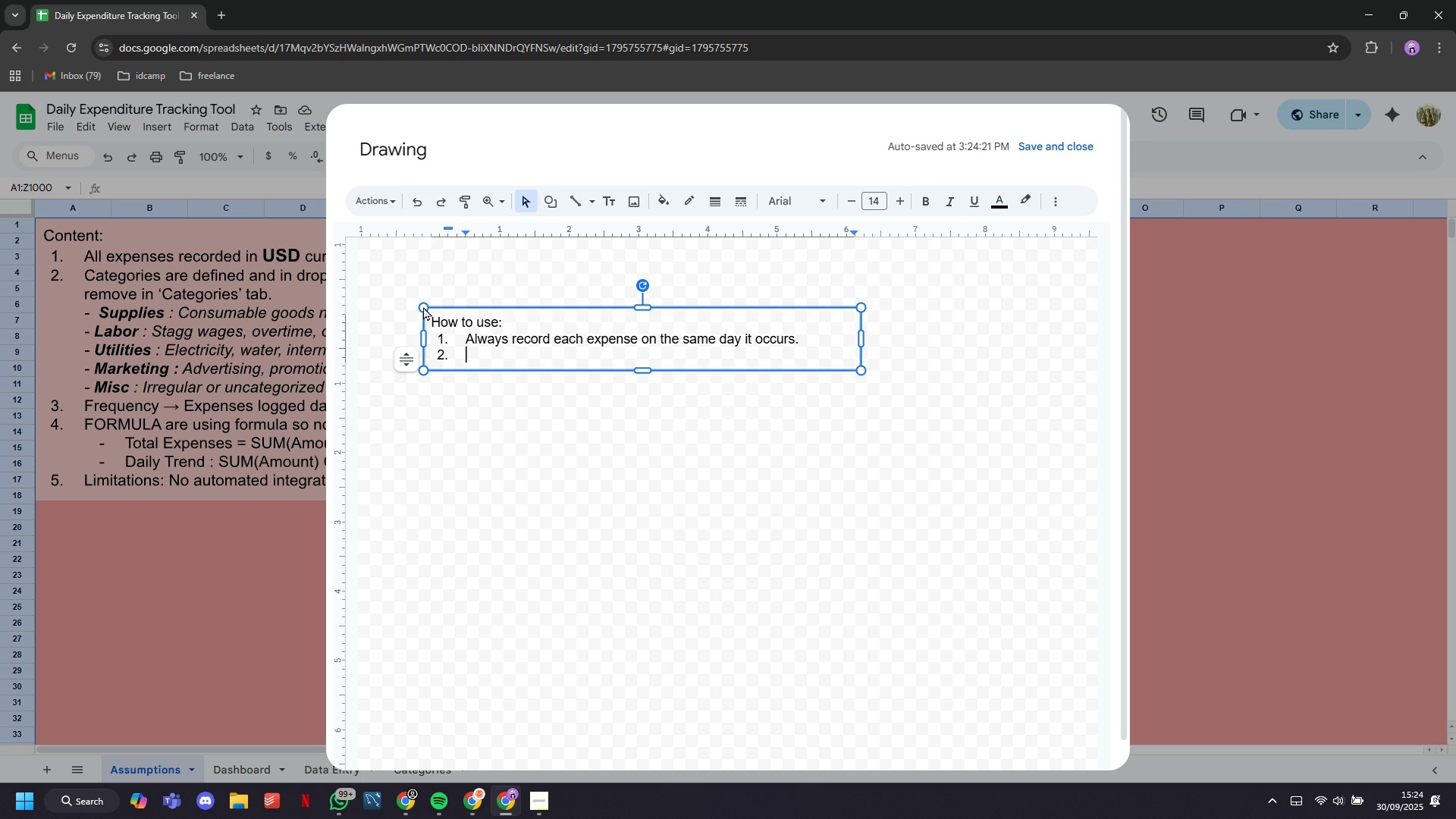 
type(Select category from the dropdwn t keep data consistent.)
 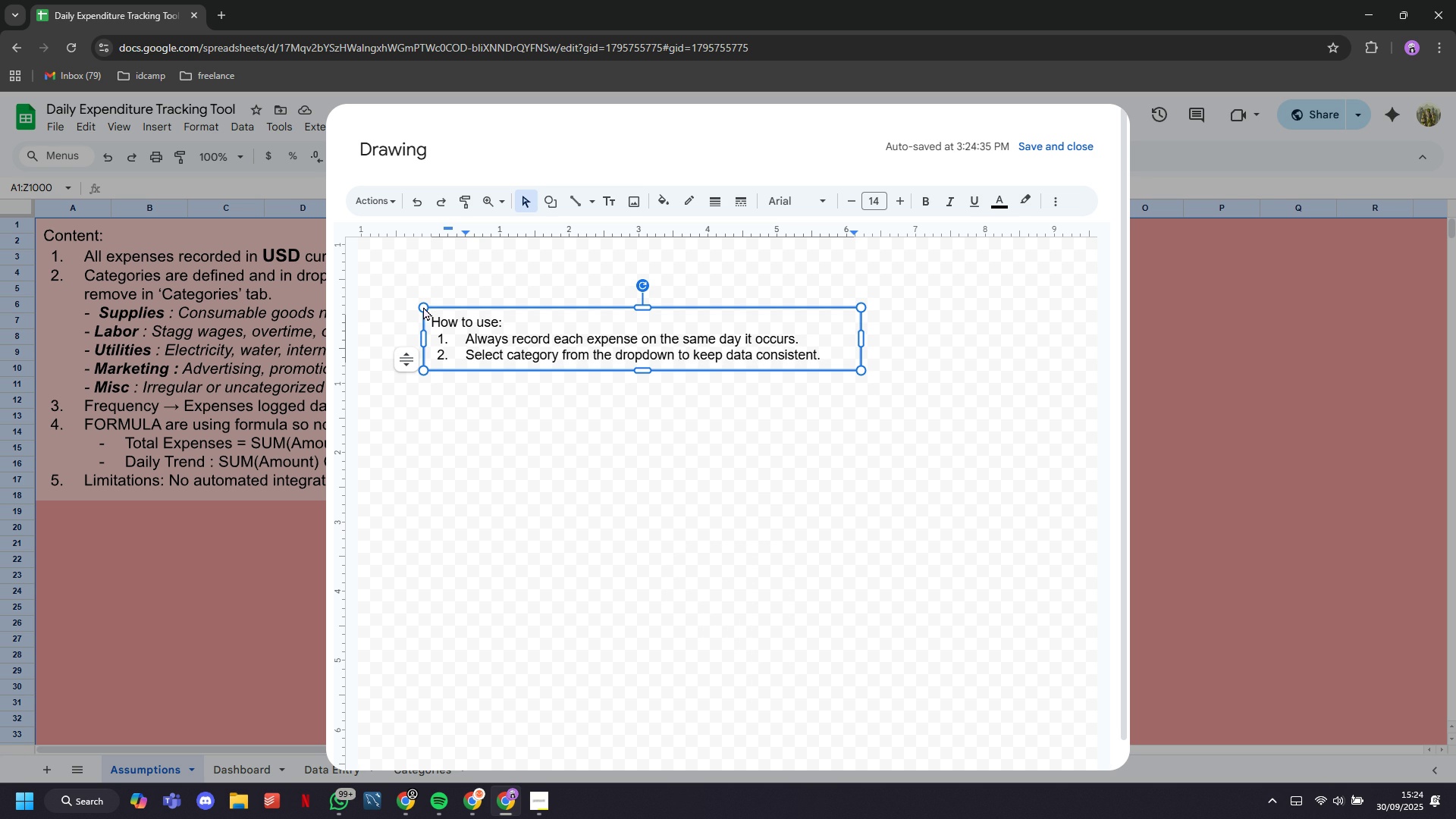 
key(Enter)
 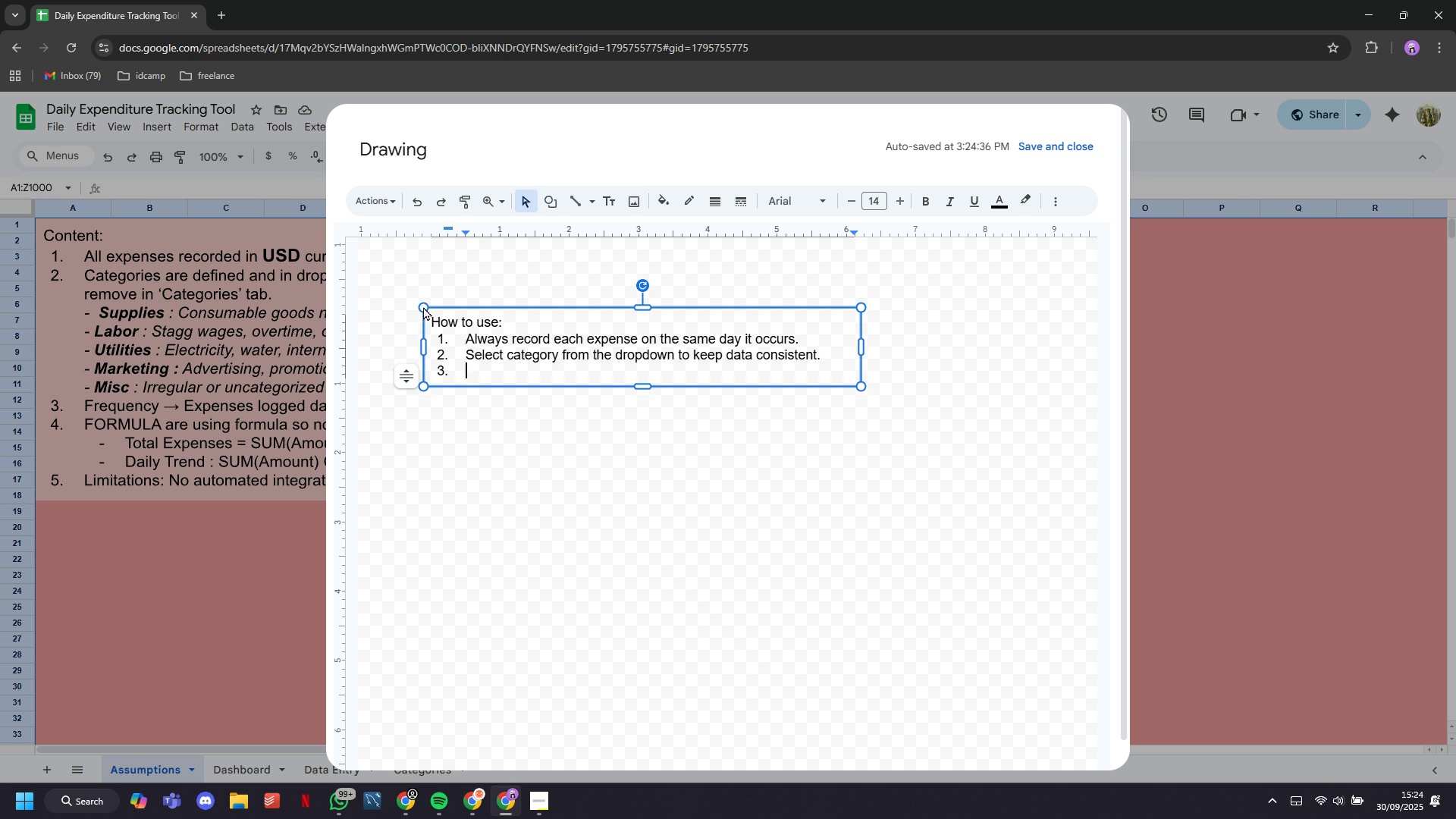 
type(One row = O)
key(Backspace)
type(one w)
key(Backspace)
type(expense,)
key(Backspace)
type(. If multiple expenses in a day, add seperate dow)
key(Backspace)
type(e)
 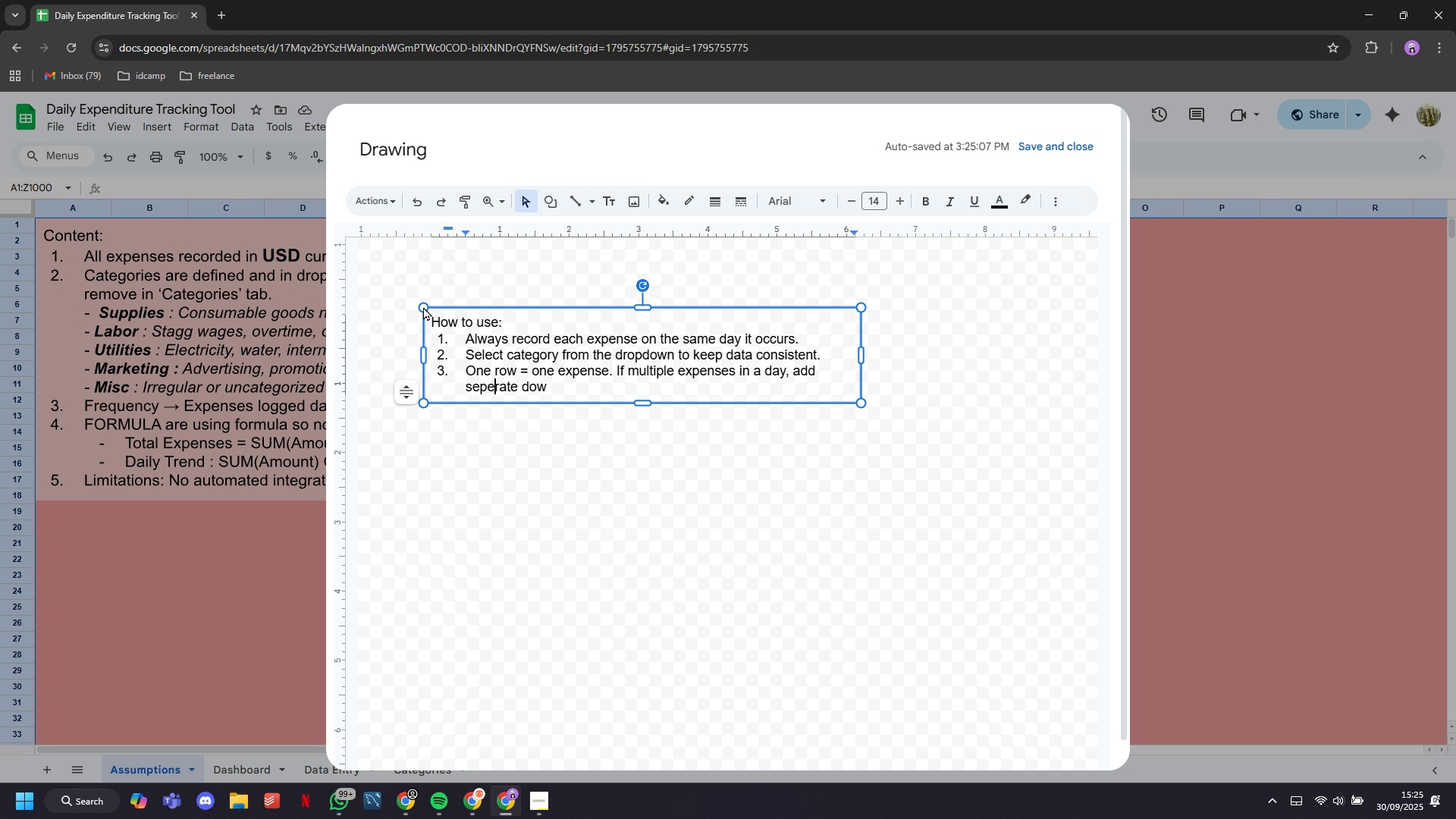 
hold_key(key=ArrowLeft, duration=0.7)
 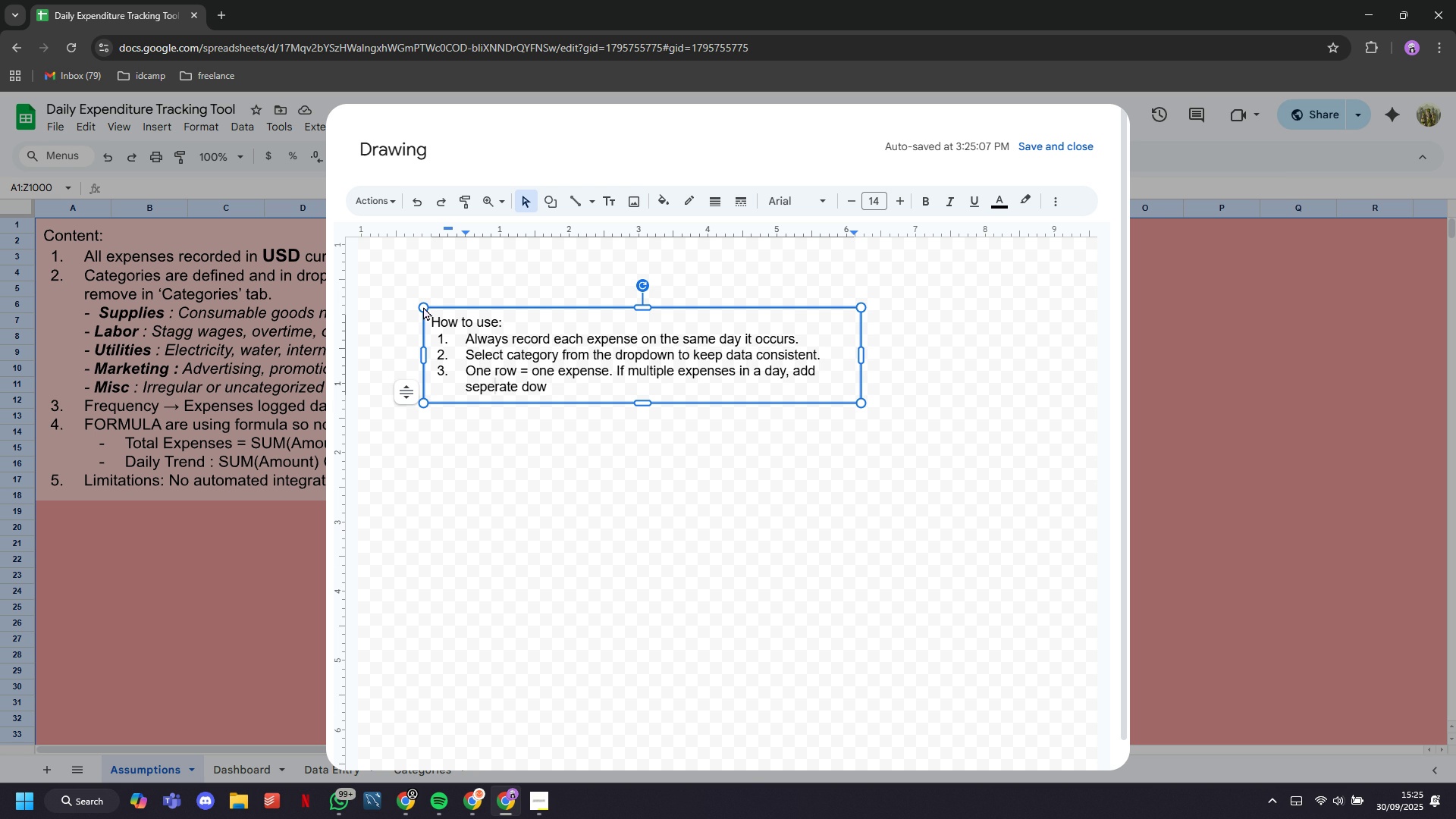 
key(Backspace)
 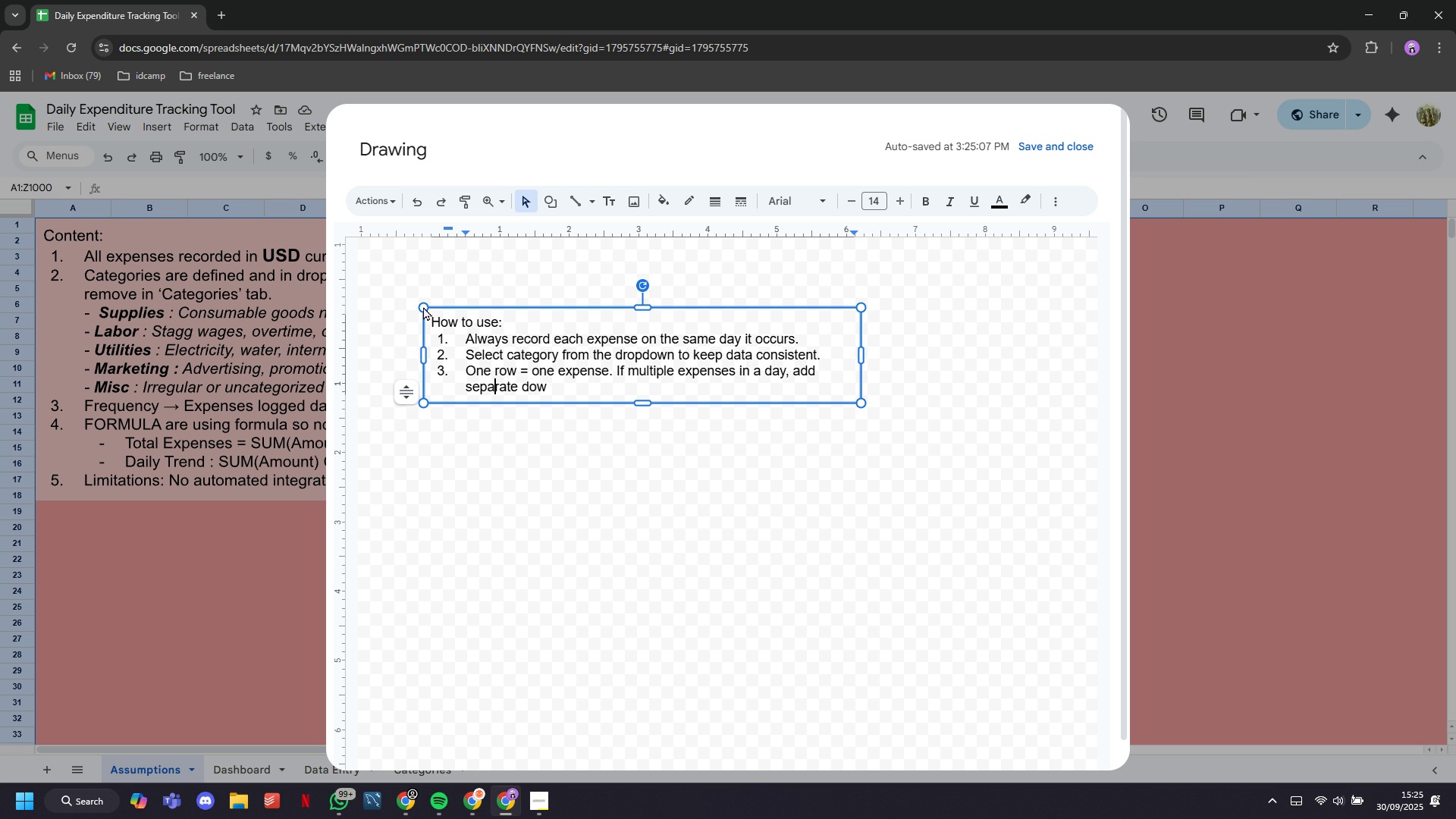 
key(A)
 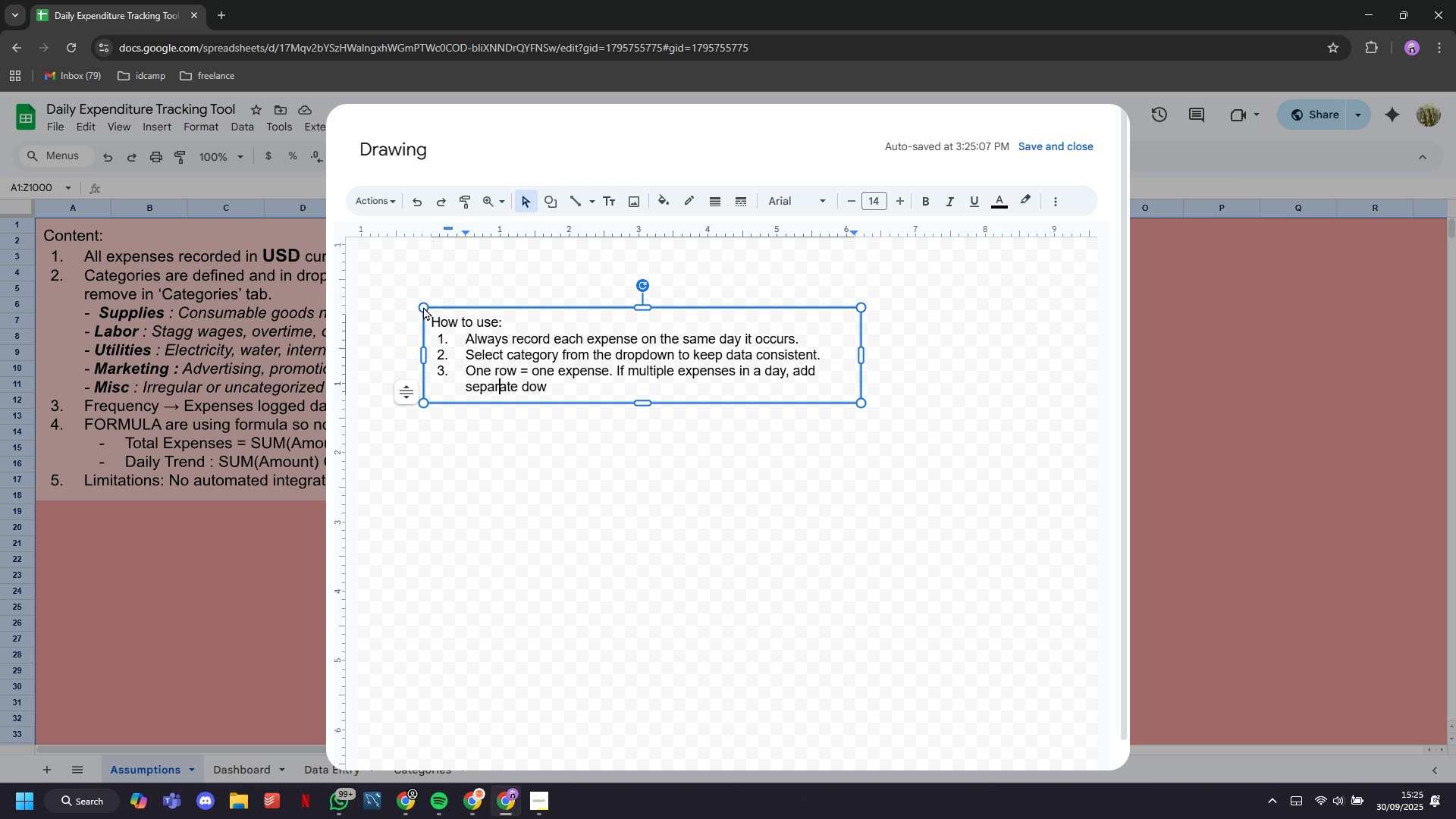 
hold_key(key=ArrowRight, duration=0.64)
 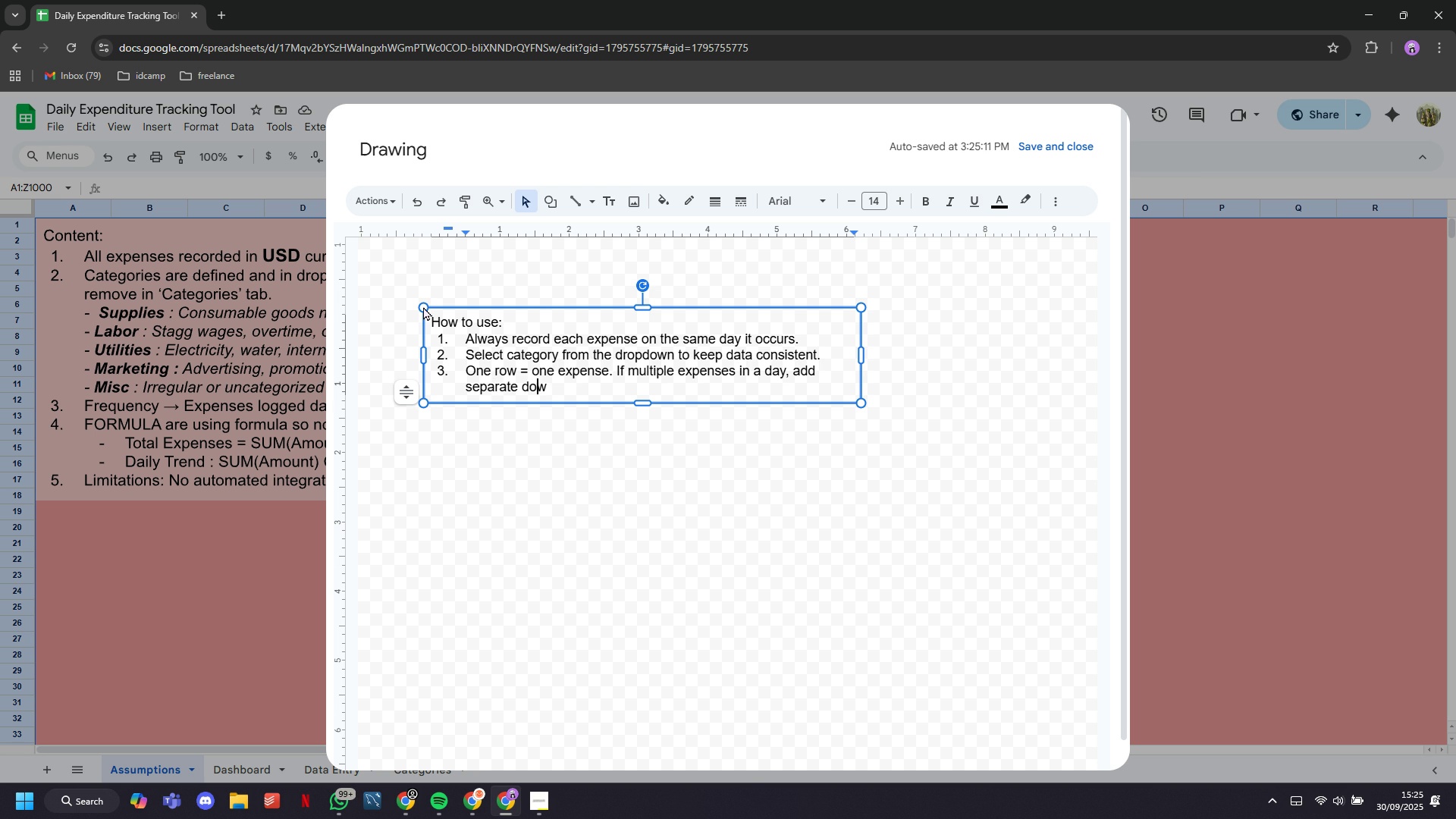 
key(ArrowRight)
 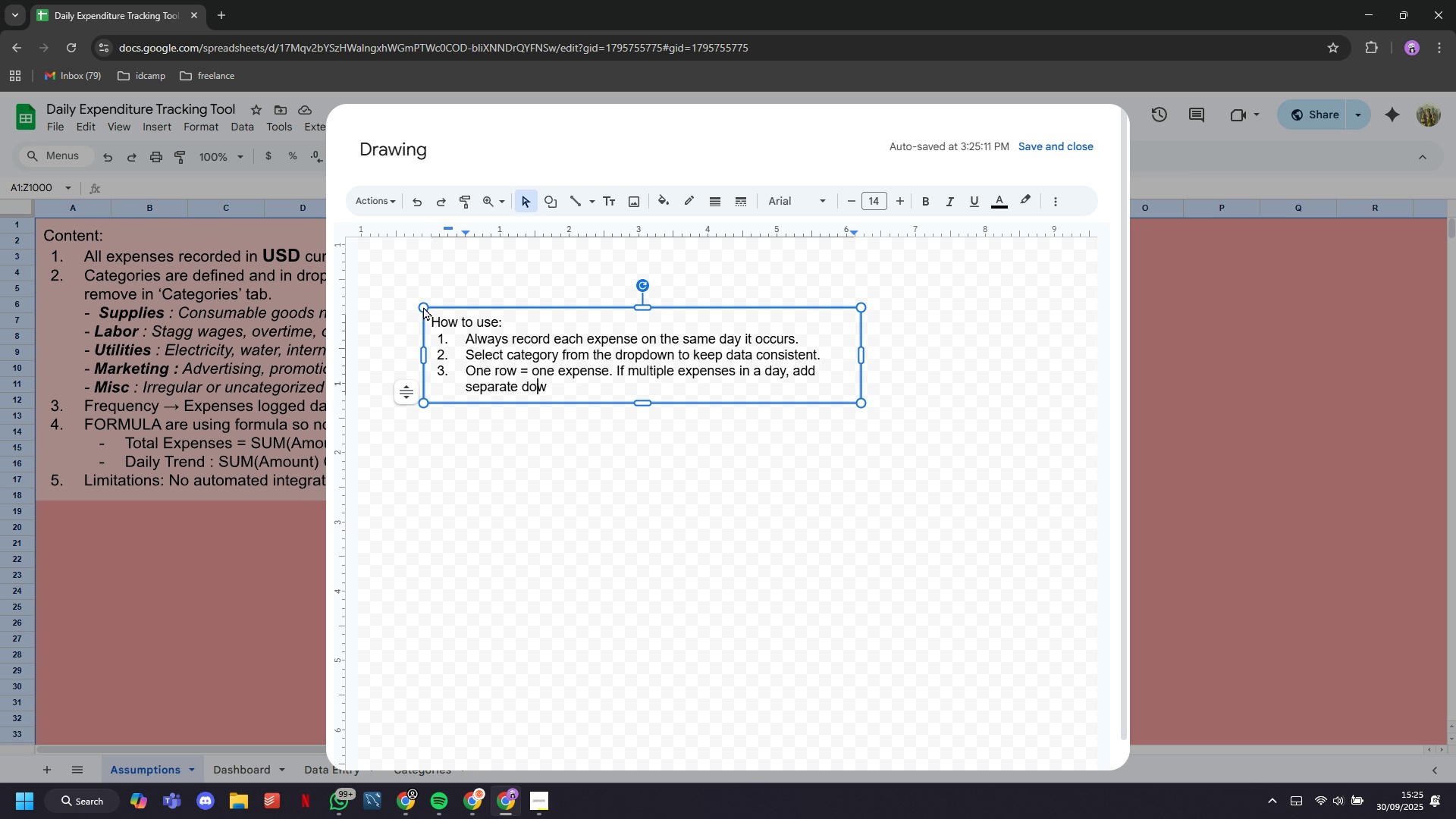 
key(ArrowLeft)
 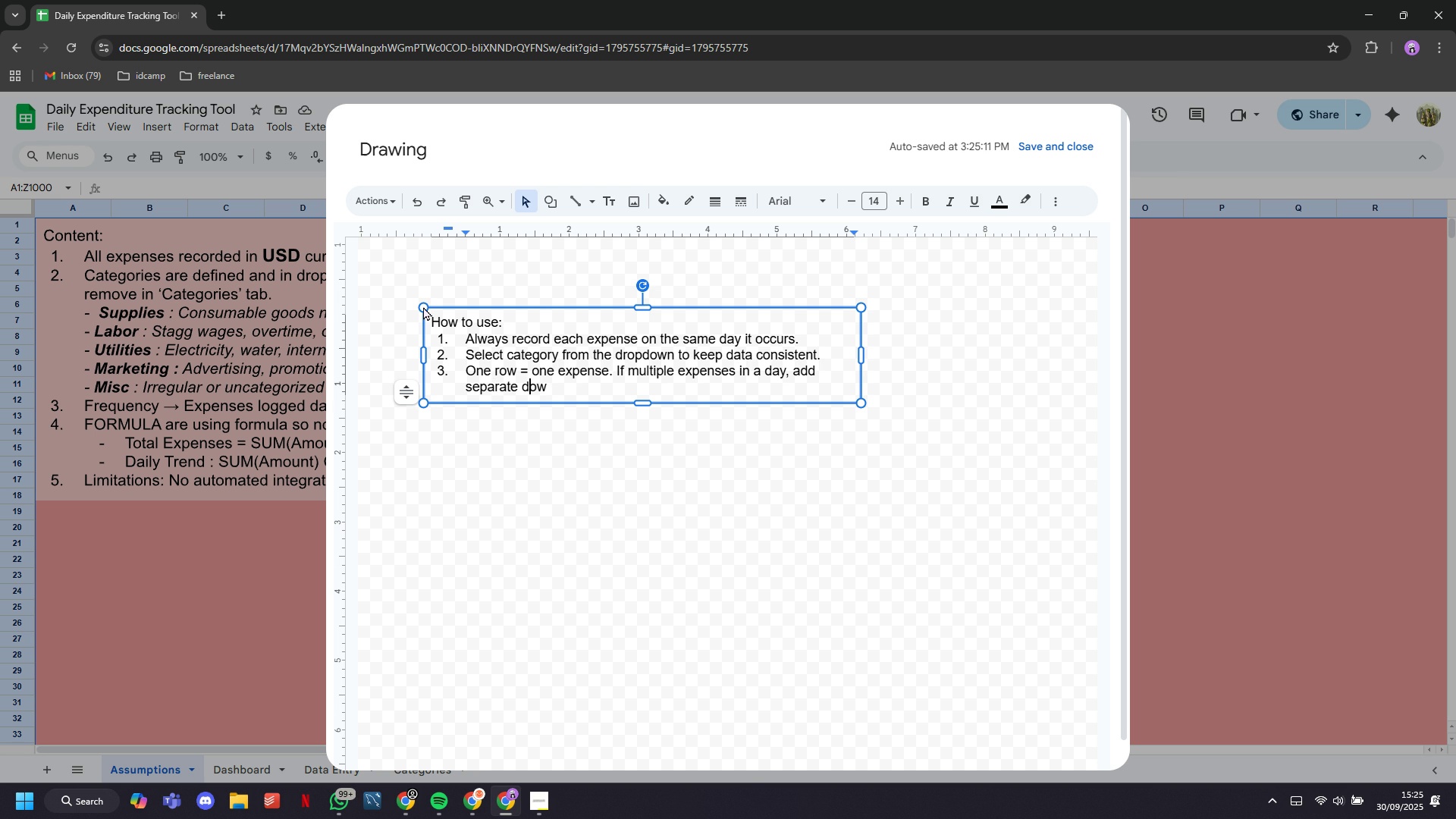 
key(Backspace)
 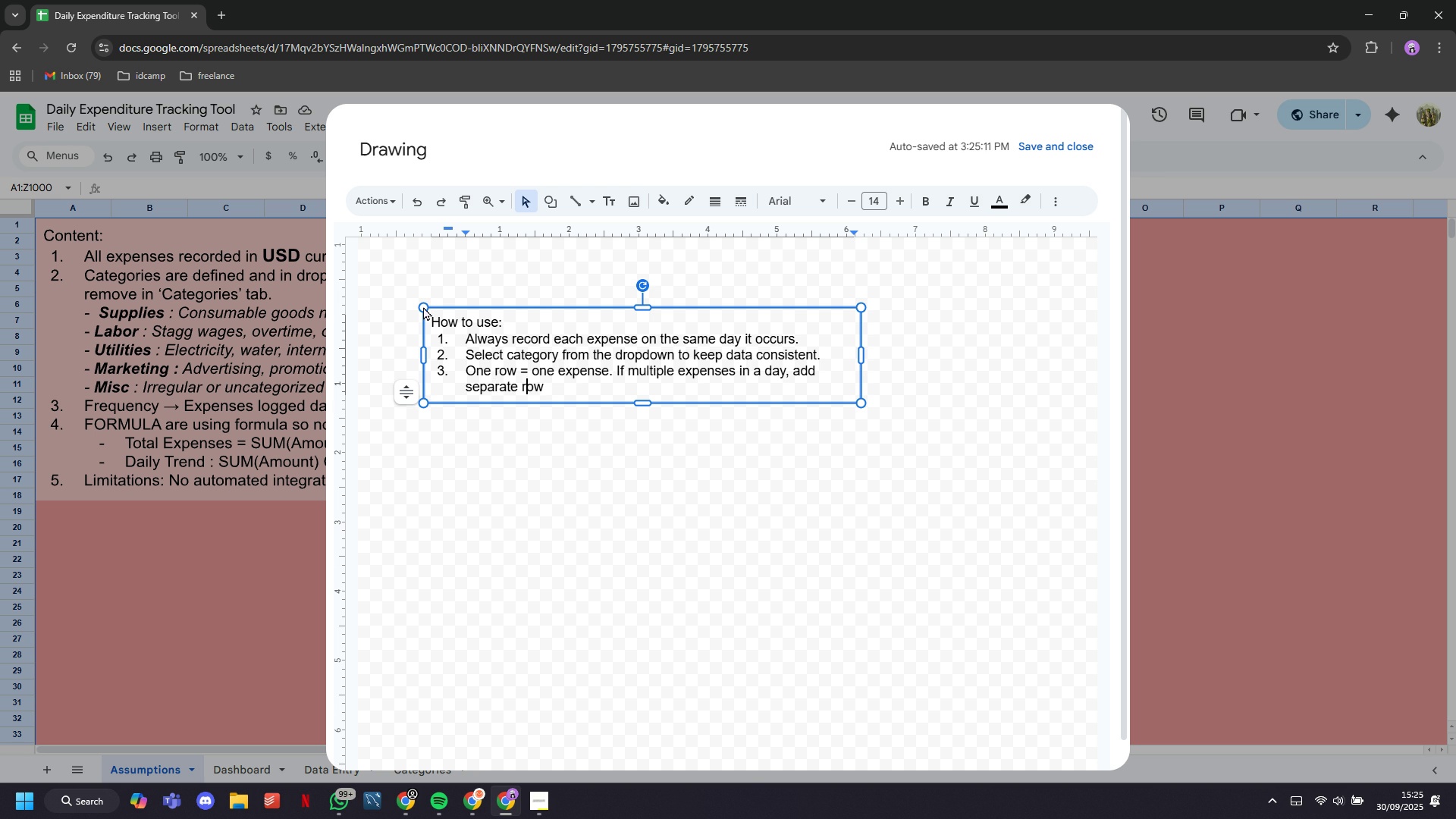 
key(R)
 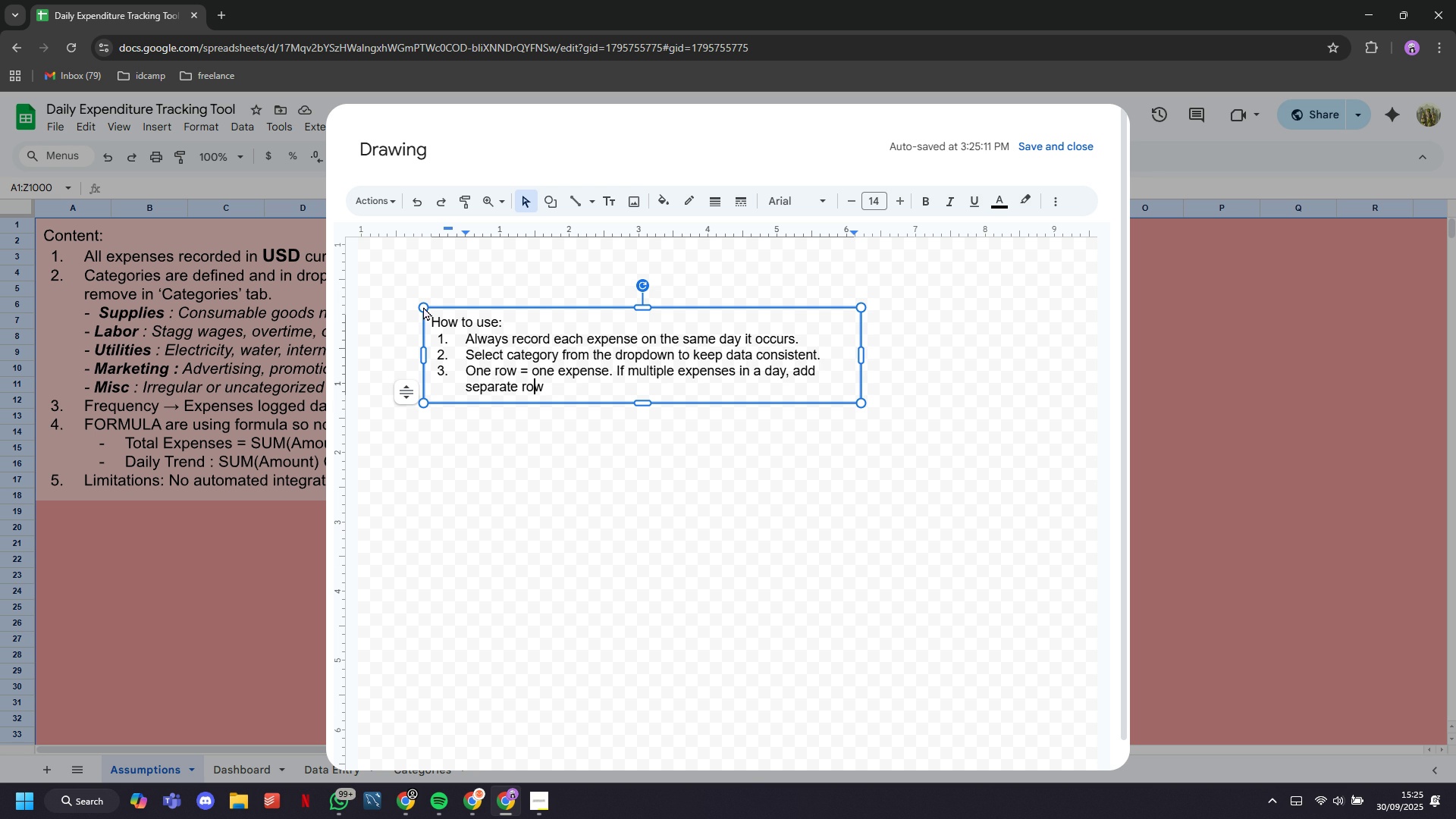 
key(ArrowRight)
 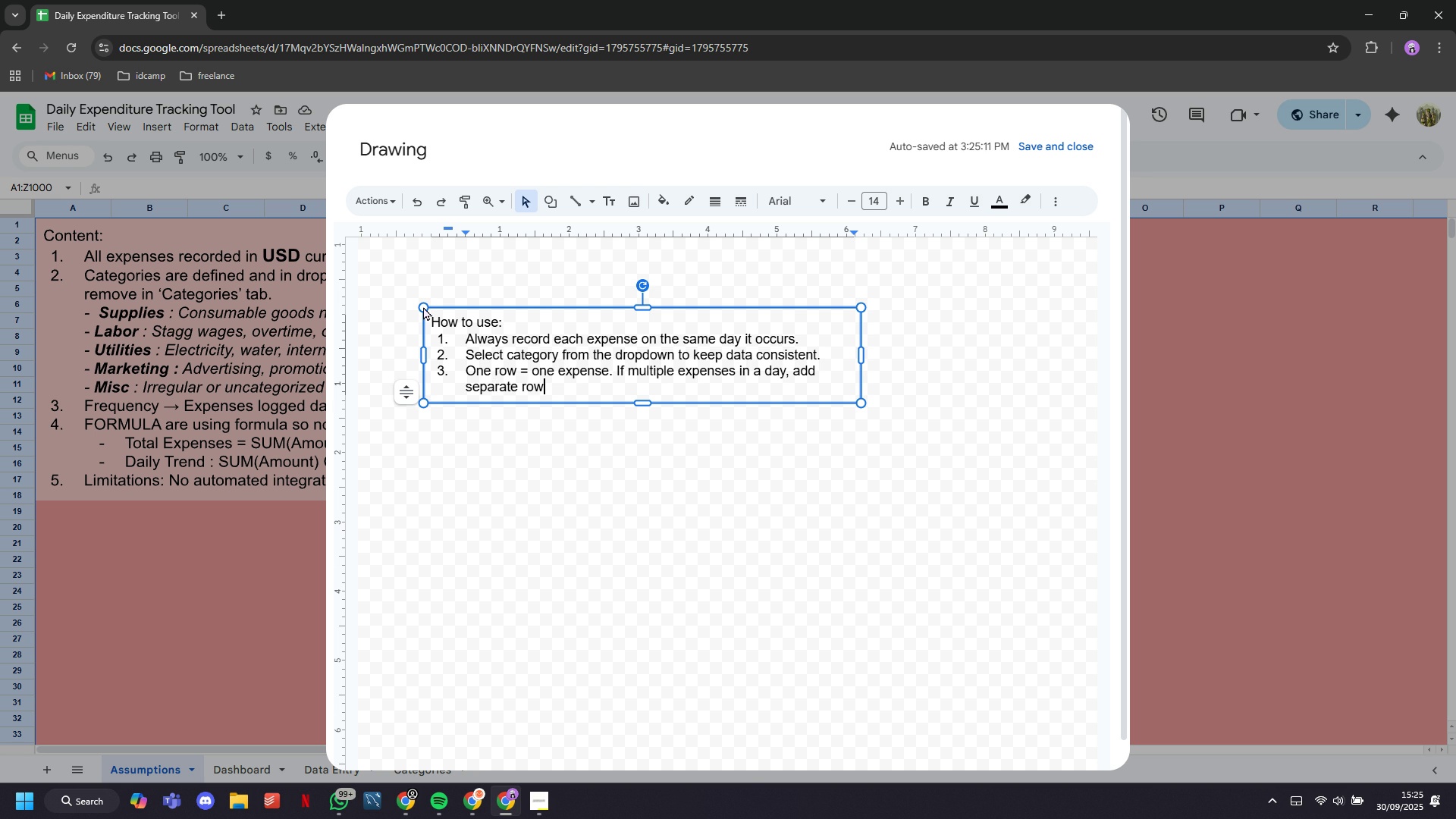 
key(ArrowRight)
 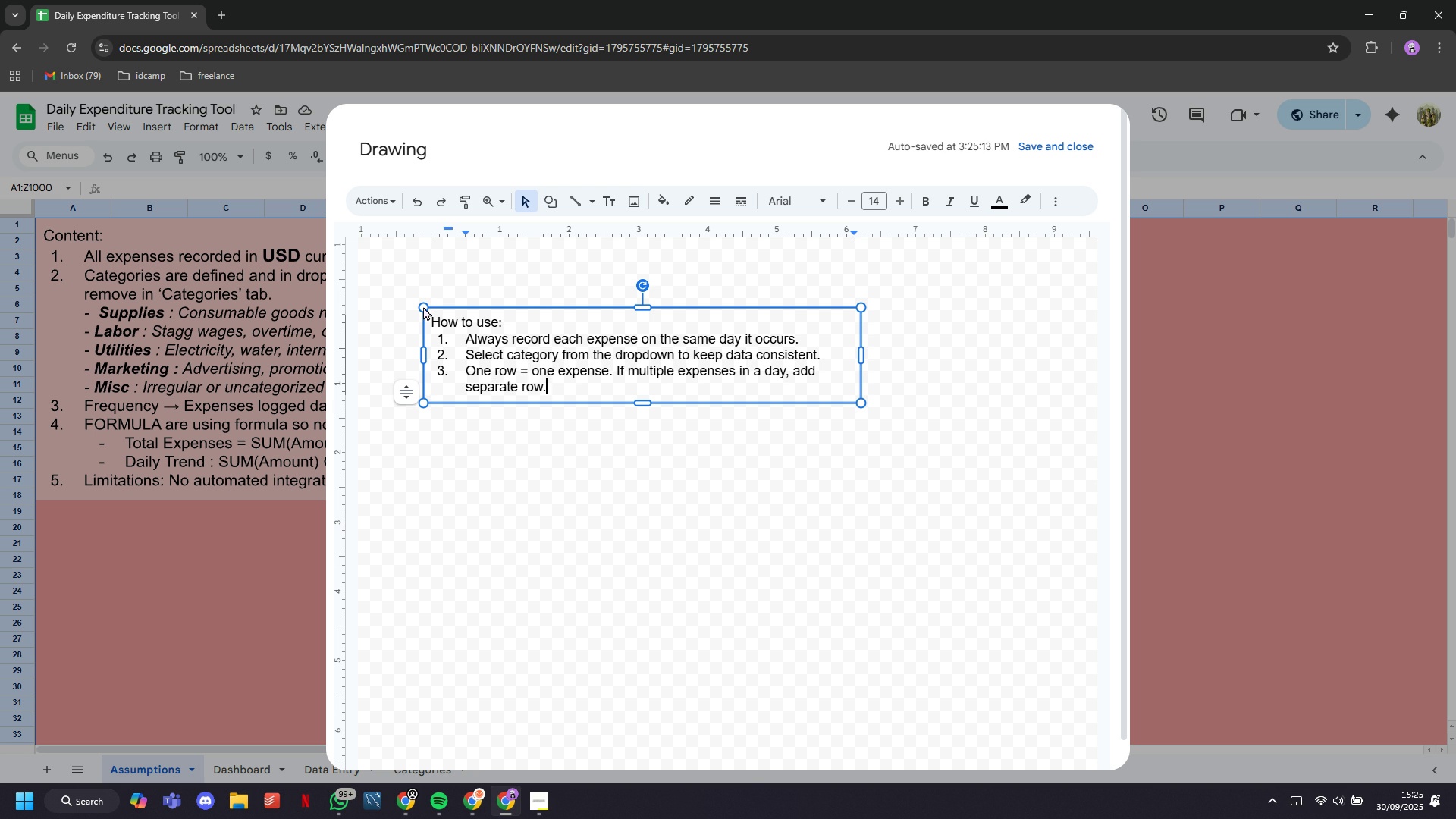 
key(Period)
 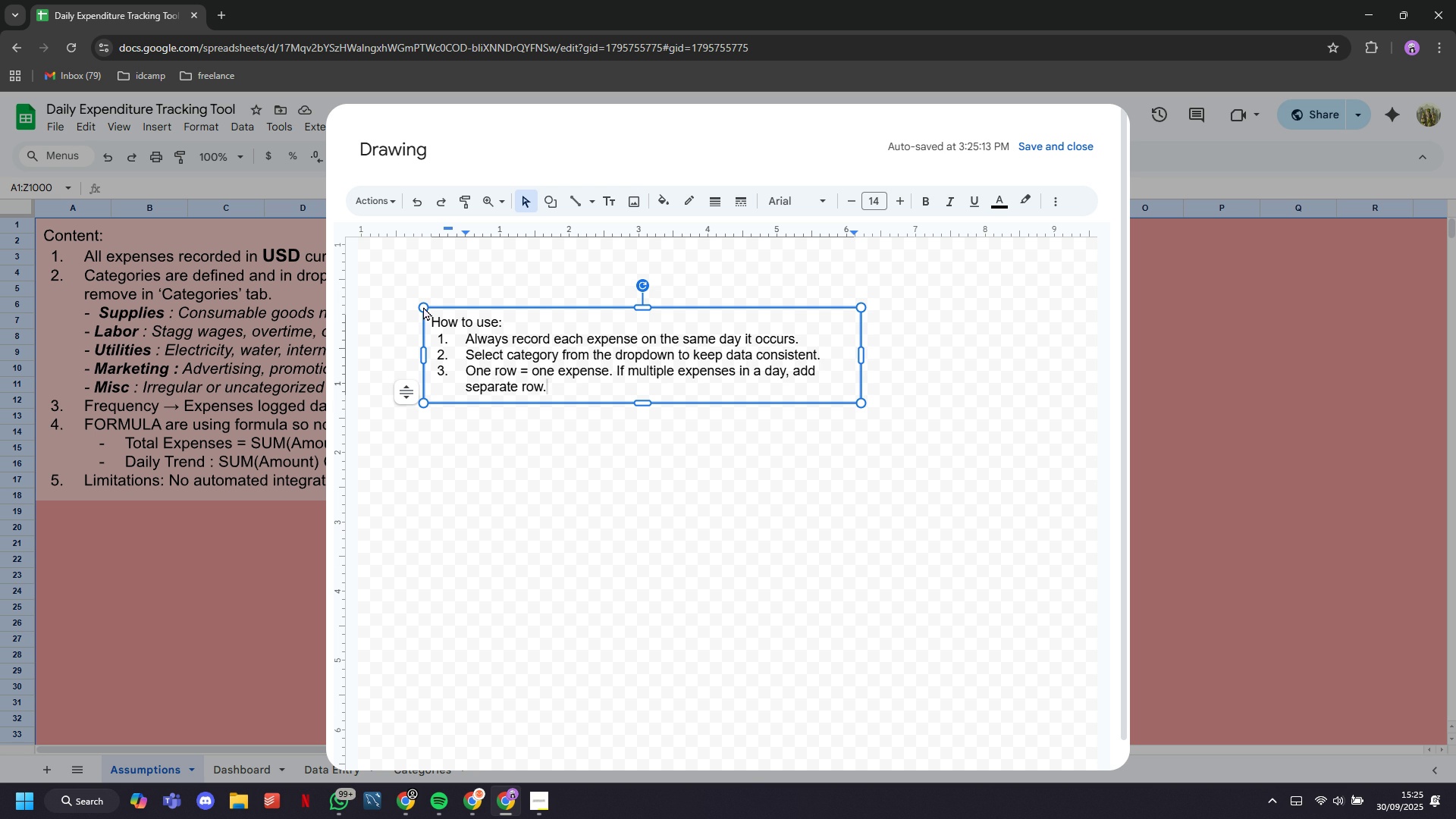 
key(Enter)
 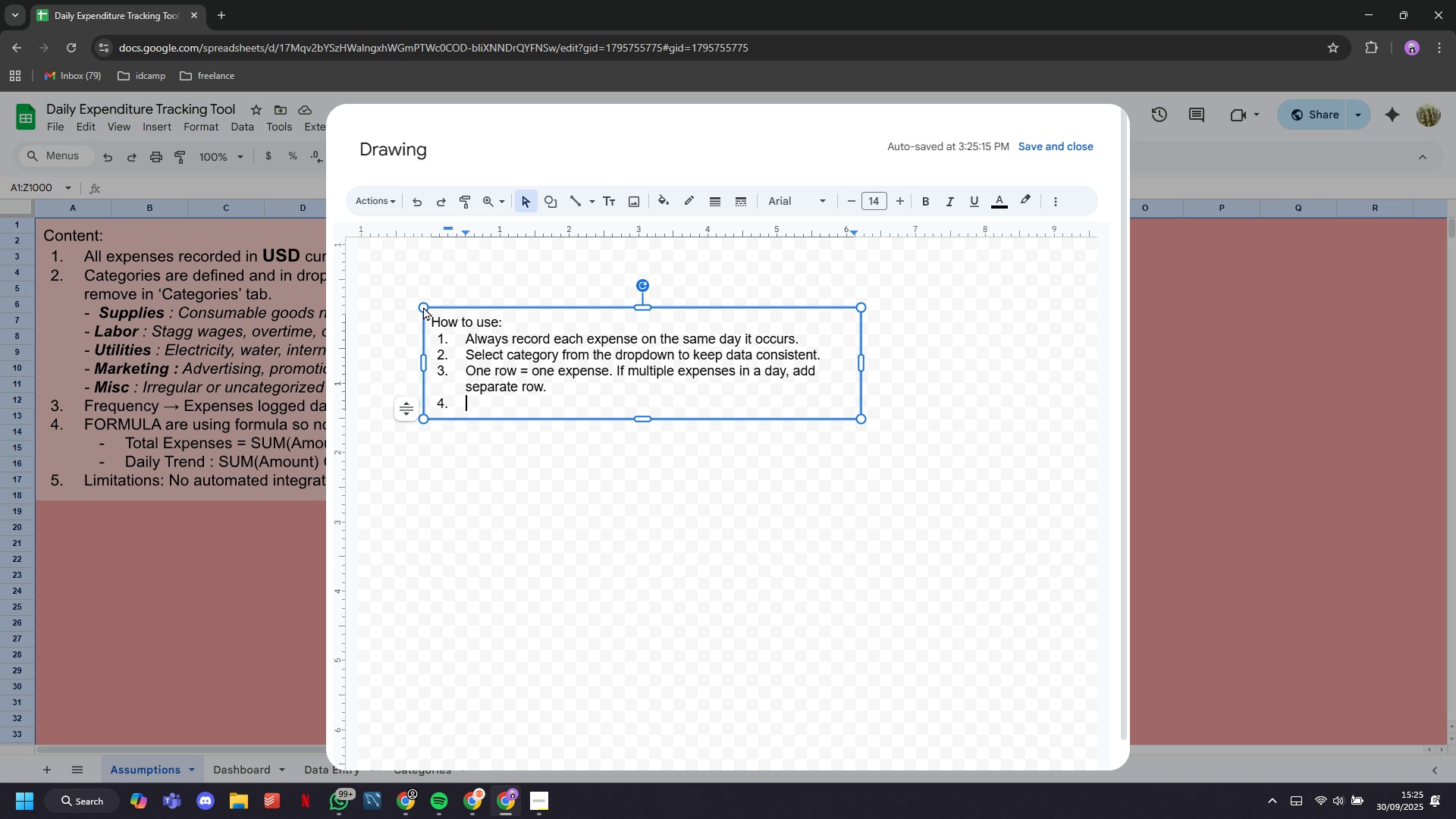 
key(Backspace)
 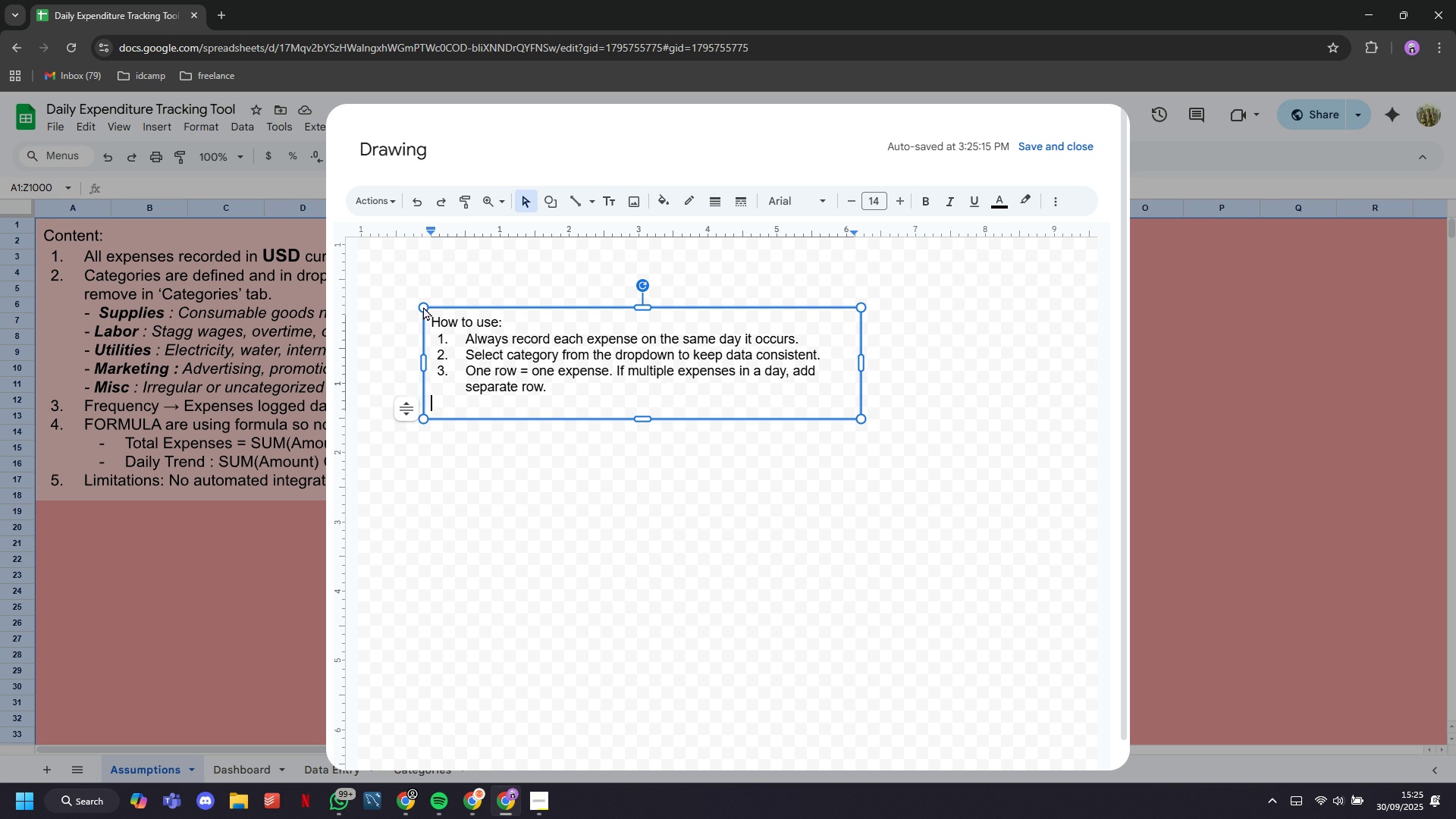 
key(Backspace)
 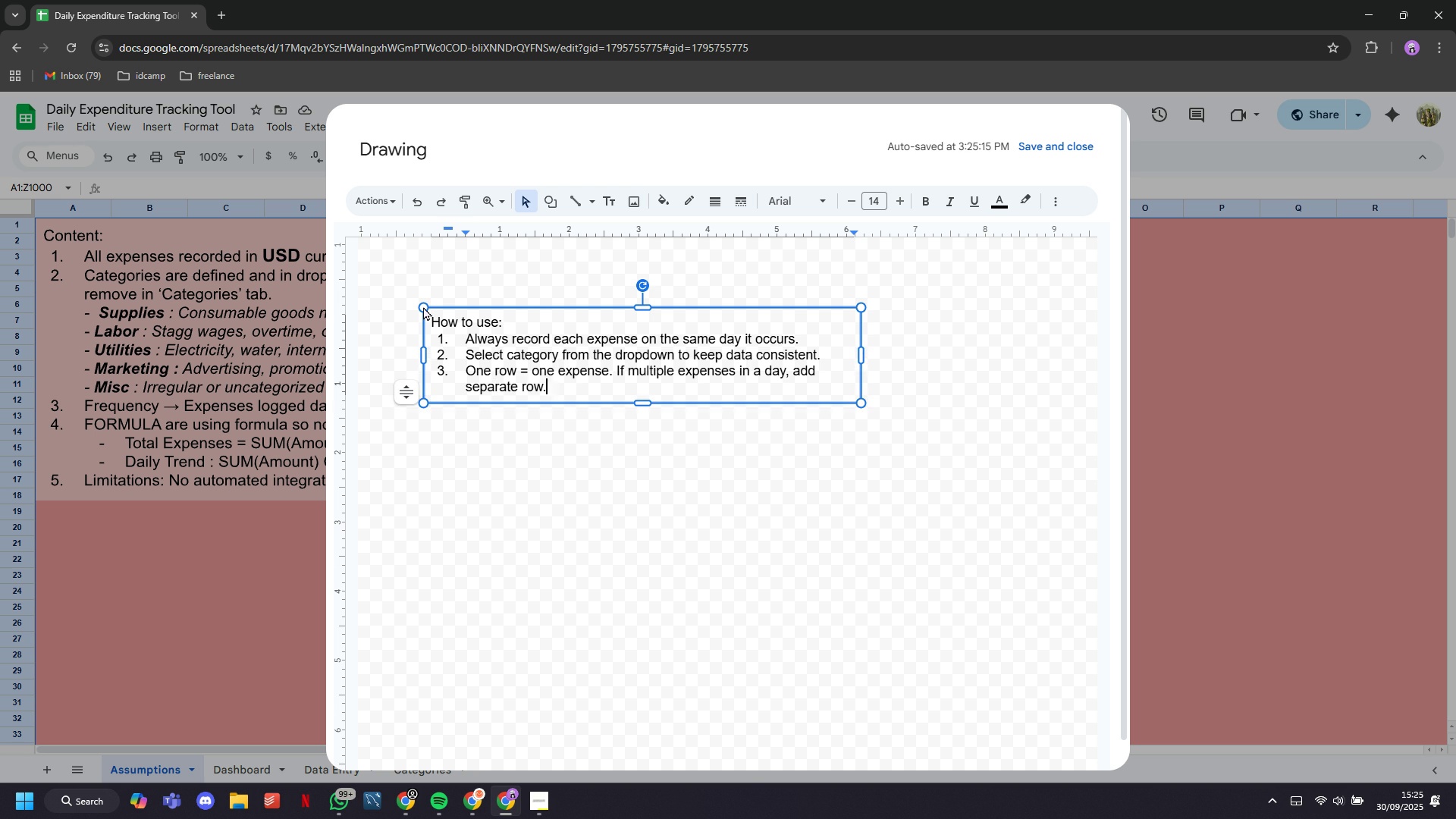 
key(Backspace)
 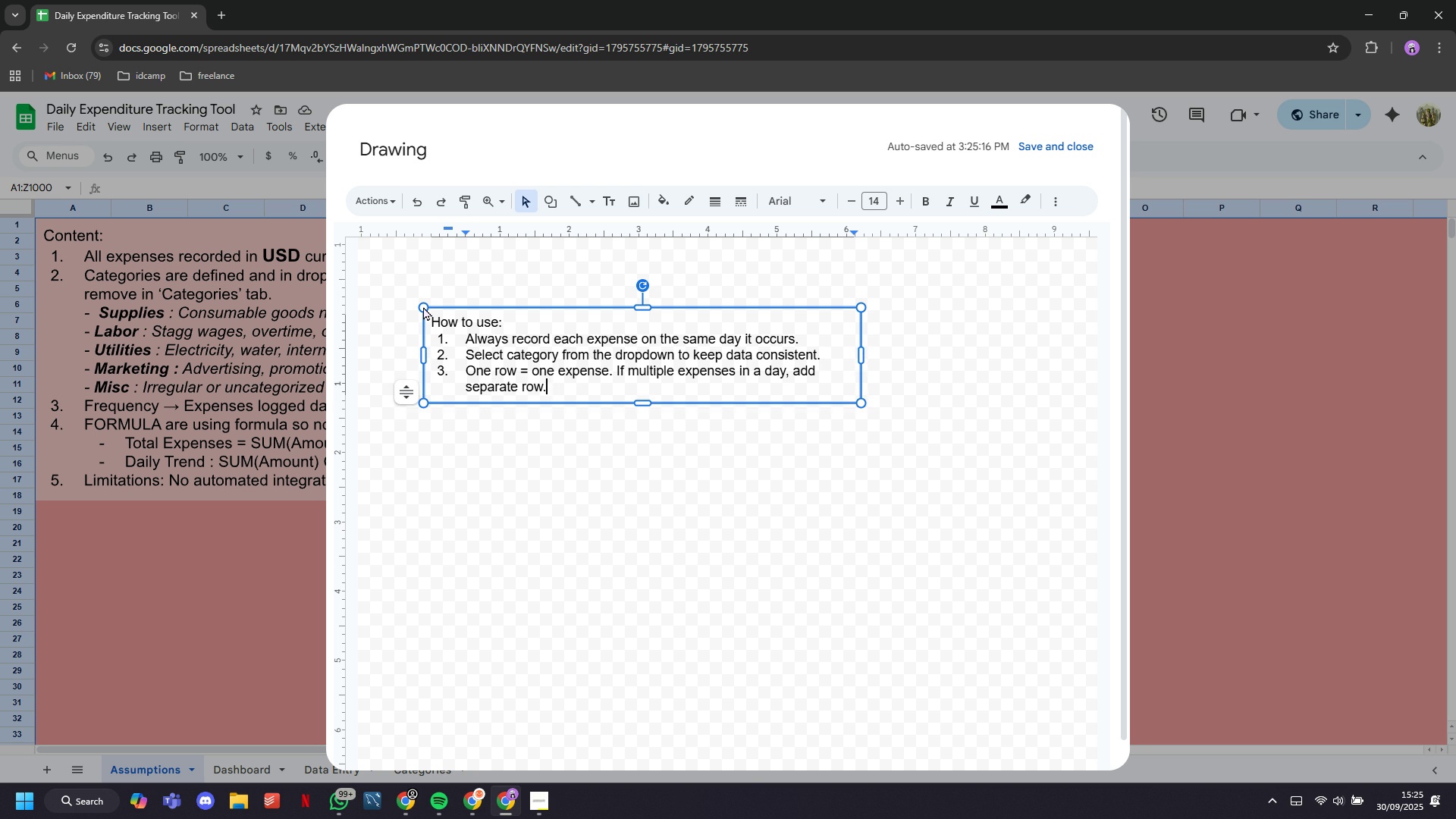 
key(Backspace)
 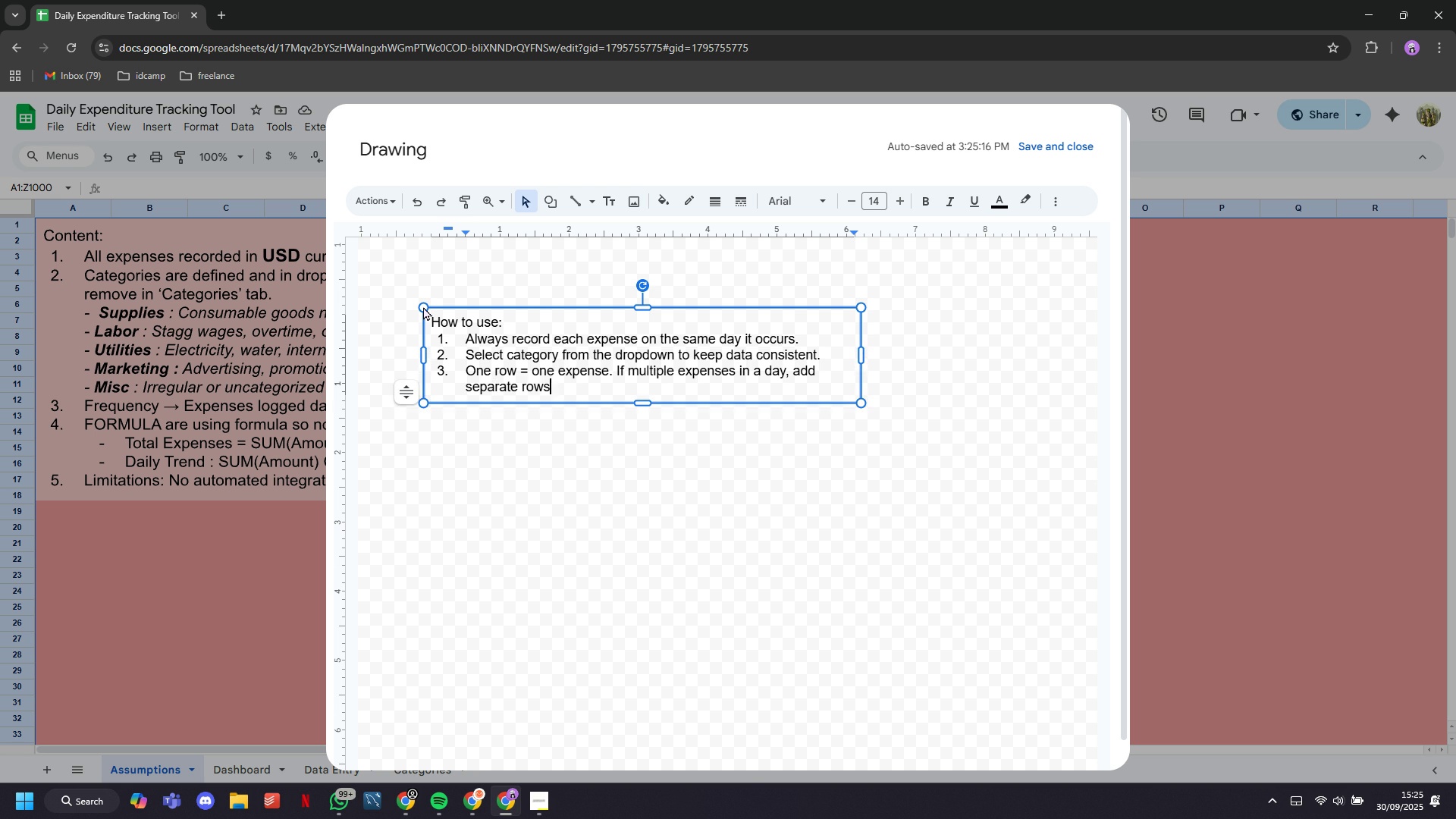 
key(S)
 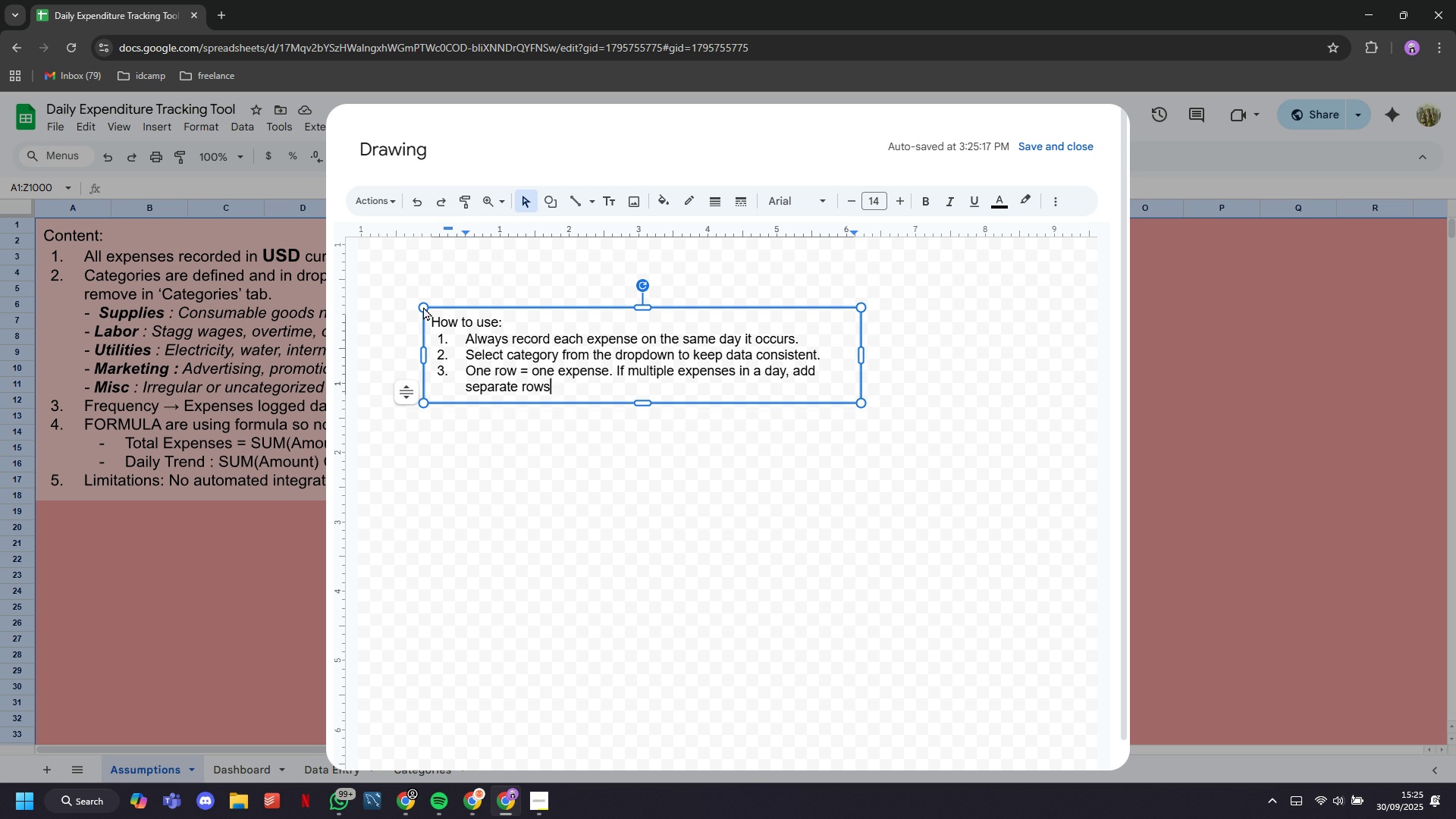 
key(Period)
 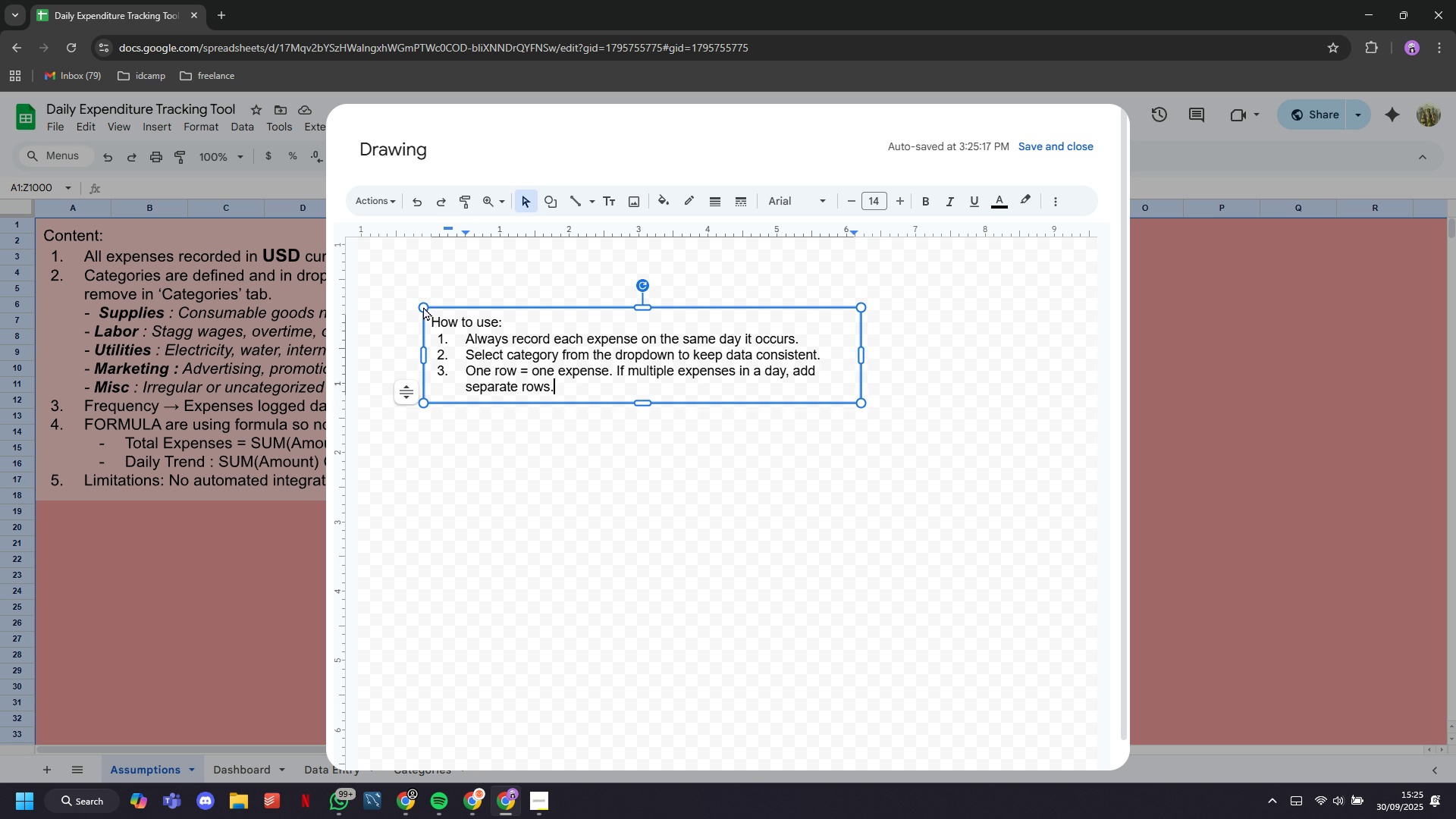 
key(Enter)
 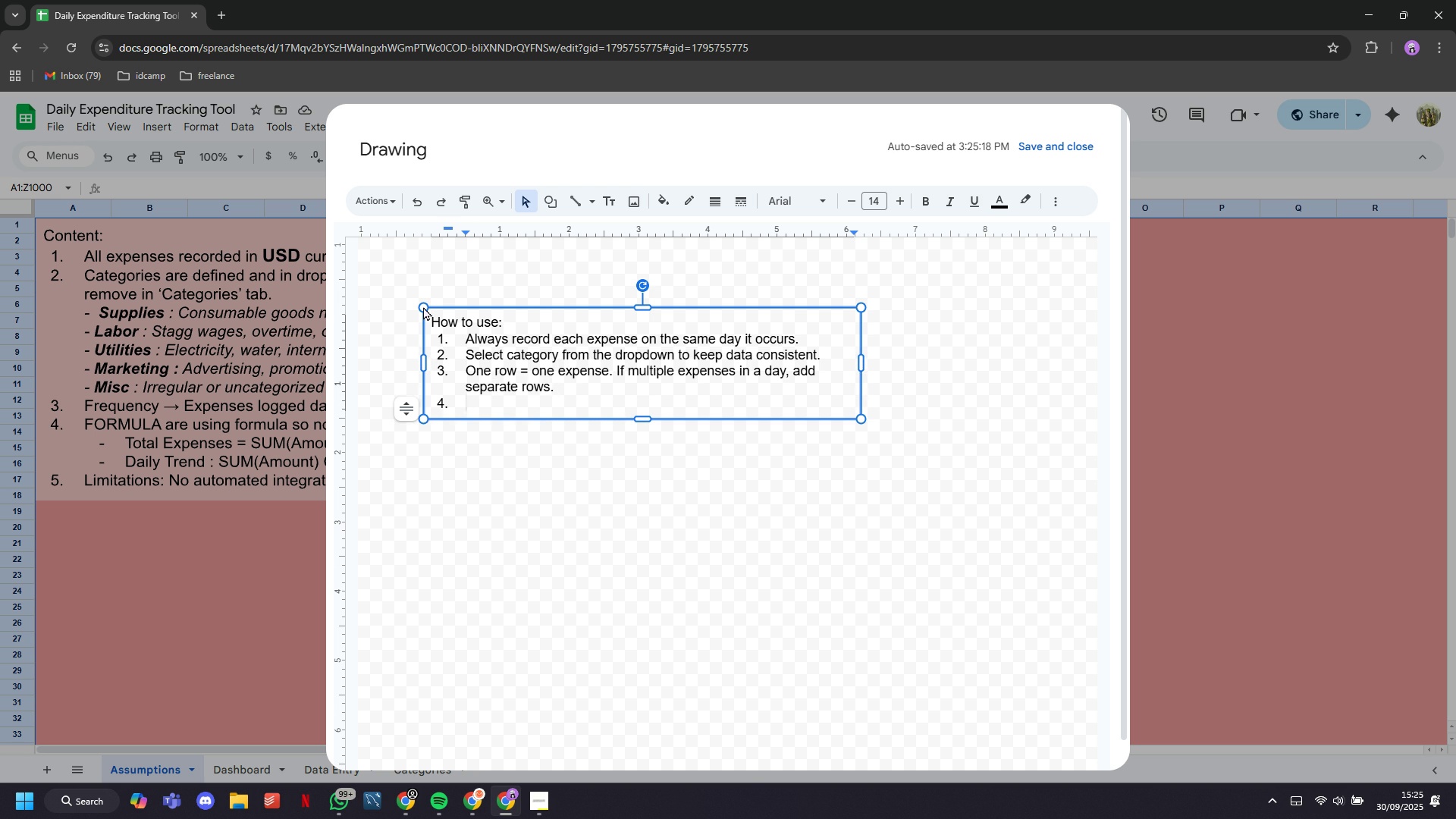 
type(Dashboard updates automatically, no need to edit charts.)
 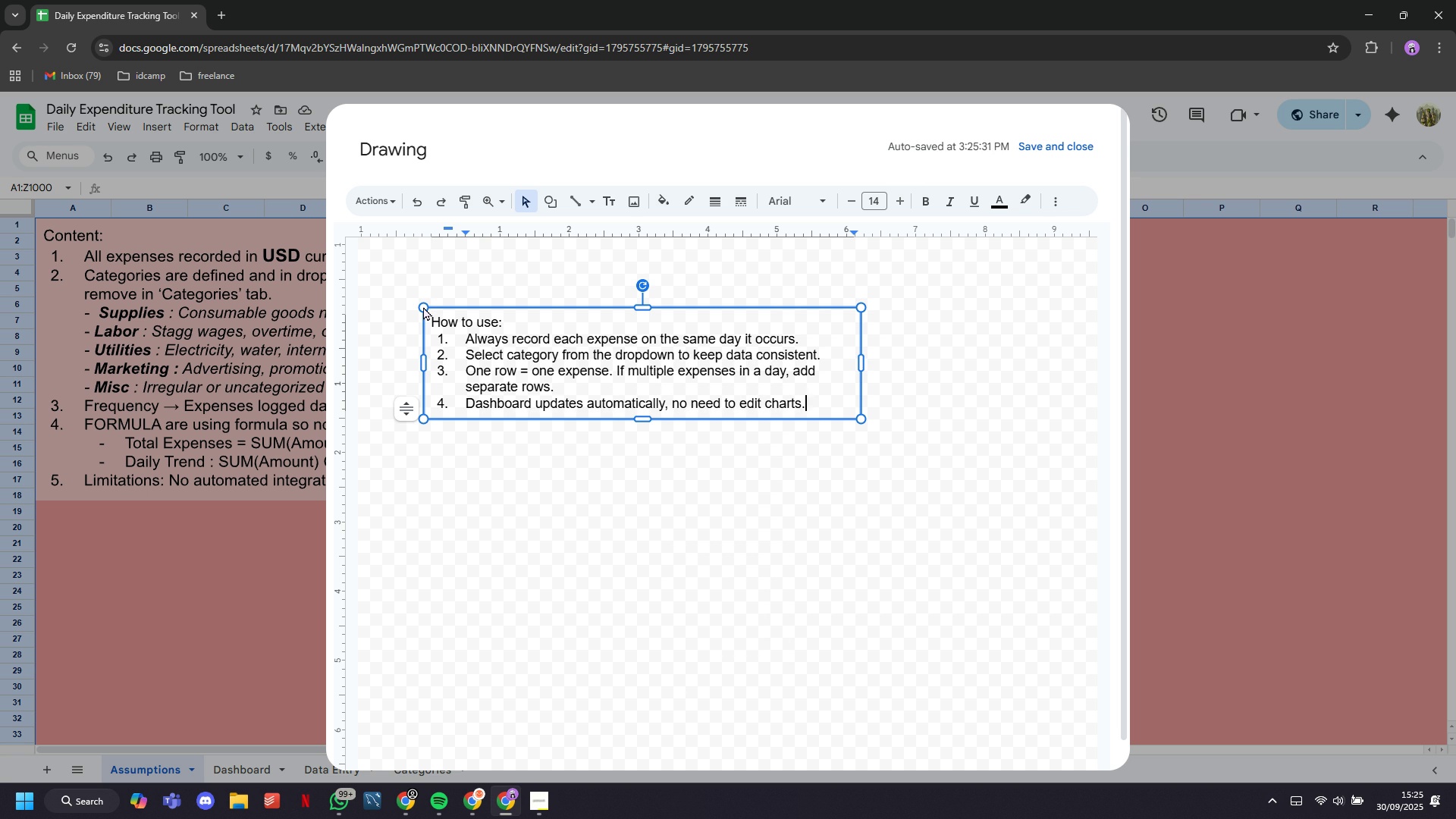 
key(Enter)
 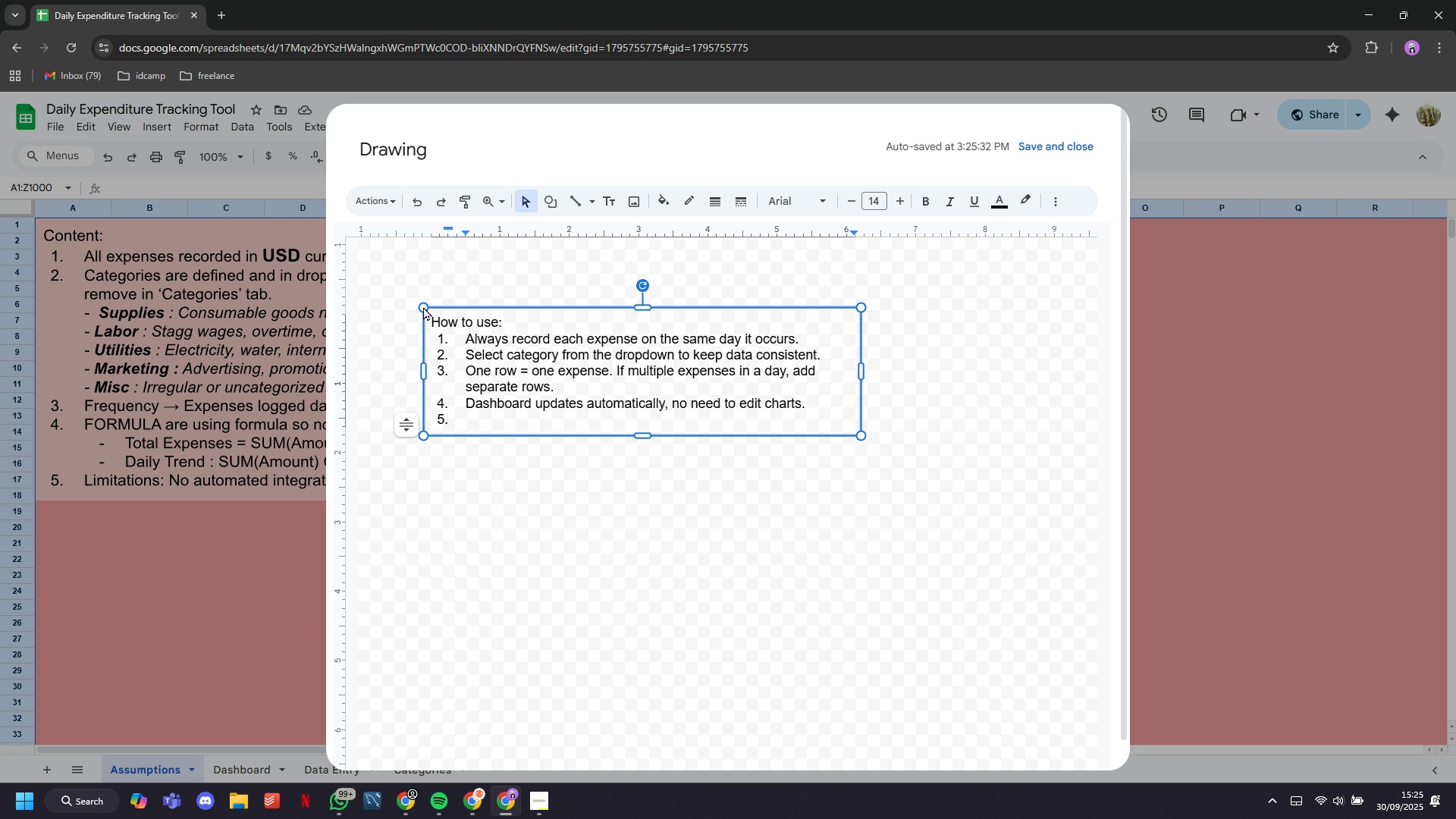 
type(Check weekly/monthly summary for trends, don't overwrite formulas.)
 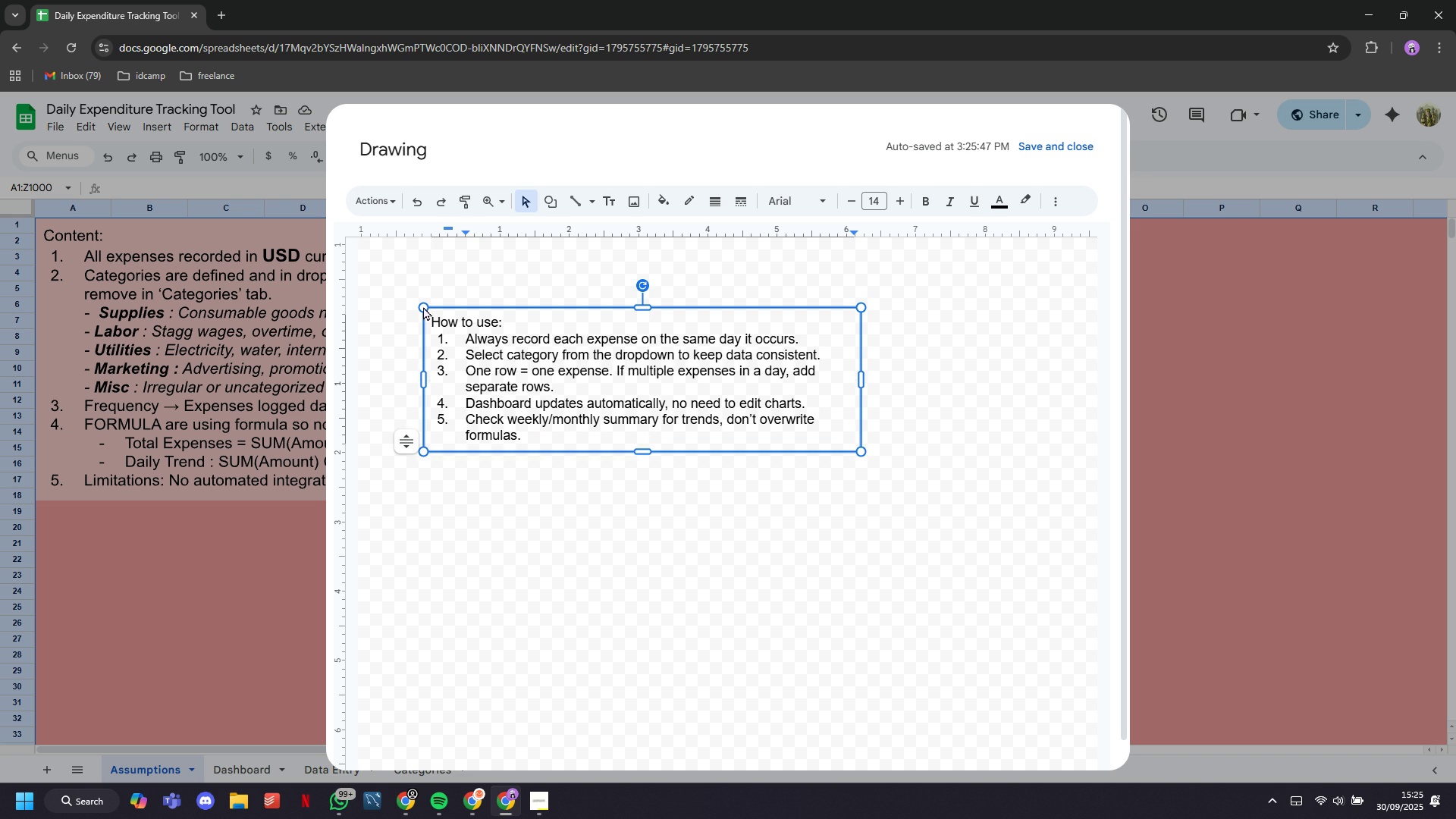 
key(Enter)
 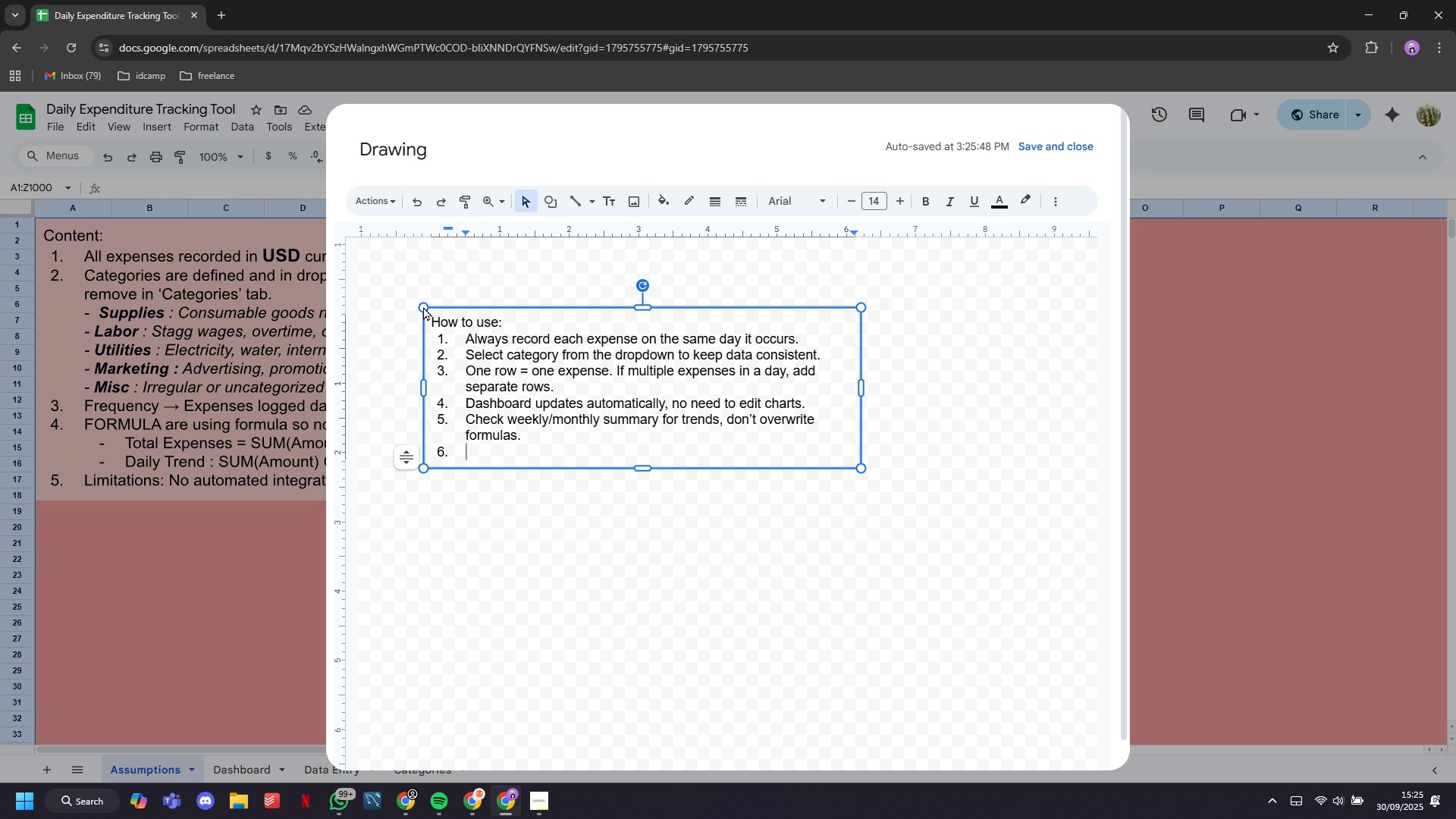 
type(Expand categories onlyi)
key(Backspace)
type(i)
key(Backspace)
type( in Categor sheet( not directl in Data Entry))
 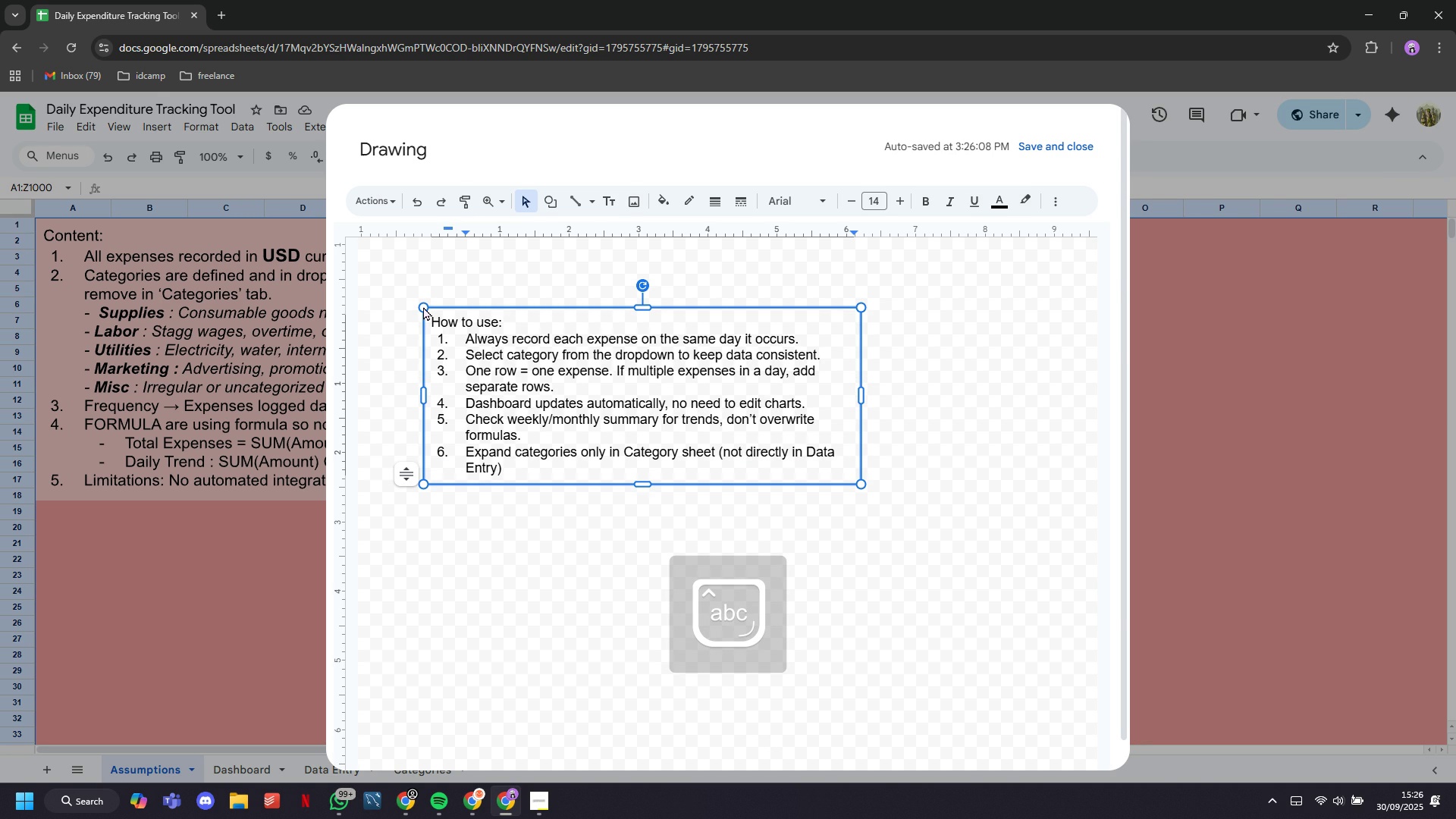 
wait(6.59)
 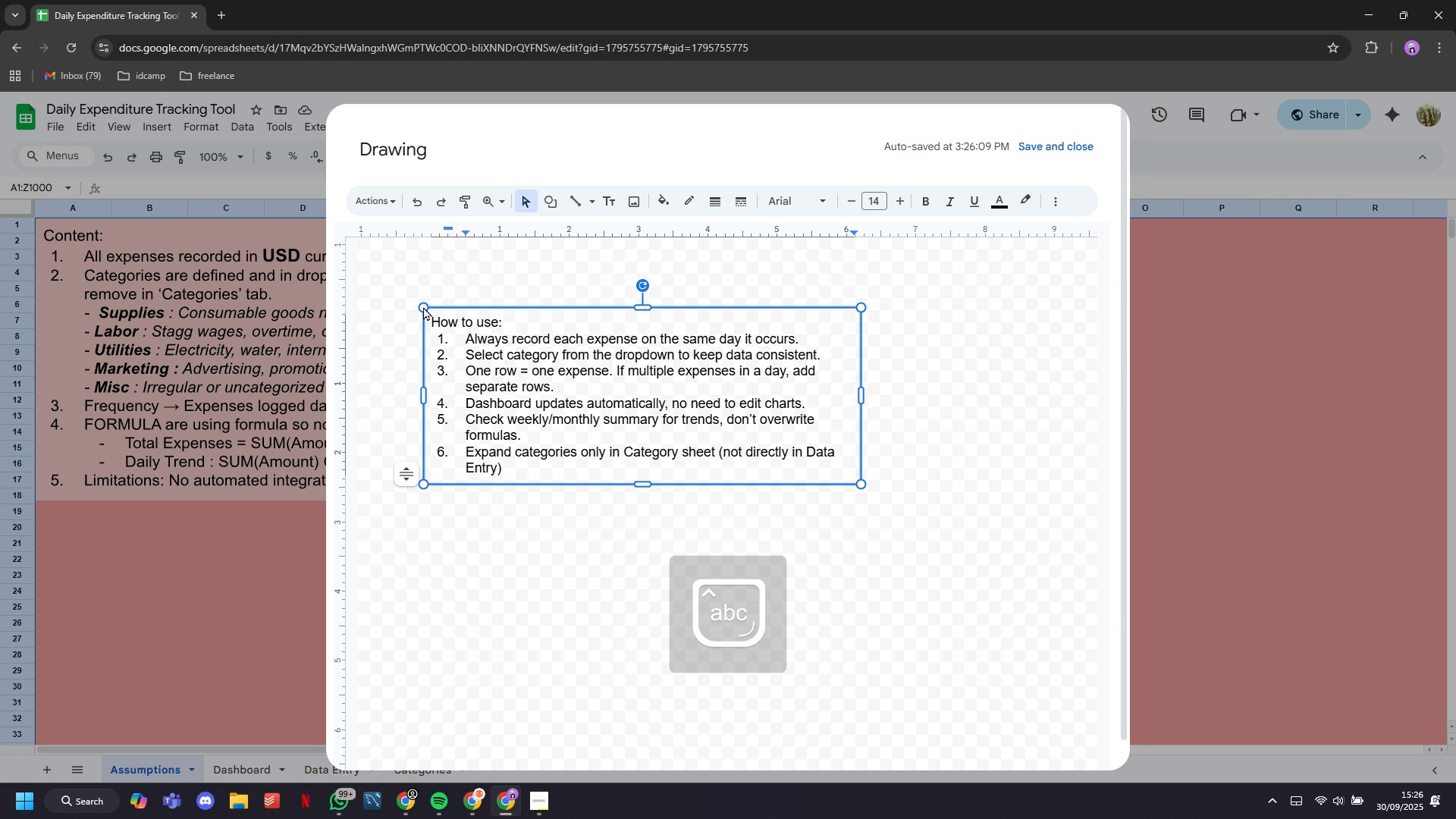 
key(Control+B)
 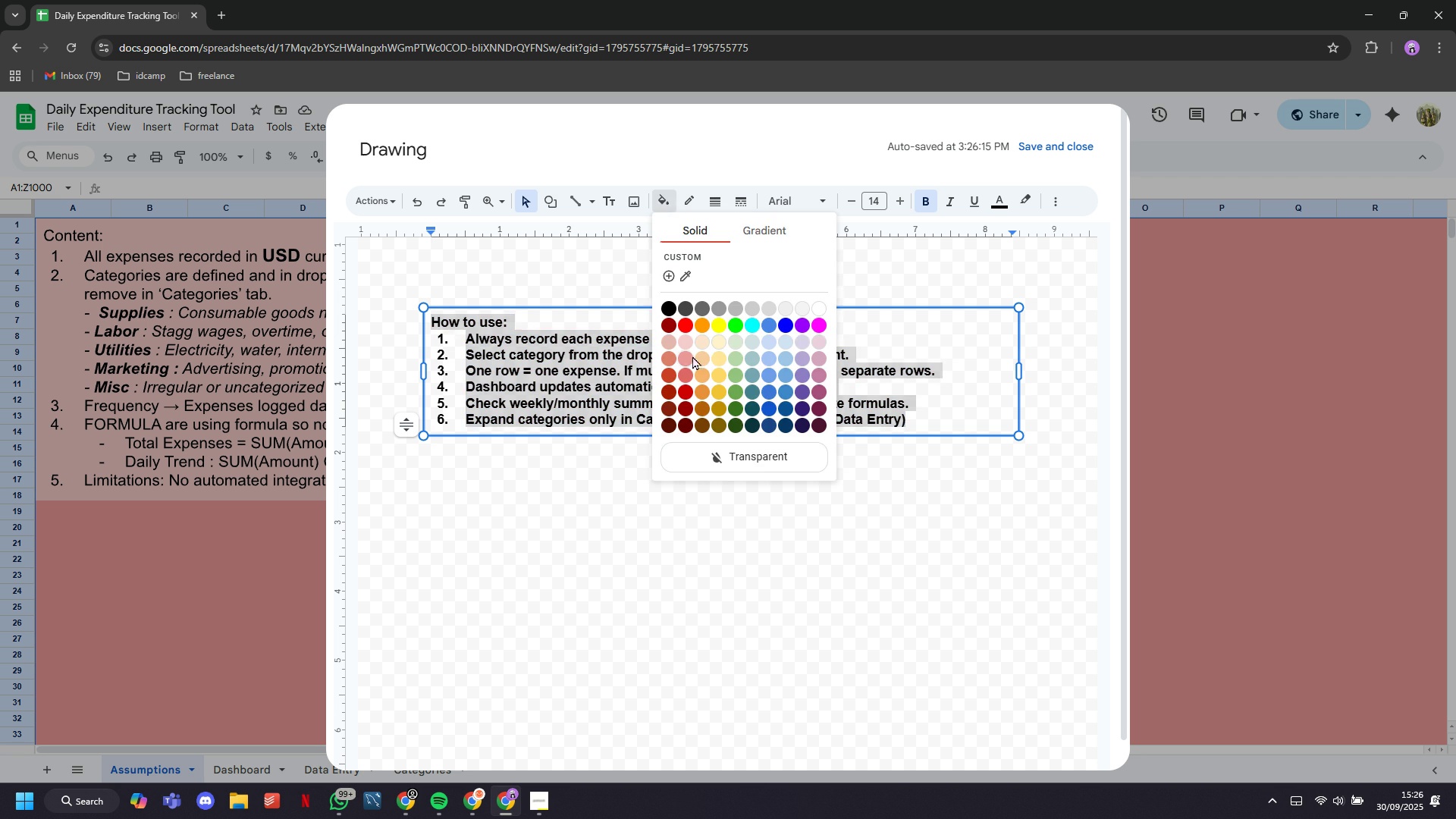 
wait(5.89)
 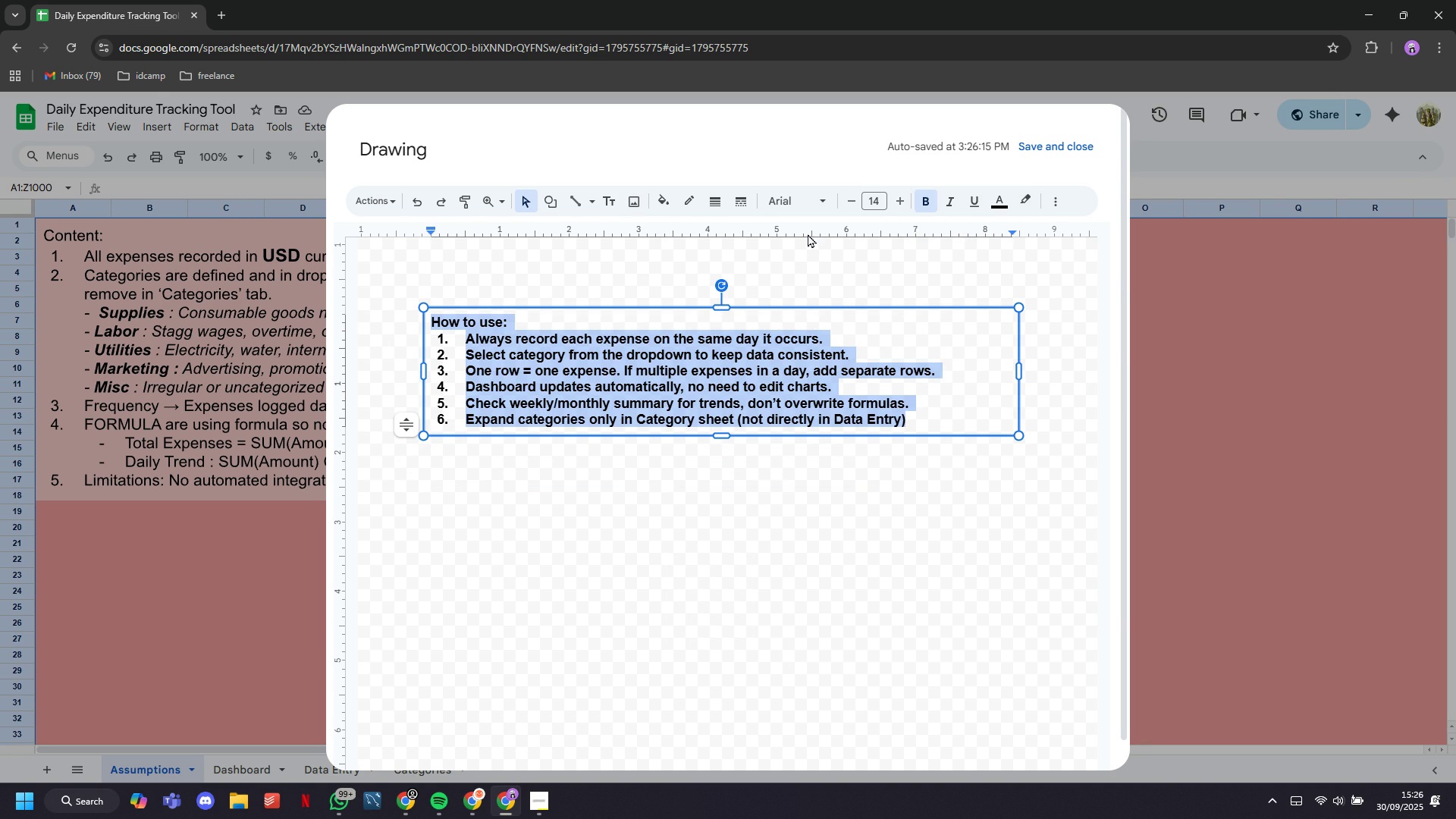 
left_click([692, 356])
 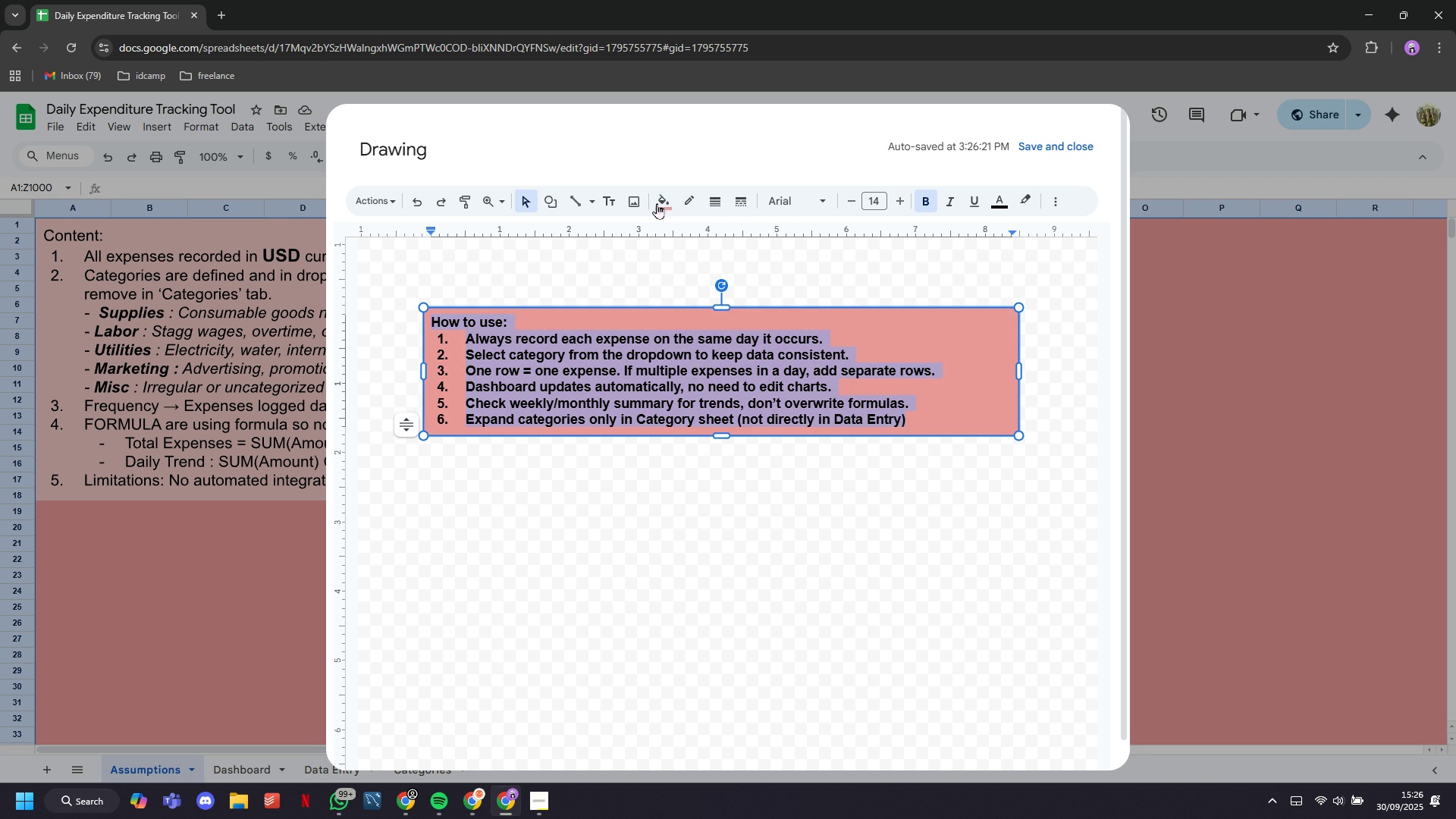 
left_click([662, 200])
 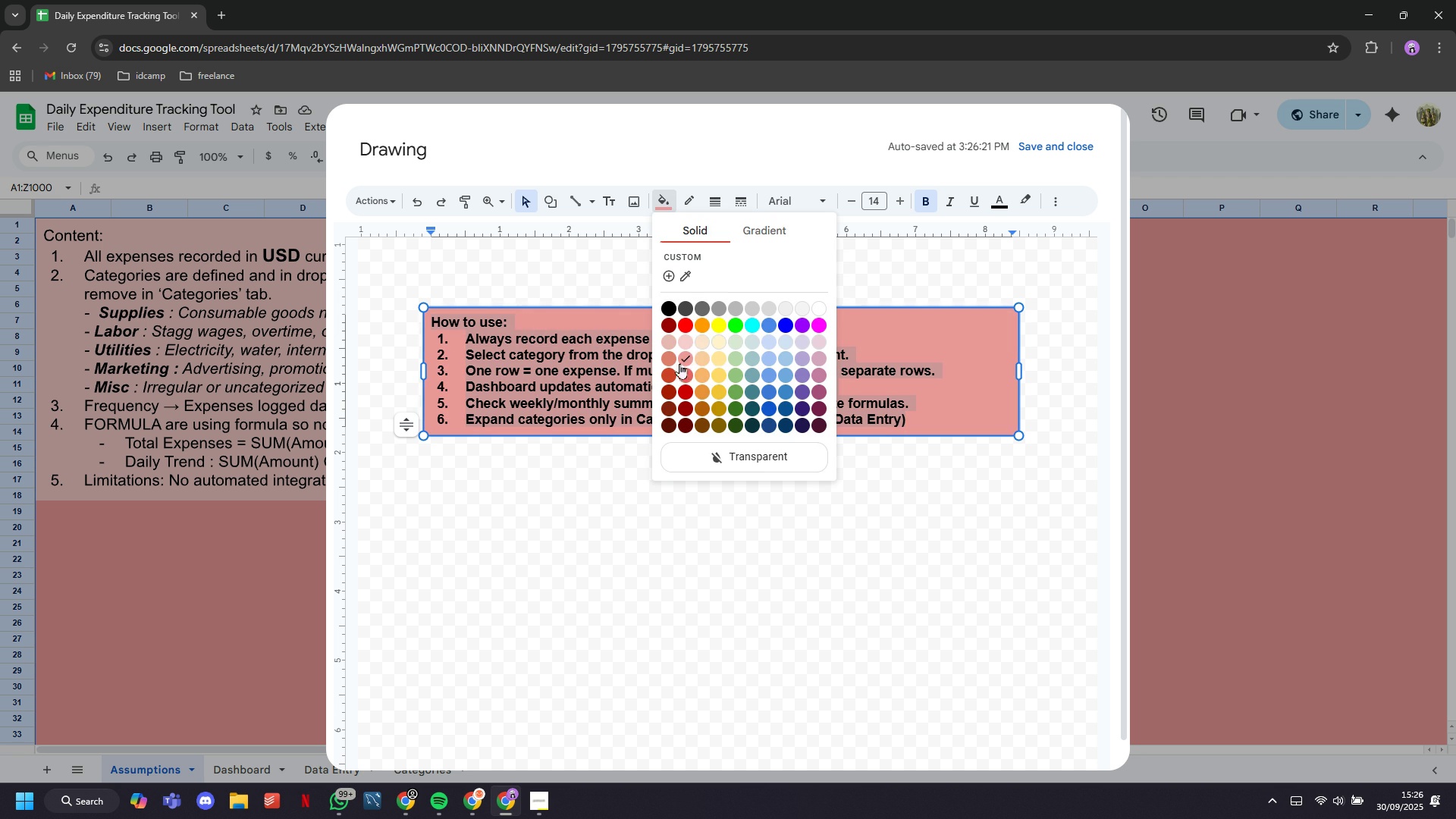 
left_click([672, 359])
 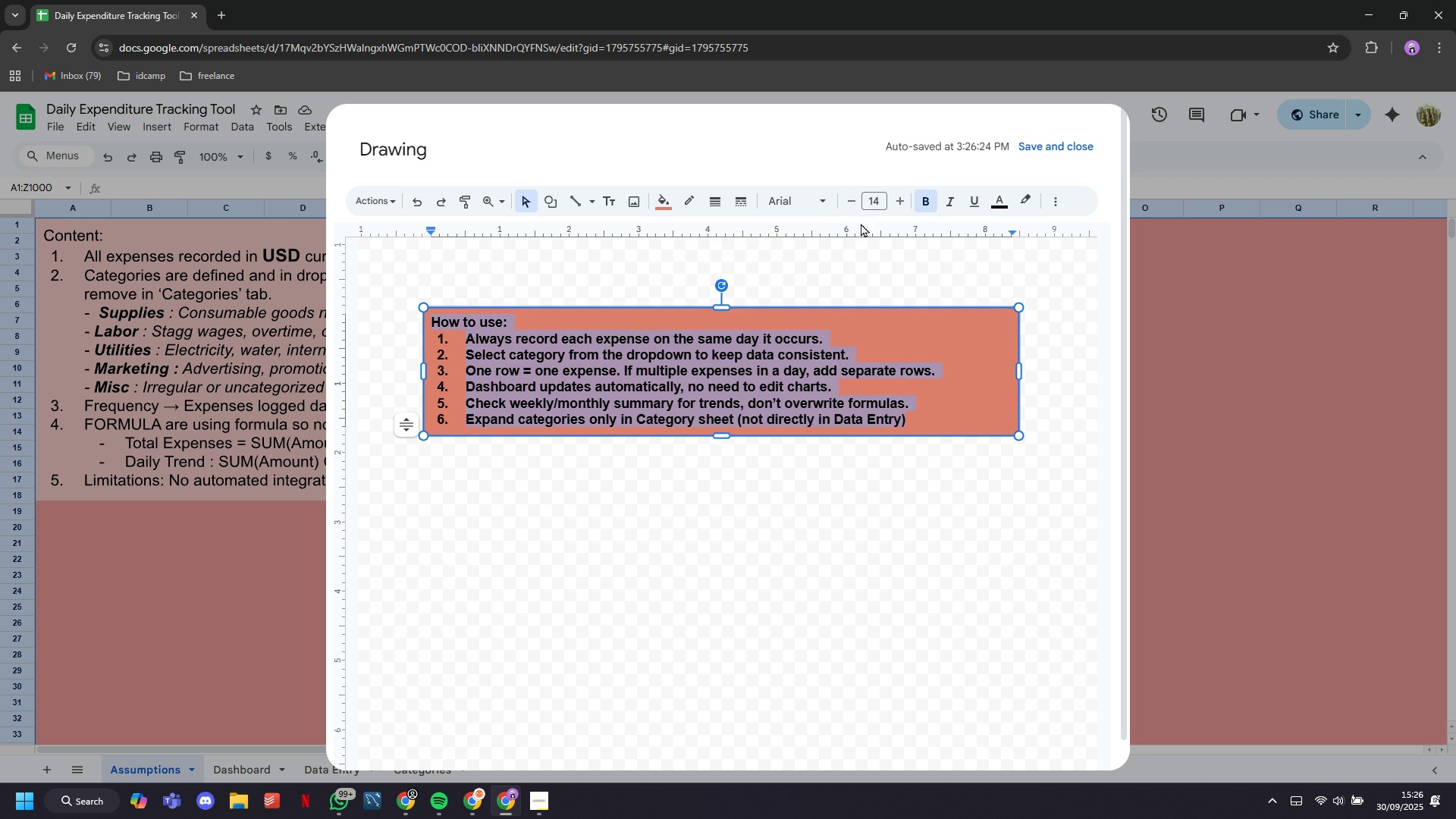 
left_click([1032, 305])
 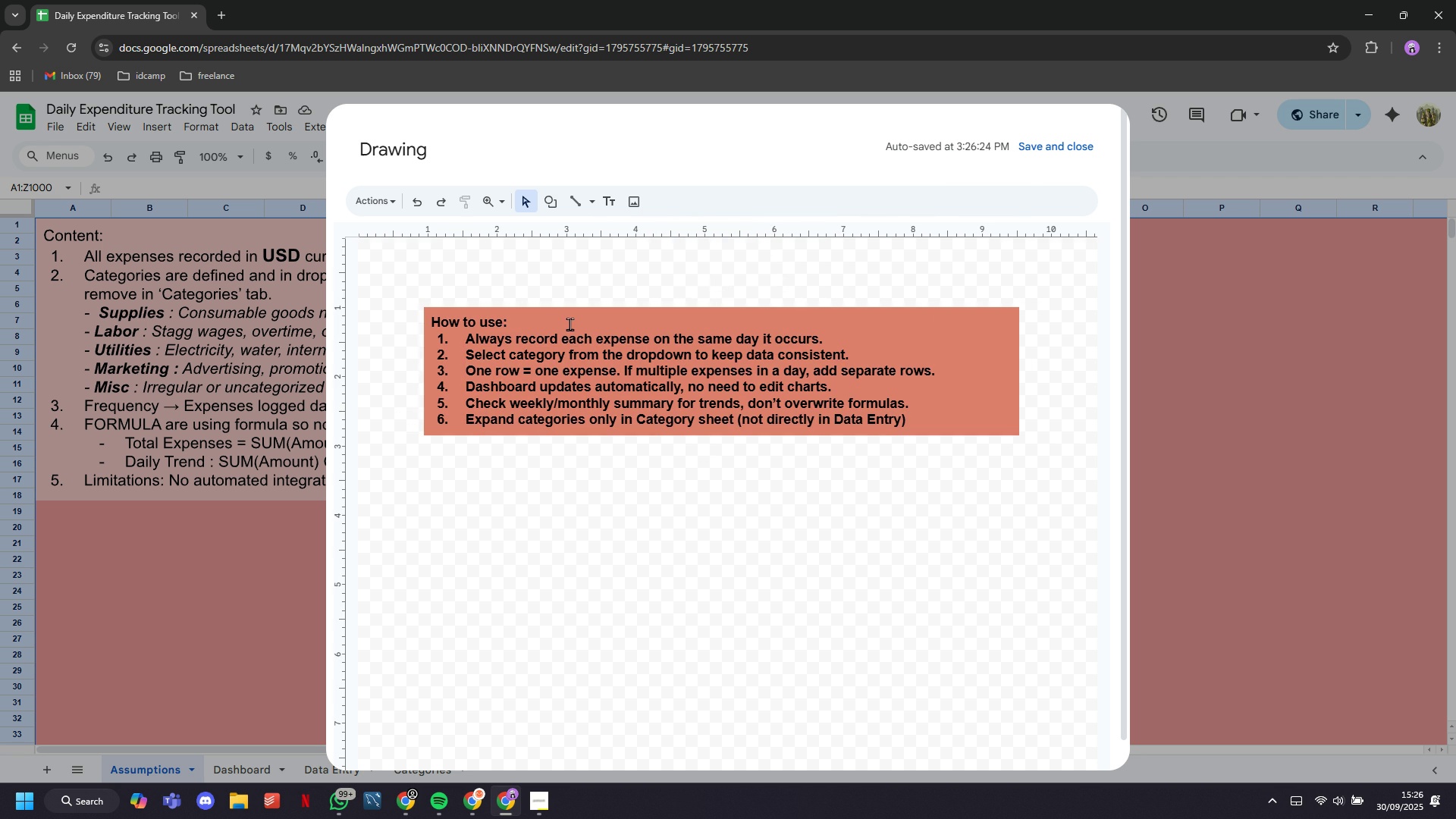 
left_click([571, 325])
 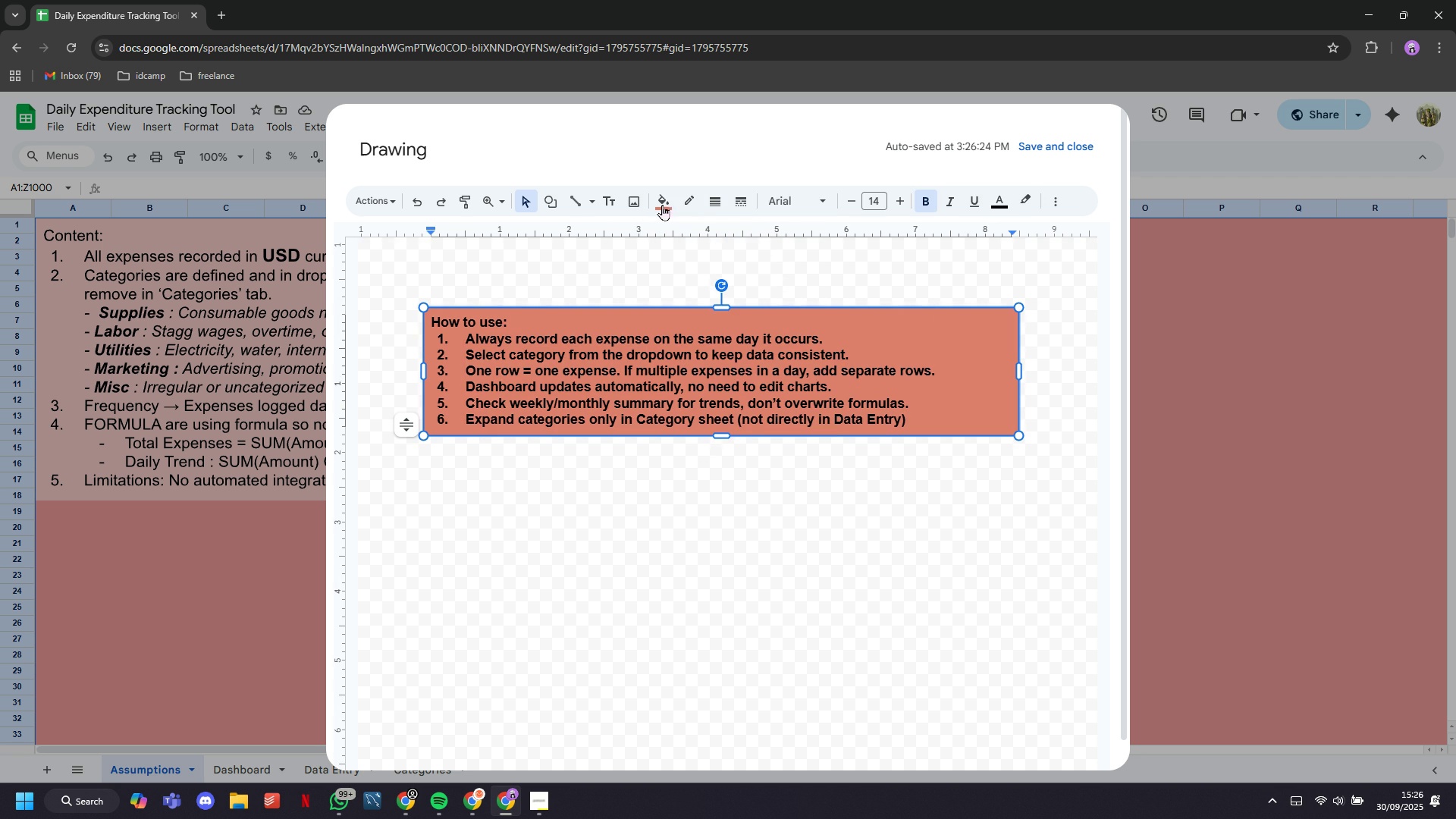 
left_click([665, 205])
 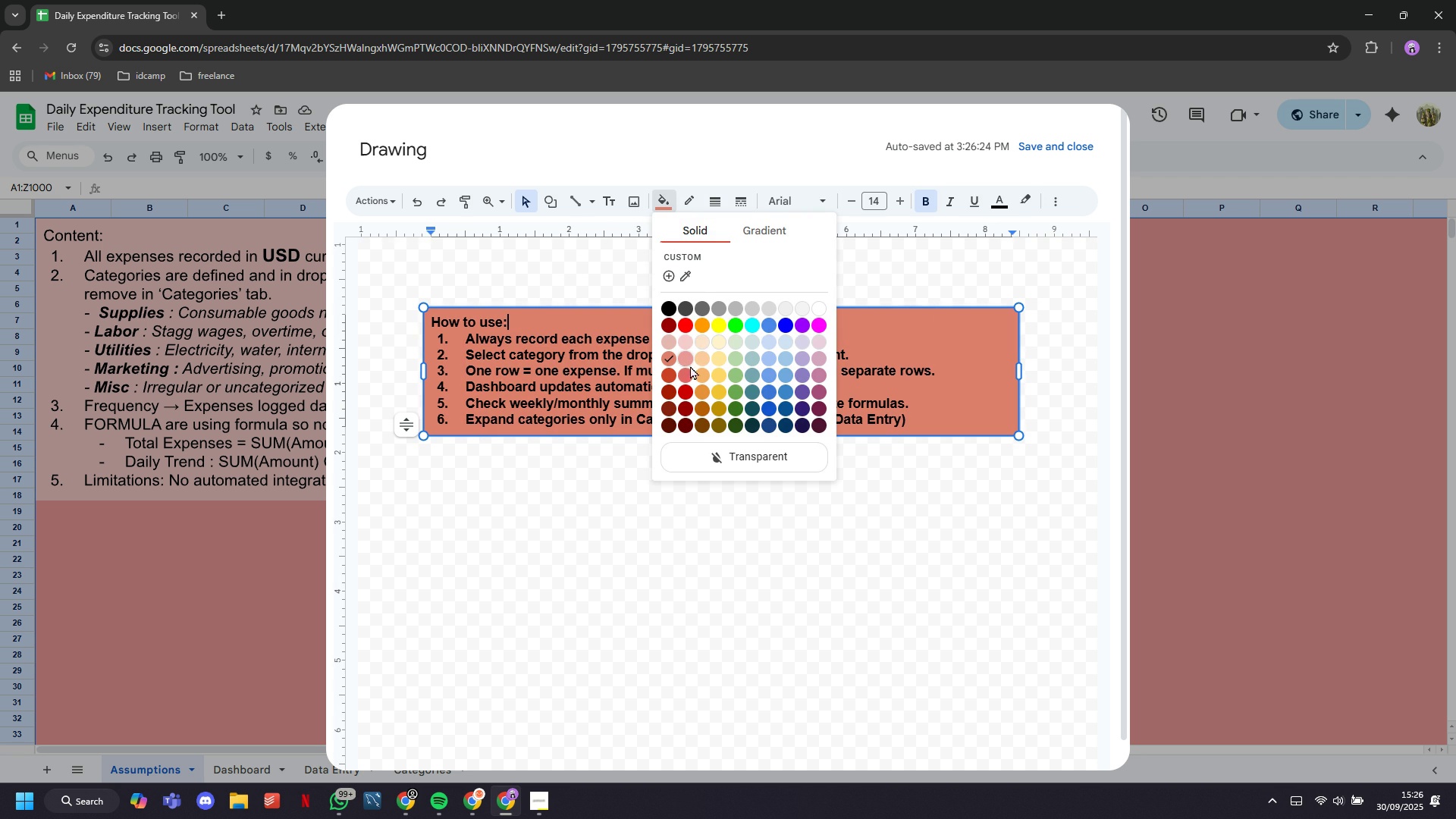 
left_click([690, 375])
 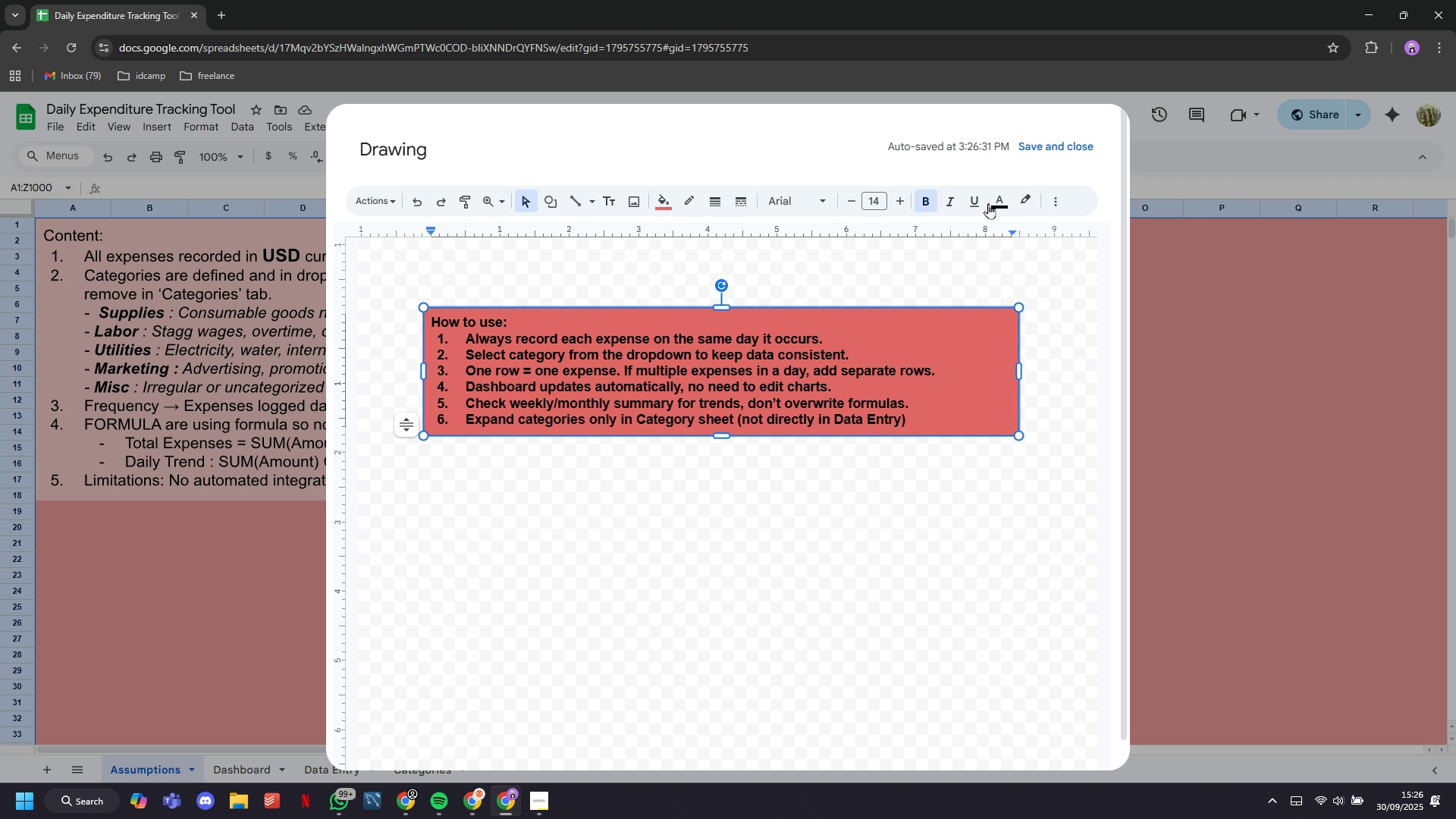 
left_click([1039, 156])
 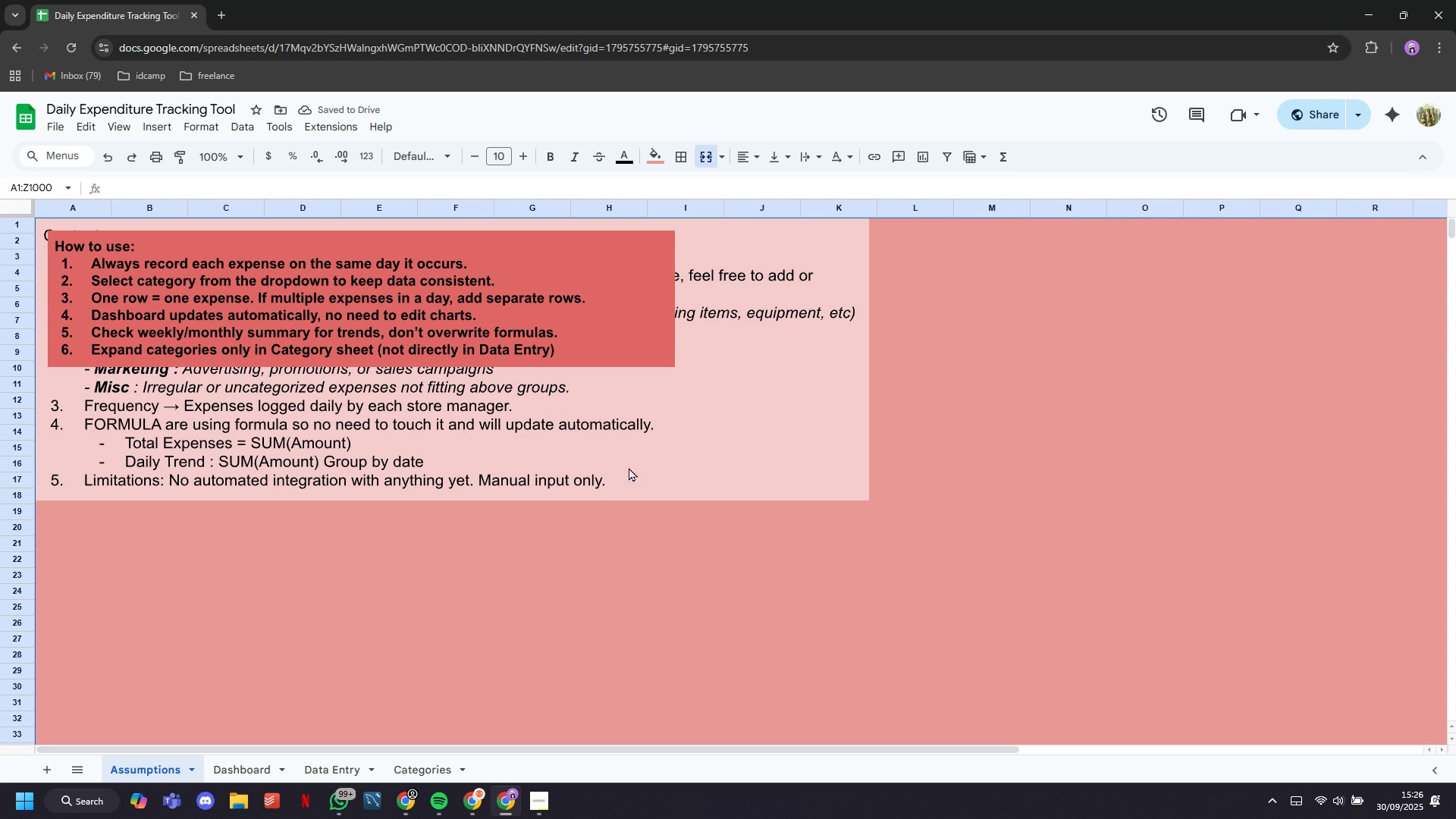 
left_click([602, 271])
 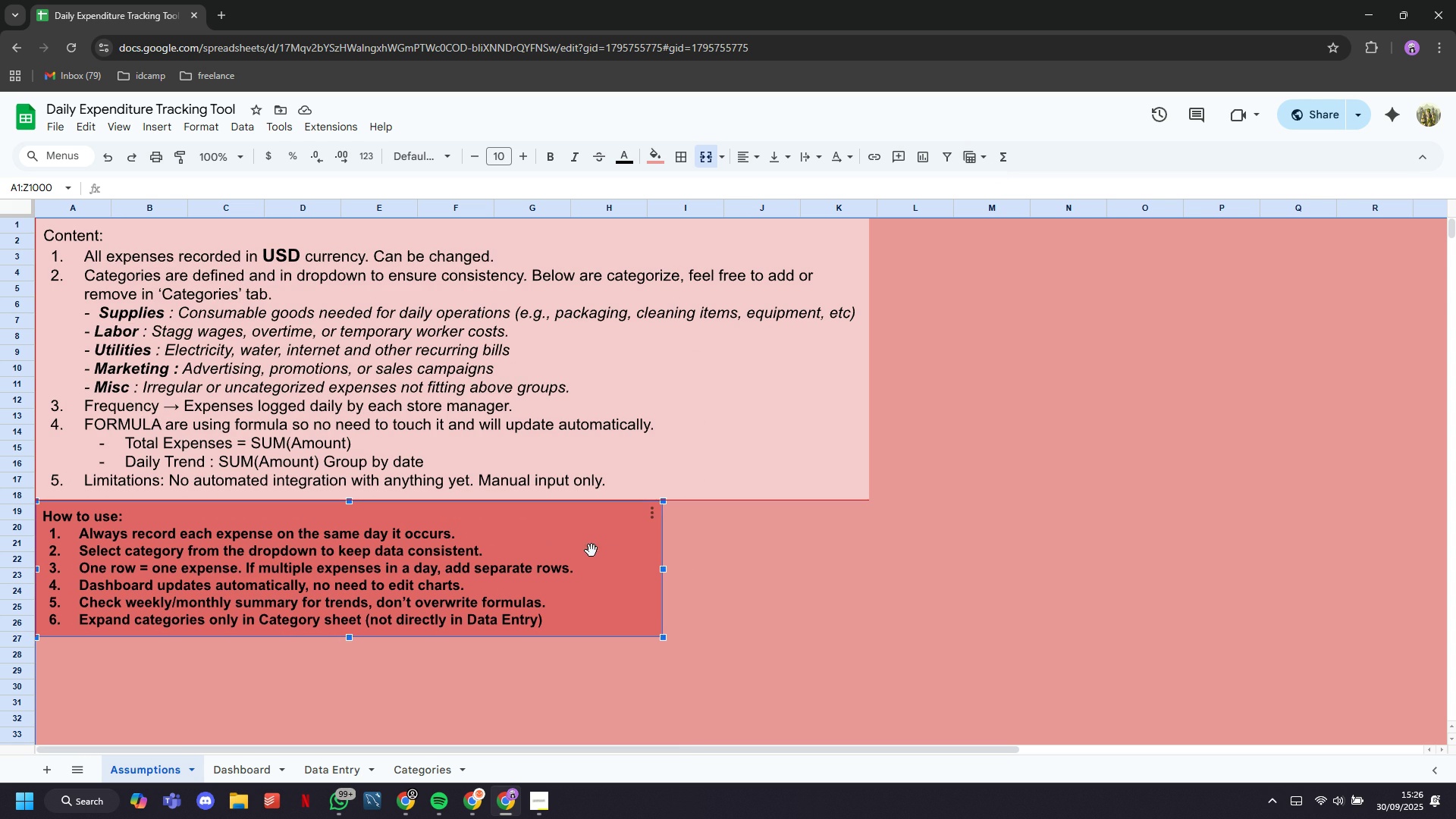 
left_click([771, 559])
 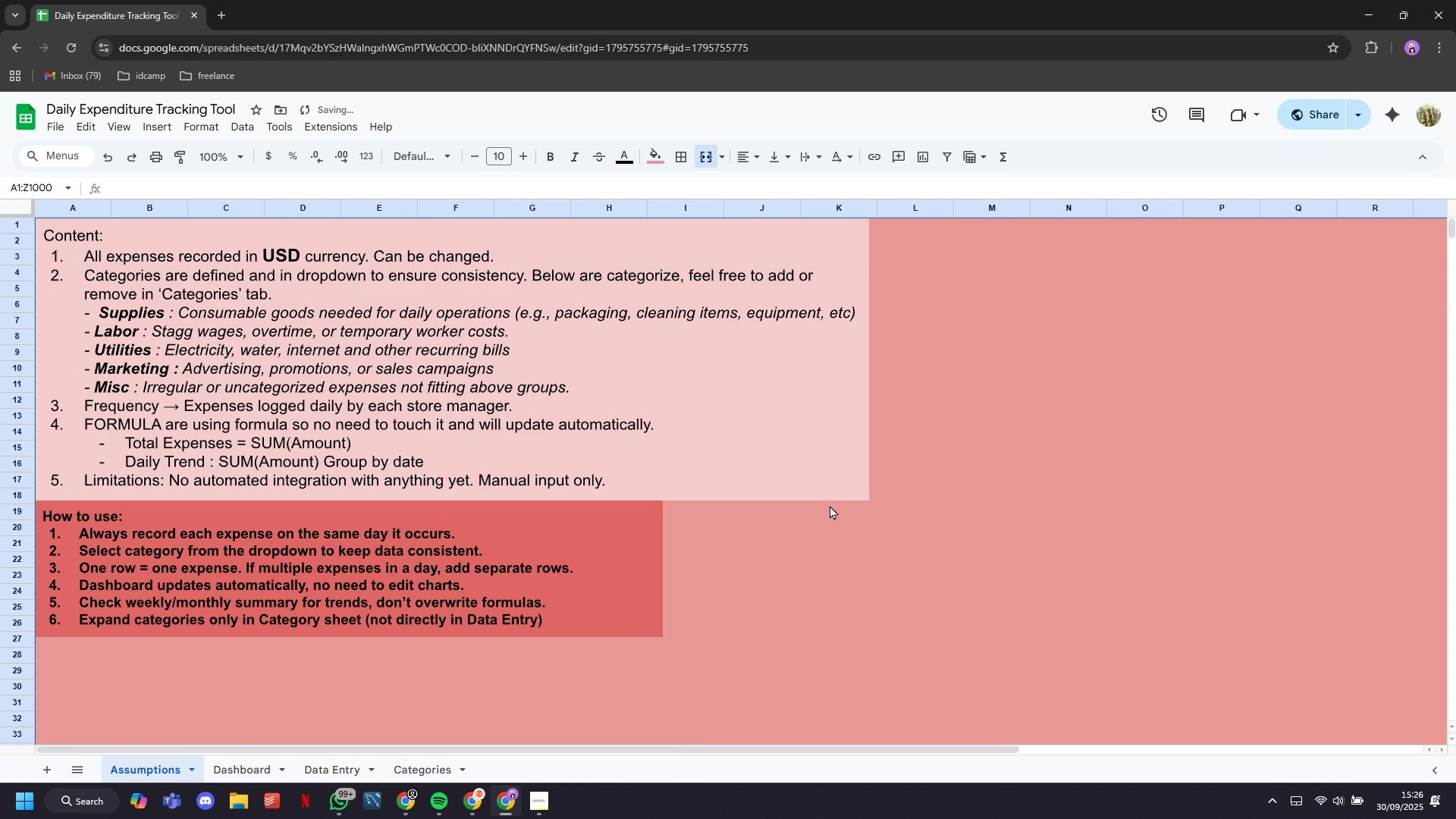 
scroll: coordinate [836, 497], scroll_direction: none, amount: 0.0
 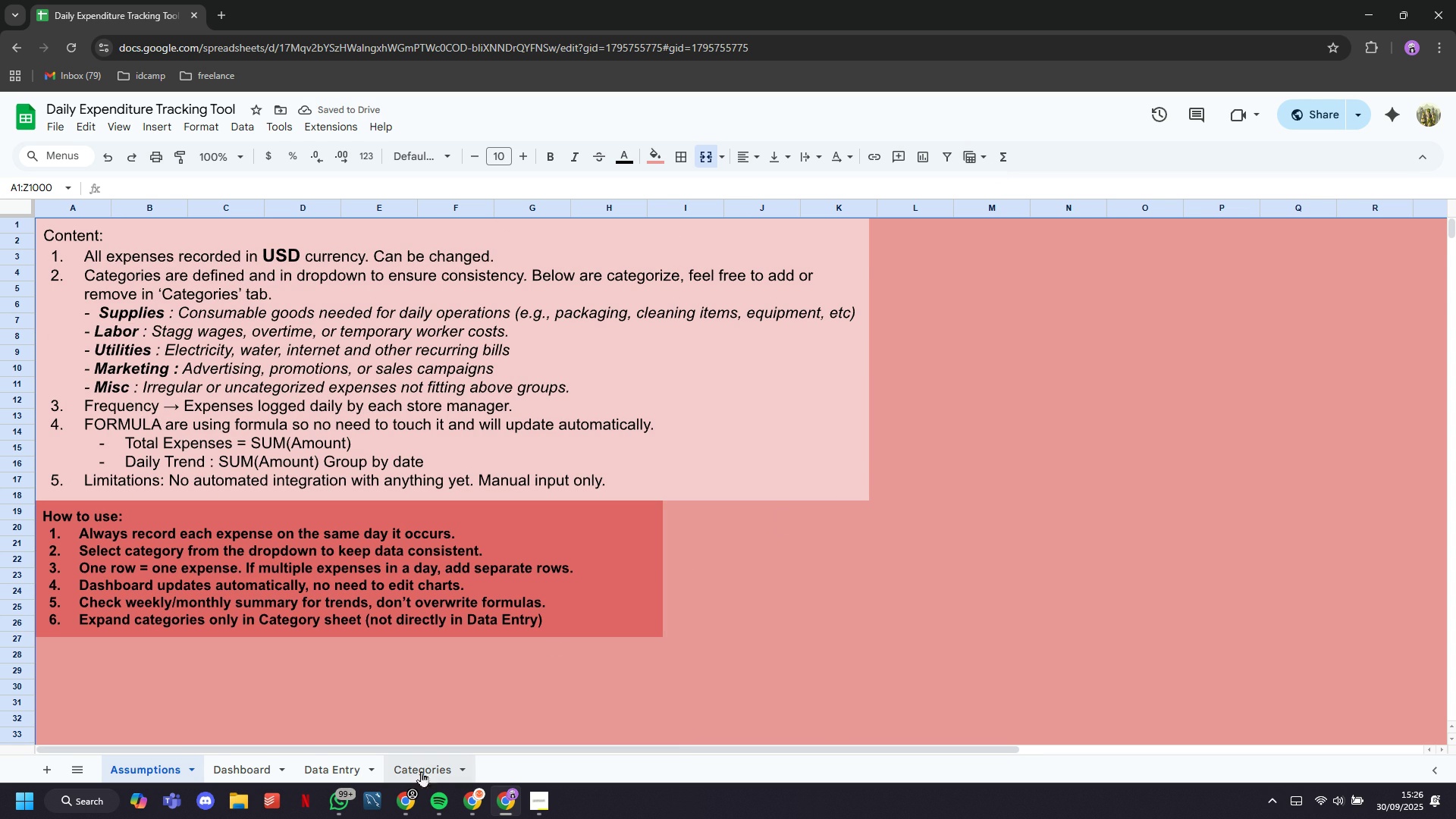 
left_click([347, 770])
 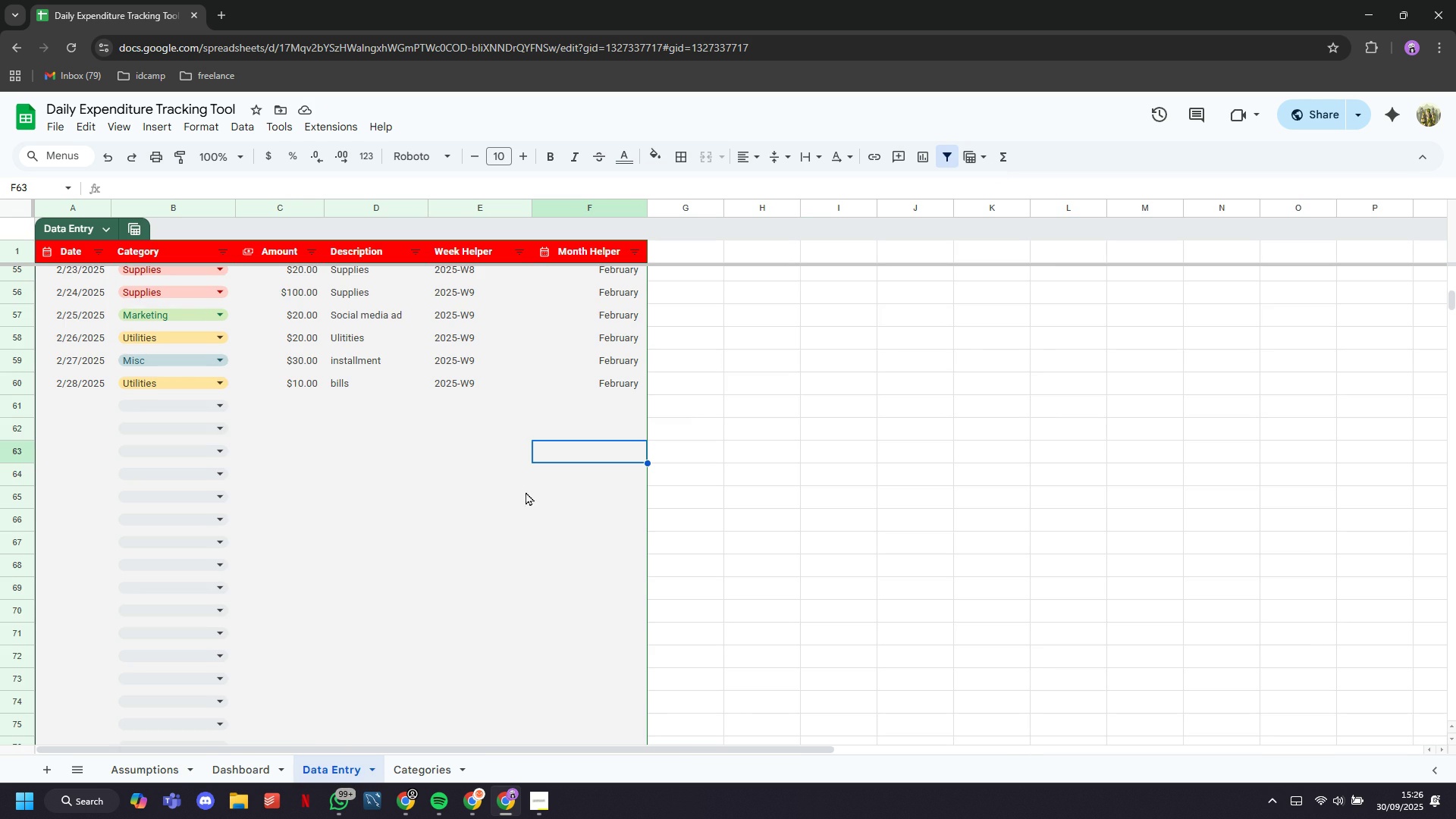 
scroll: coordinate [535, 464], scroll_direction: up, amount: 27.0
 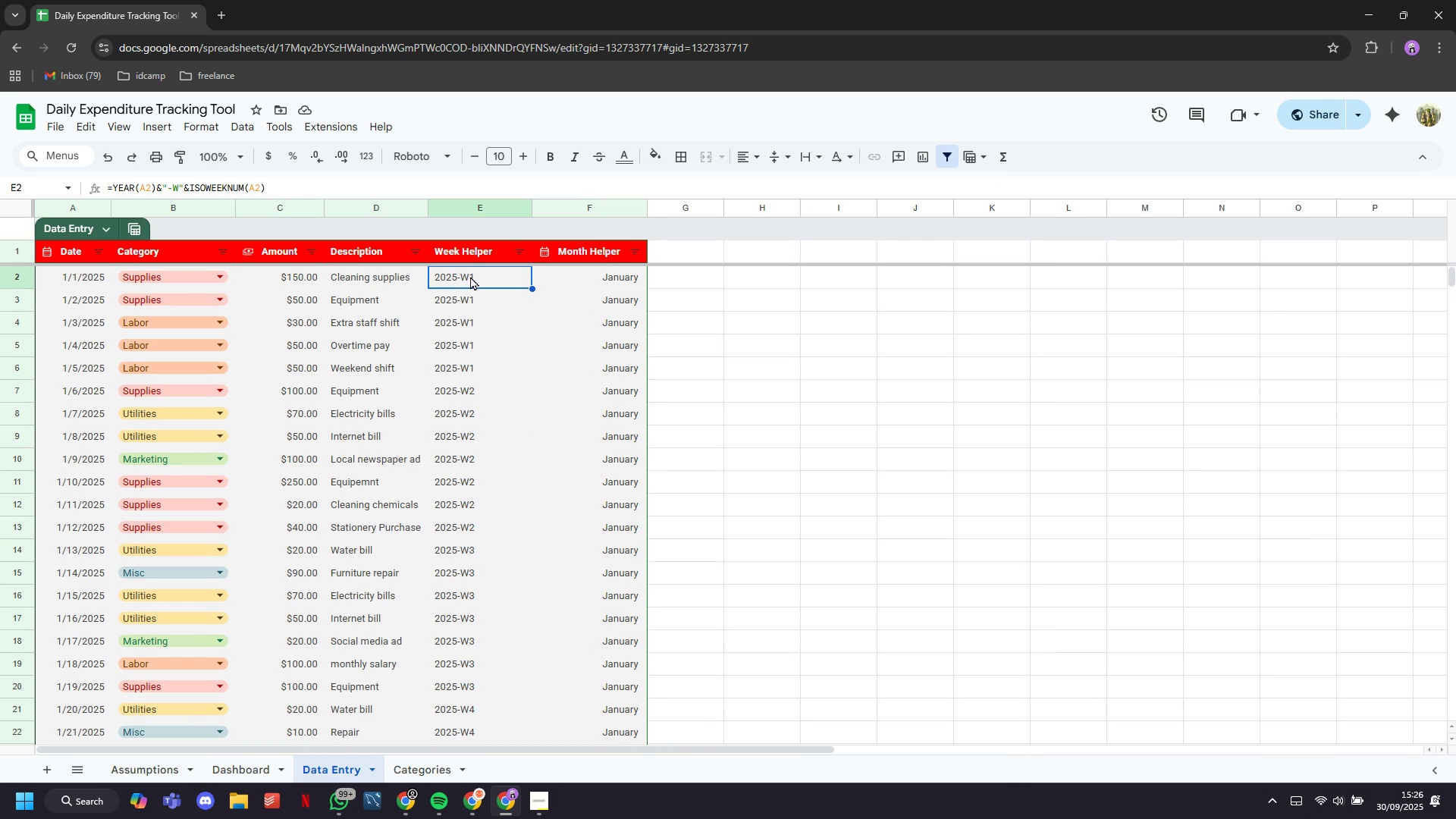 
double_click([470, 276])
 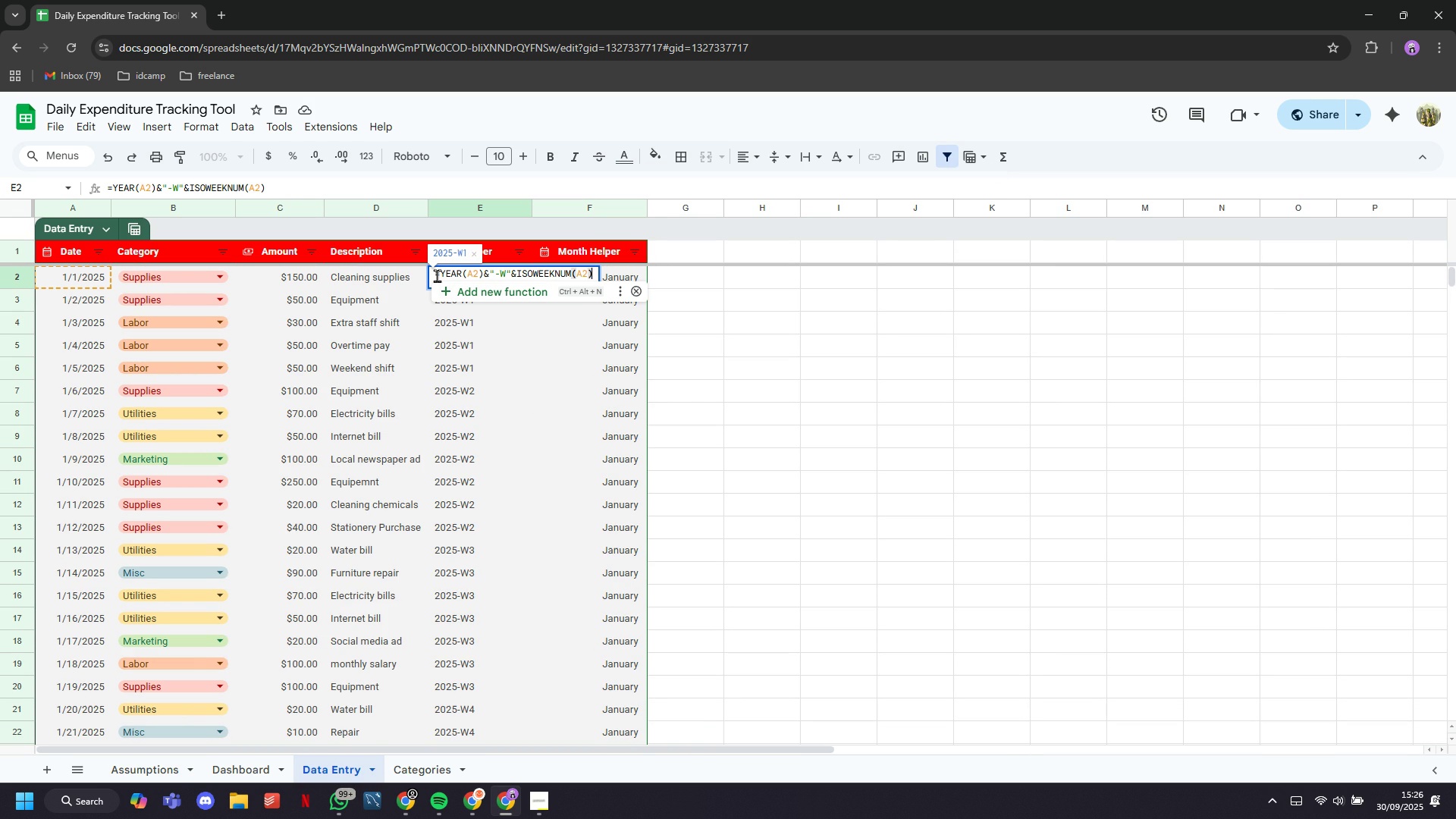 
left_click([440, 275])
 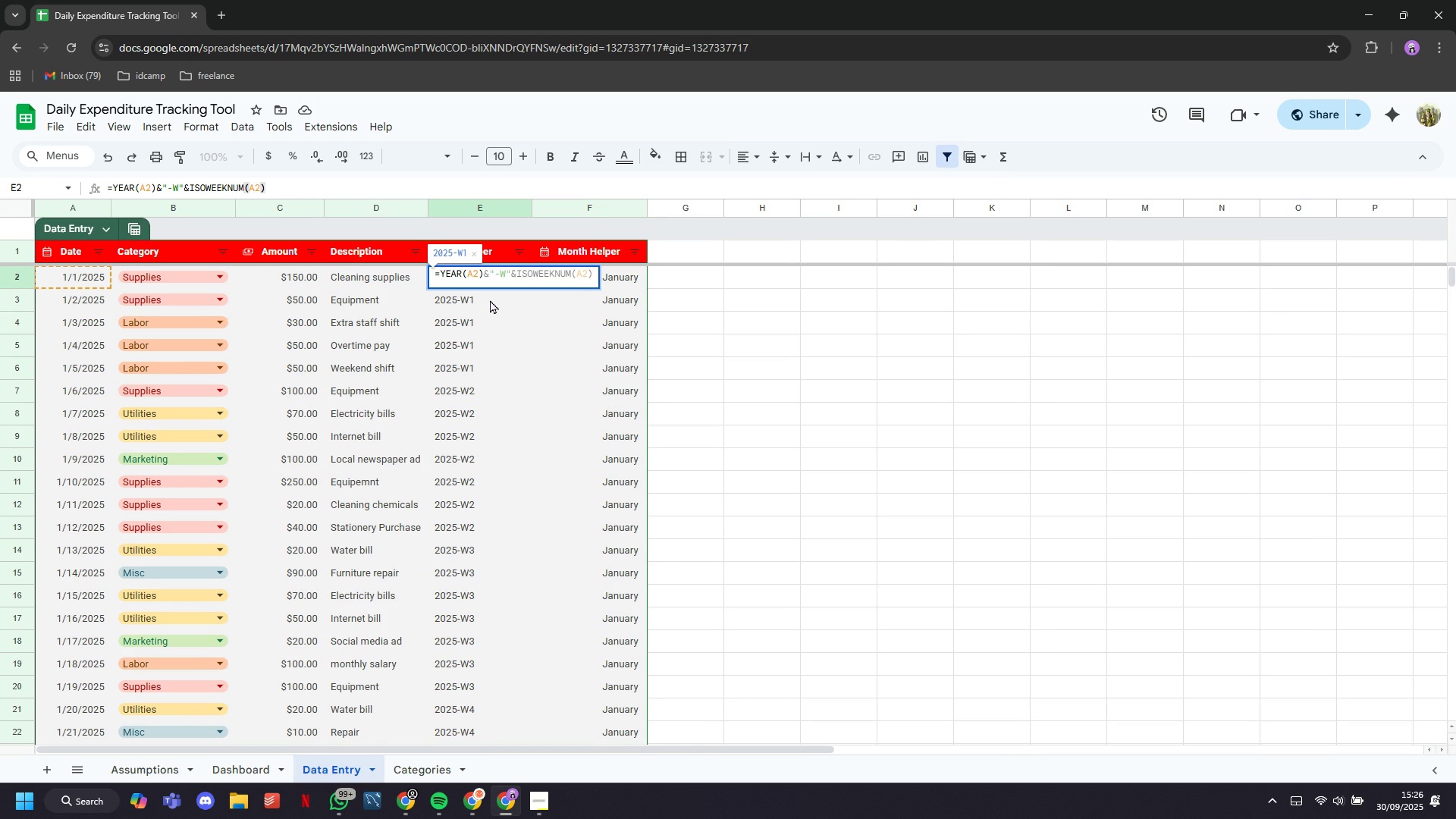 
type(IF (A2="","",)
 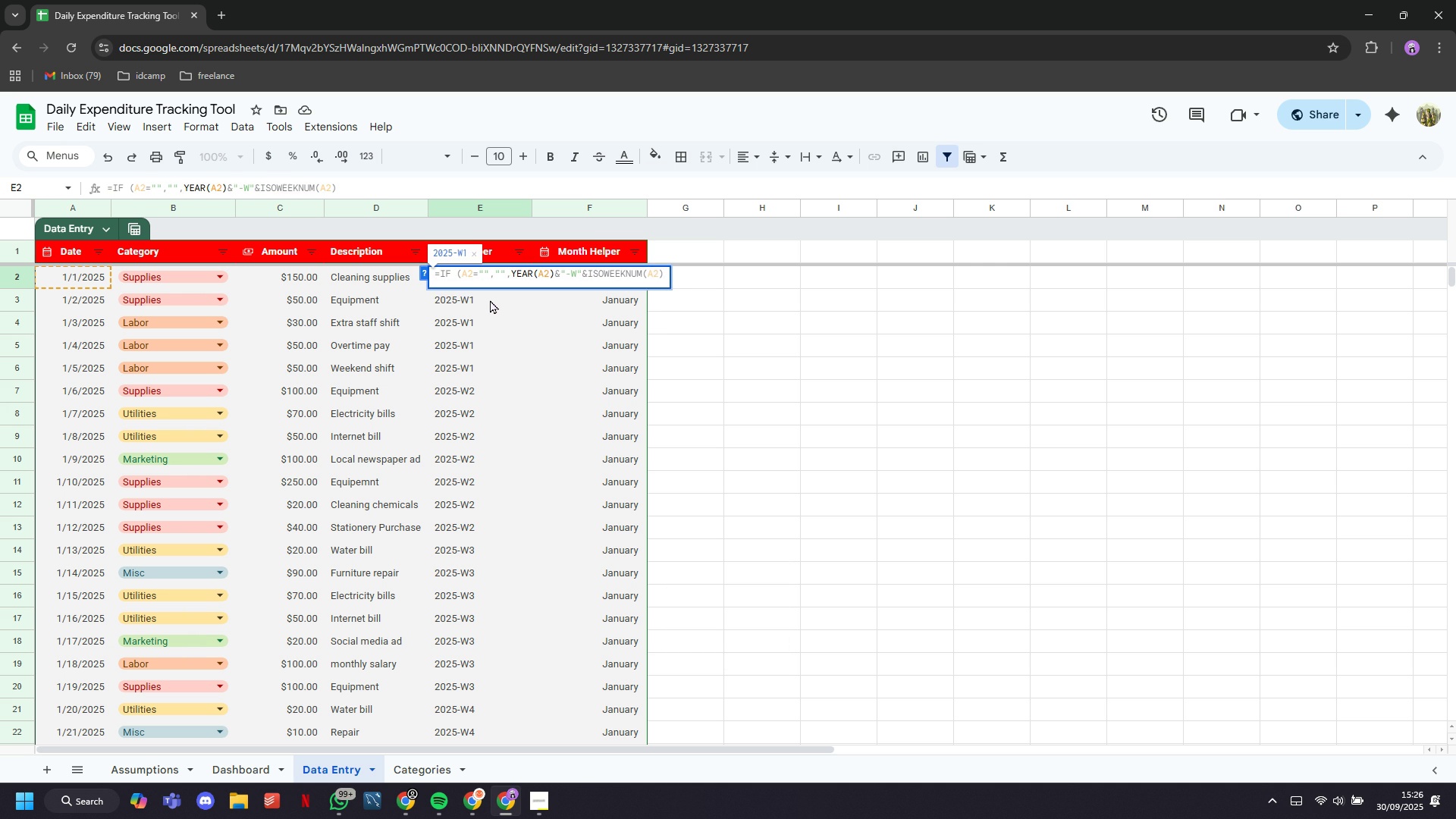 
hold_key(key=ArrowRight, duration=1.17)
 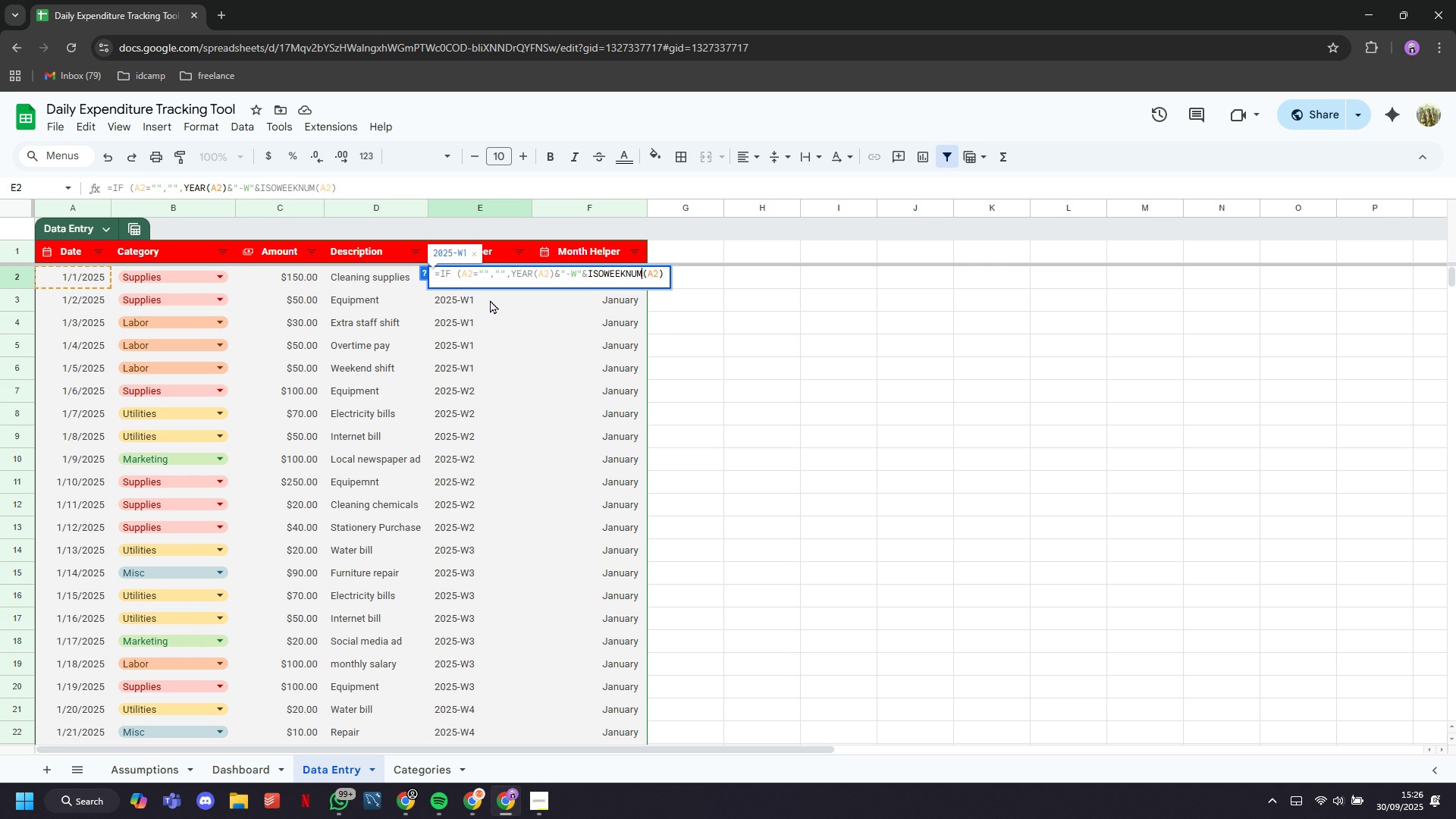 
key(ArrowRight)
 